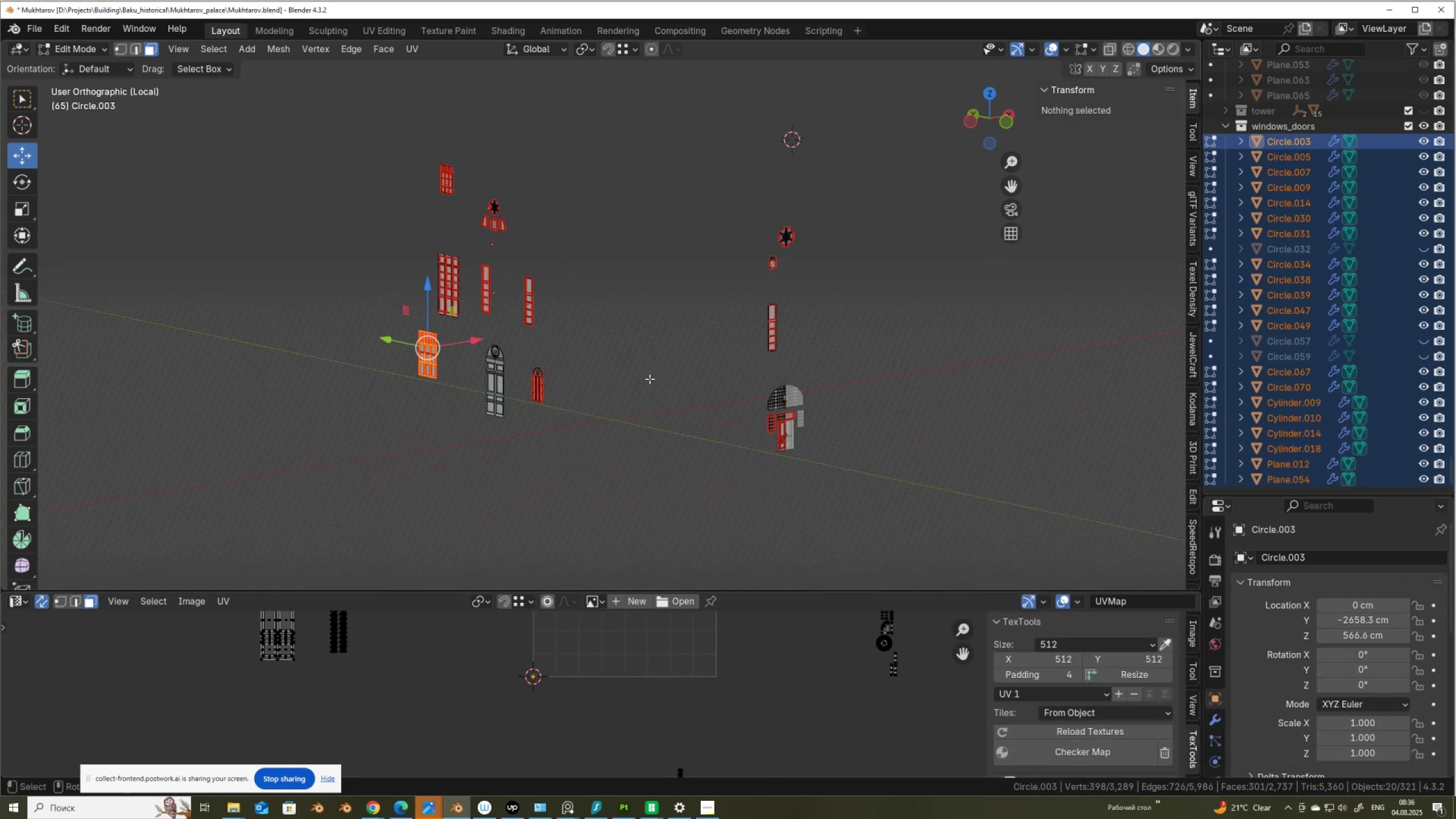 
key(NumpadDecimal)
 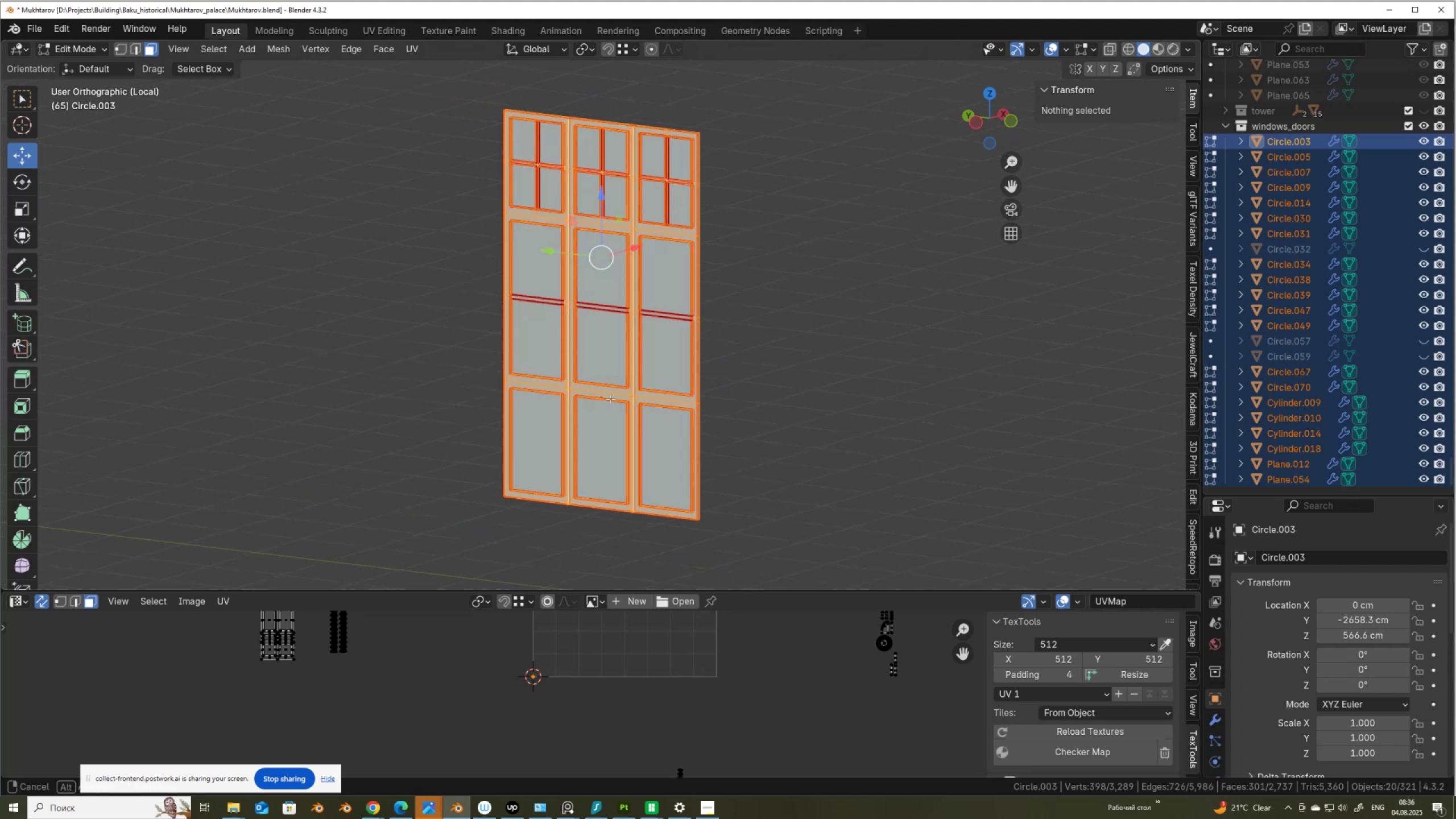 
scroll: coordinate [646, 390], scroll_direction: up, amount: 4.0
 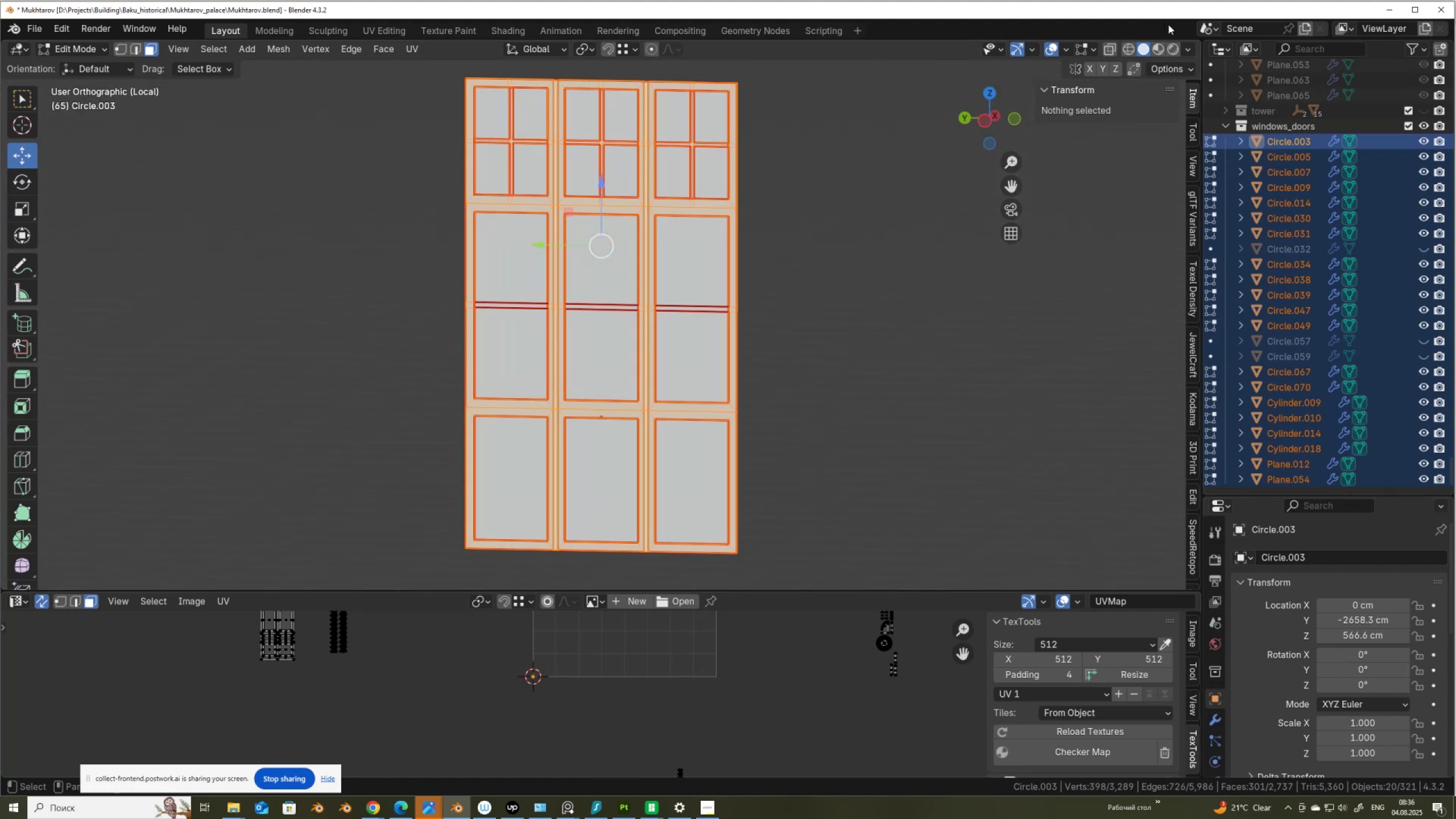 
left_click([1192, 50])
 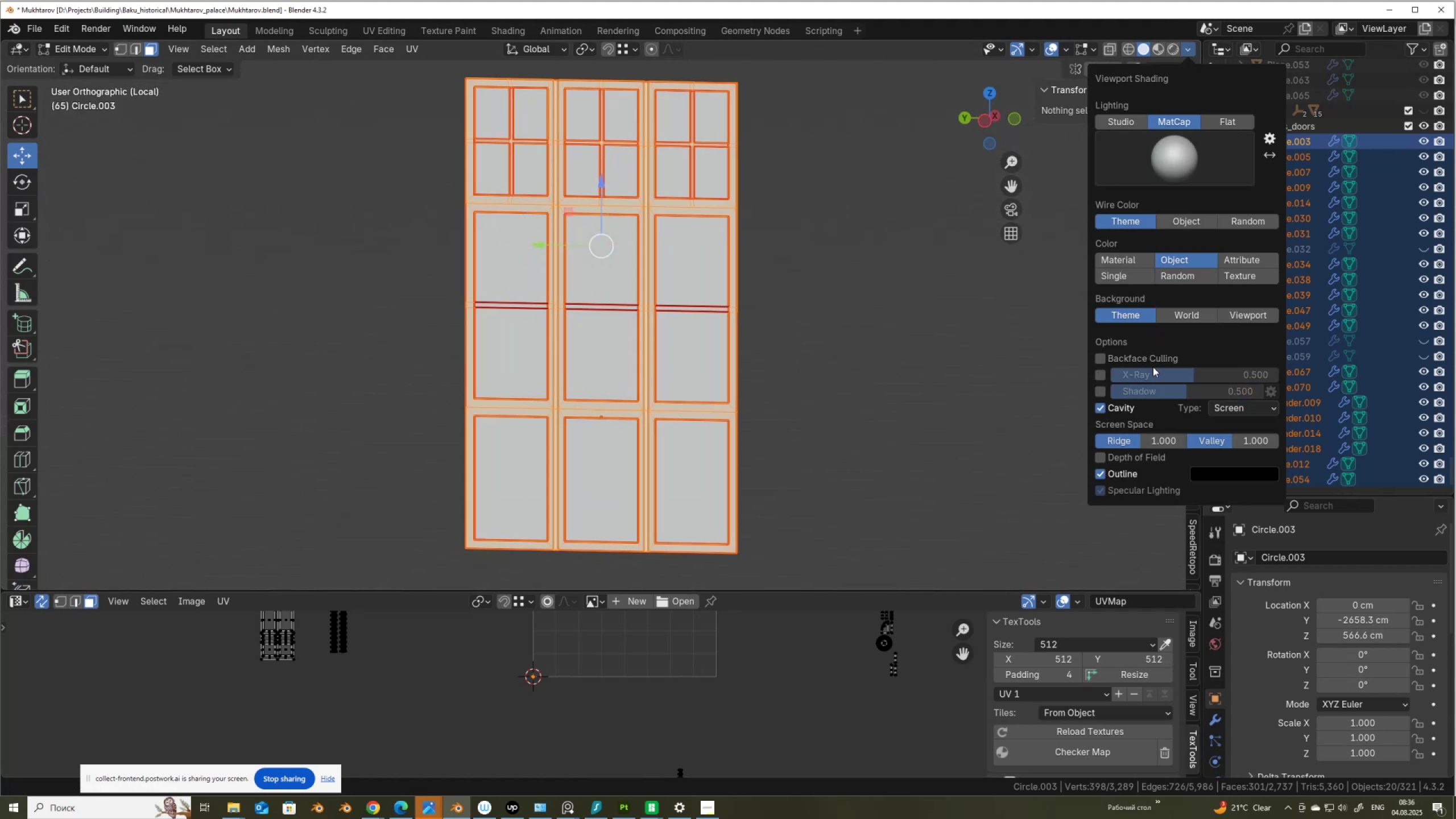 
left_click([1139, 257])
 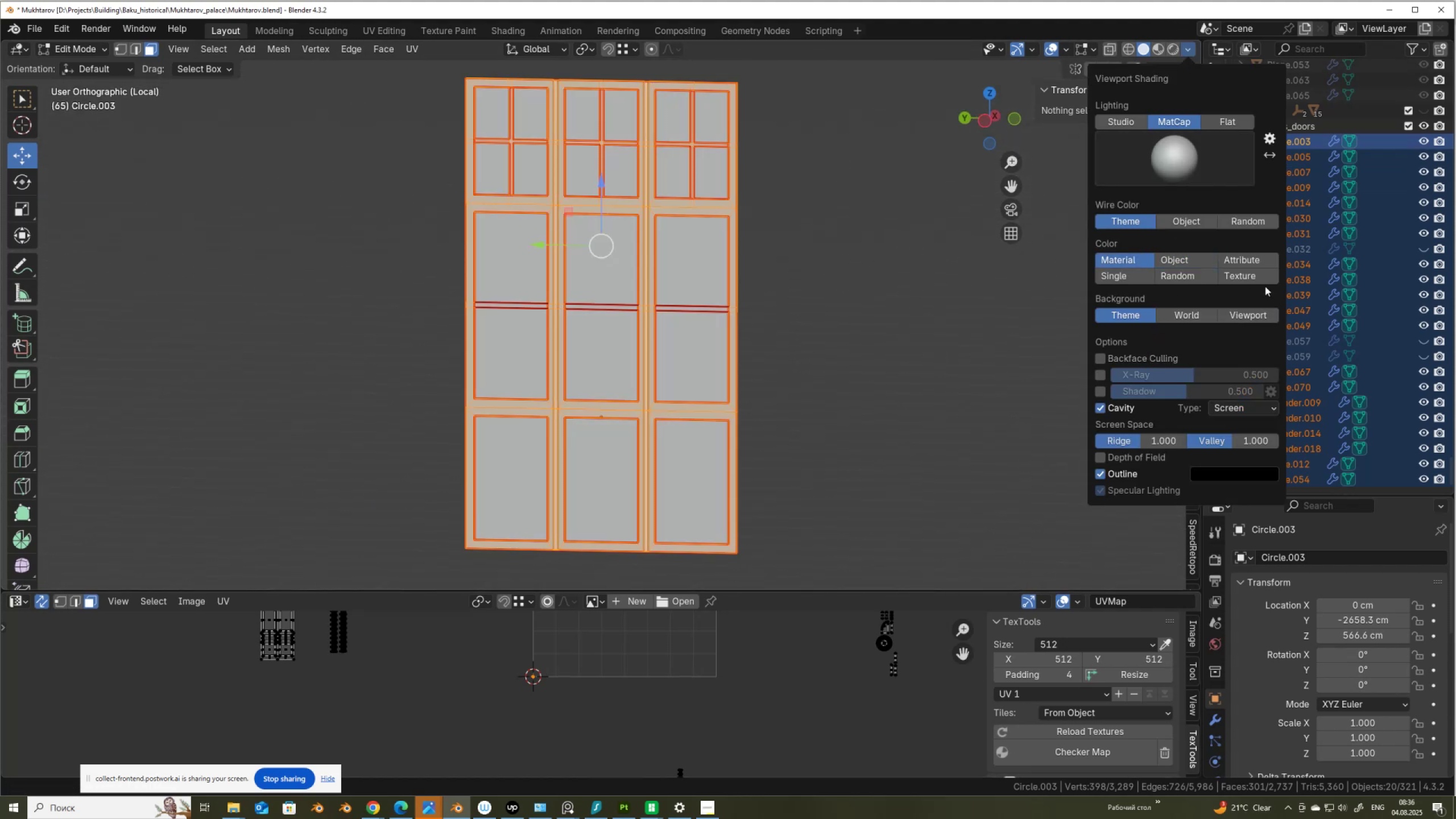 
left_click([1252, 280])
 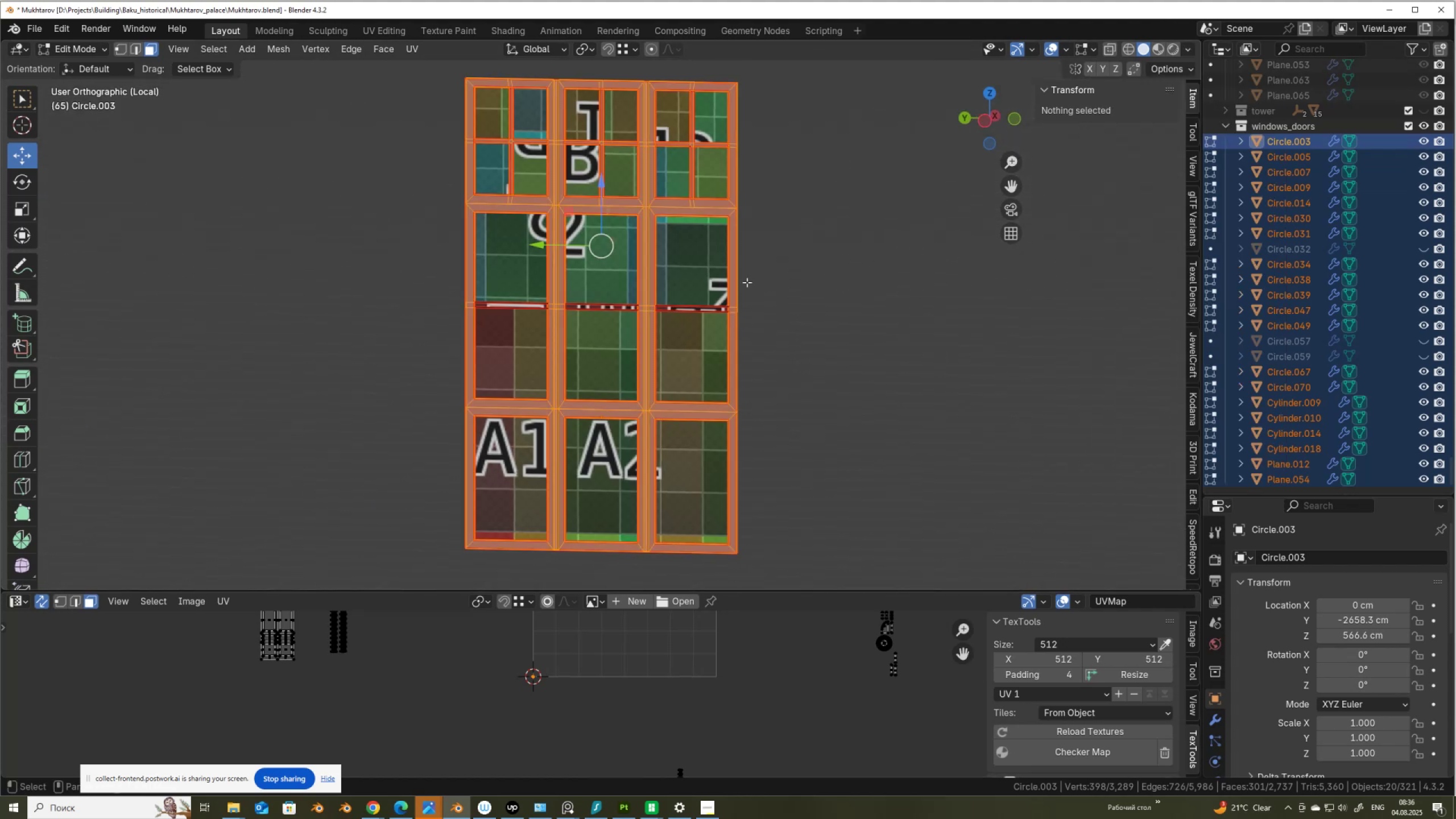 
scroll: coordinate [483, 281], scroll_direction: up, amount: 1.0
 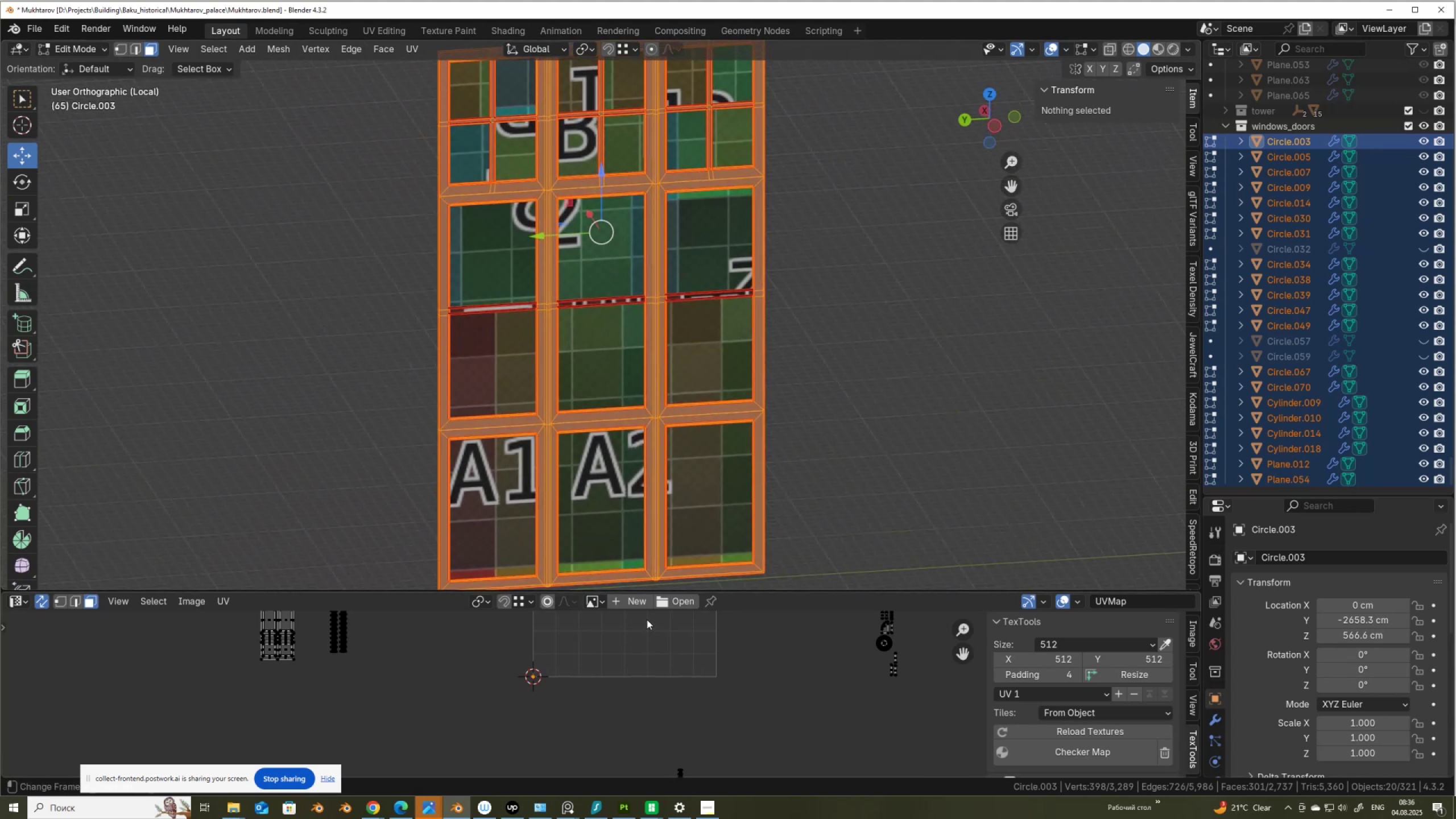 
wait(6.31)
 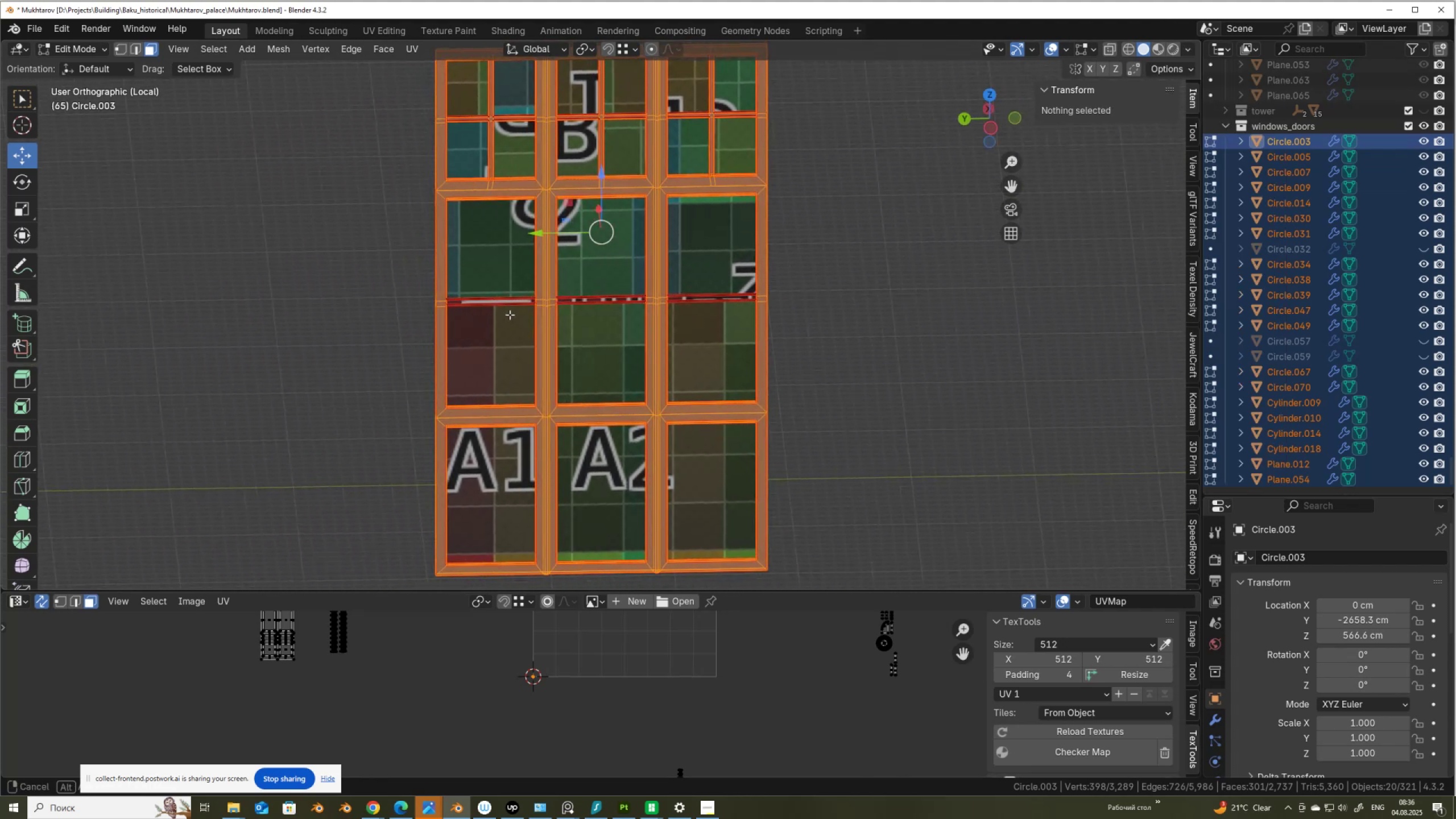 
key(U)
 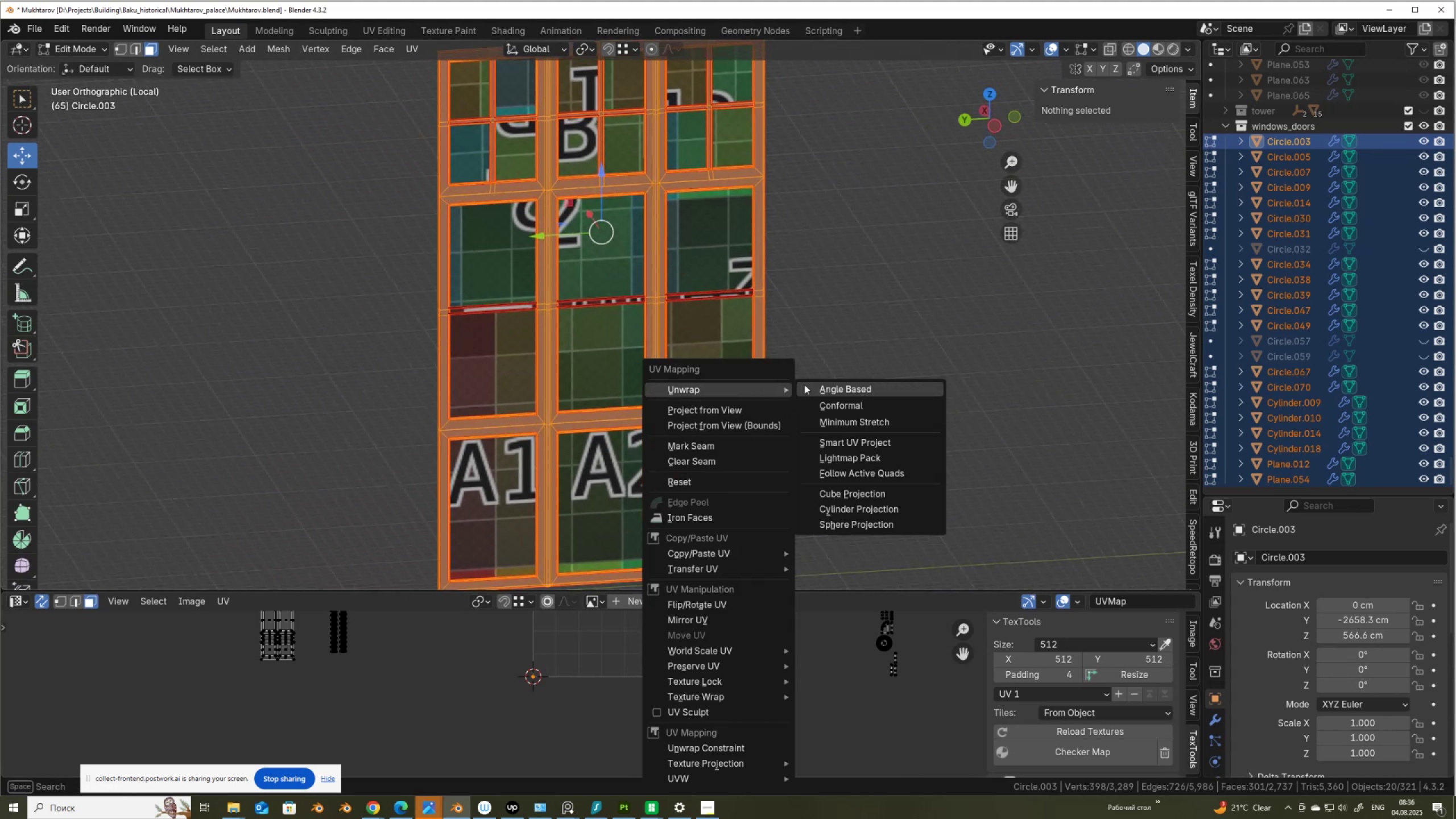 
left_click([821, 384])
 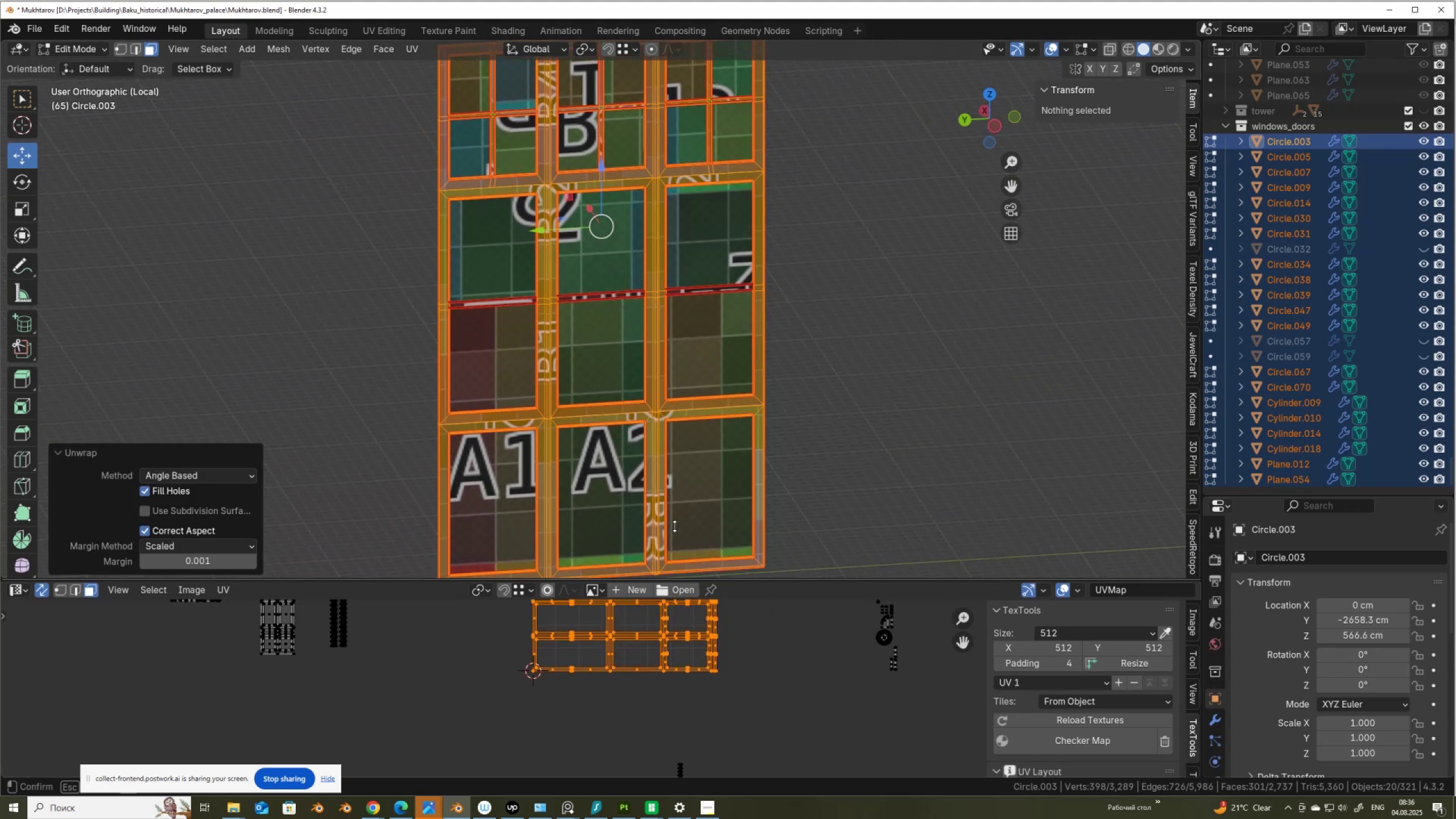 
scroll: coordinate [592, 594], scroll_direction: up, amount: 9.0
 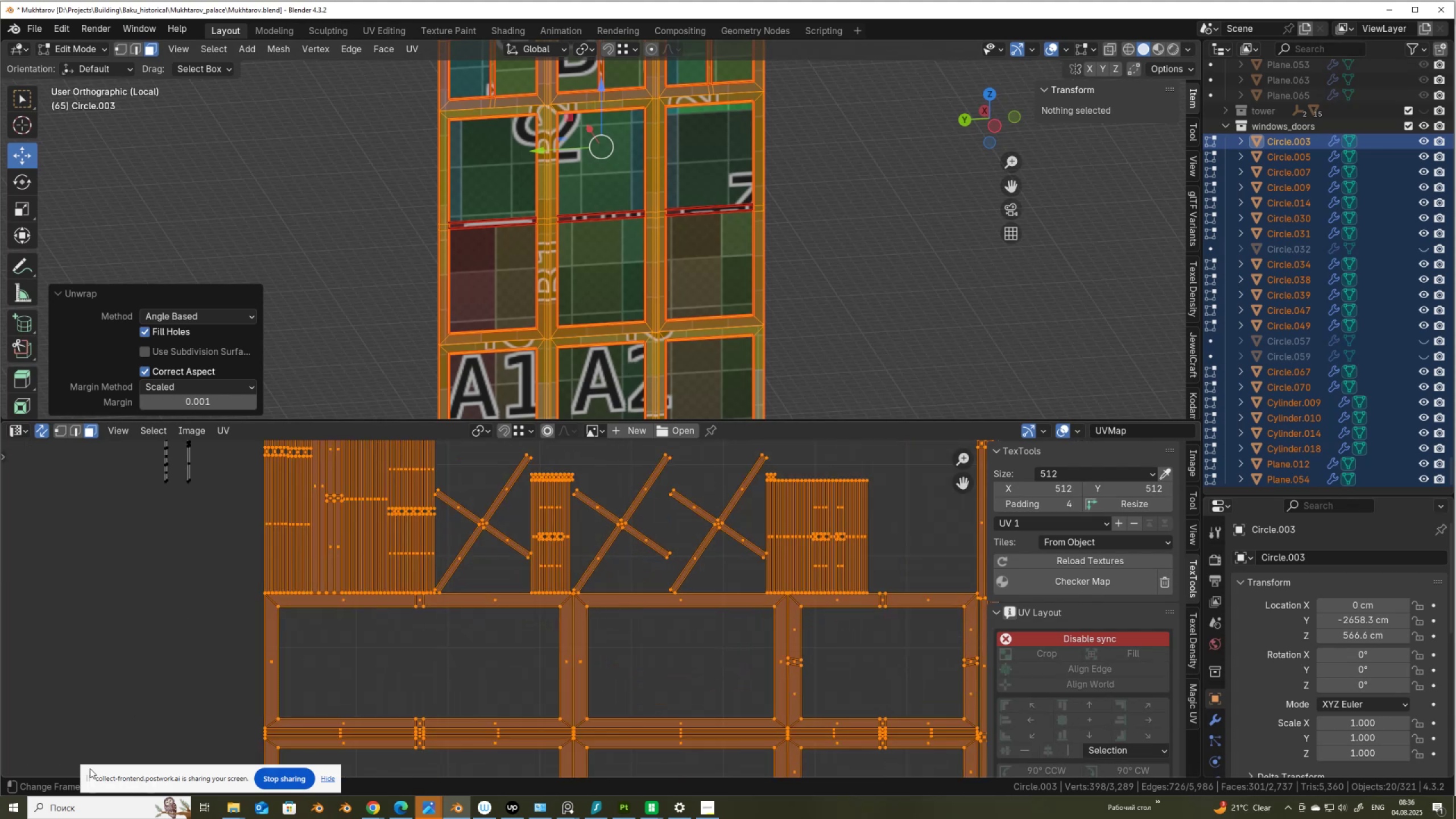 
scroll: coordinate [508, 588], scroll_direction: down, amount: 1.0
 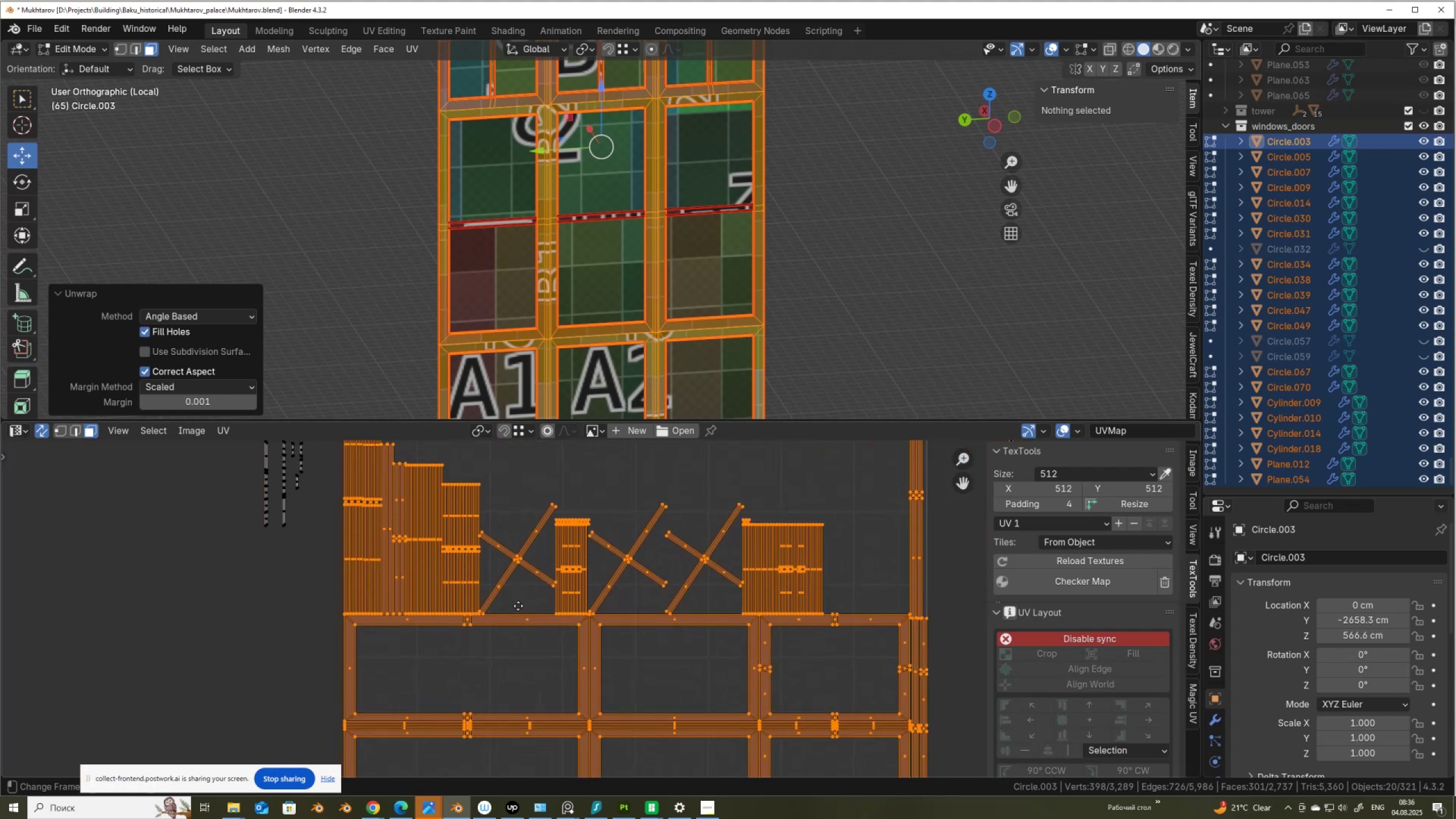 
scroll: coordinate [619, 261], scroll_direction: up, amount: 3.0
 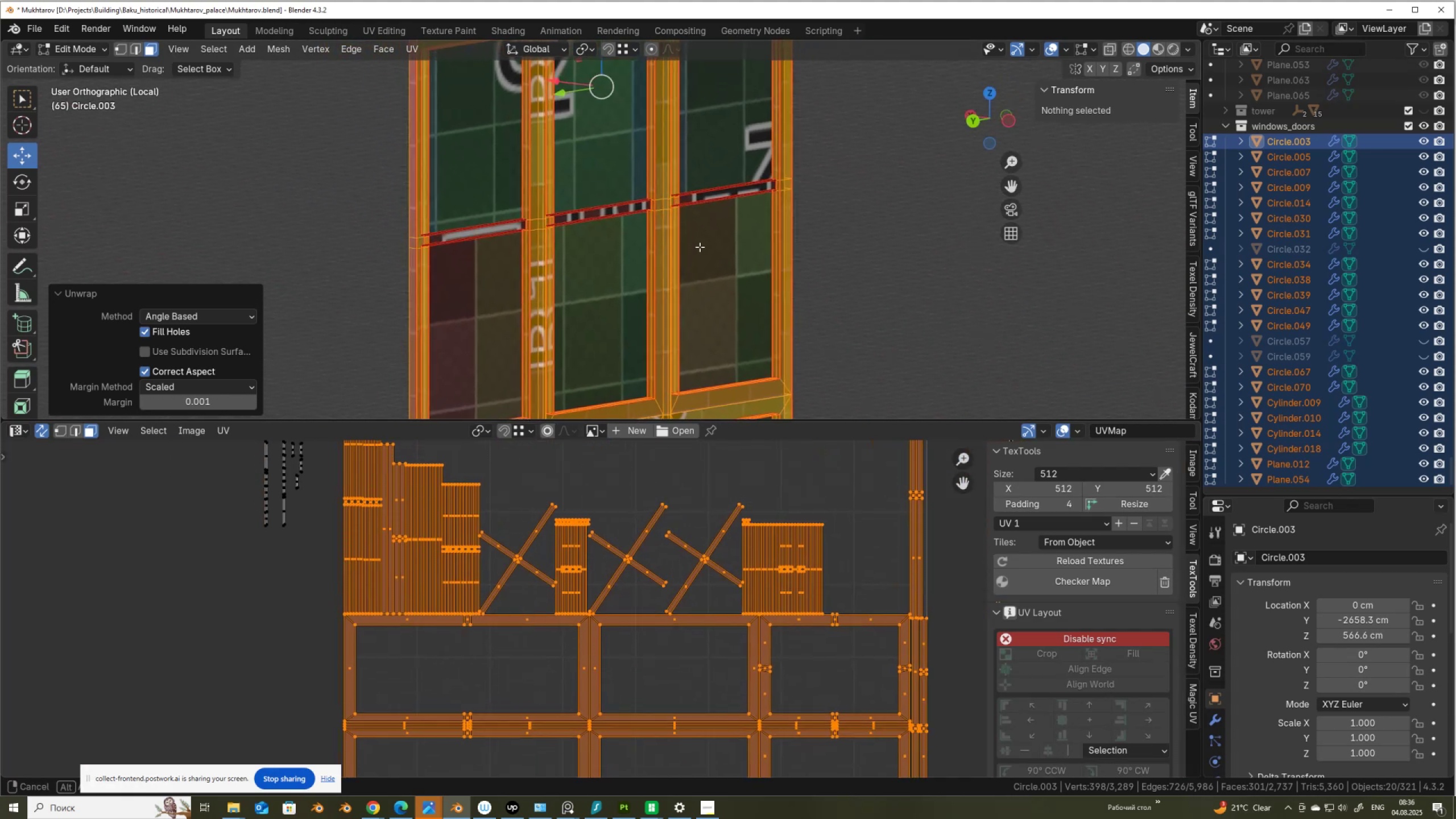 
scroll: coordinate [702, 247], scroll_direction: down, amount: 2.0
 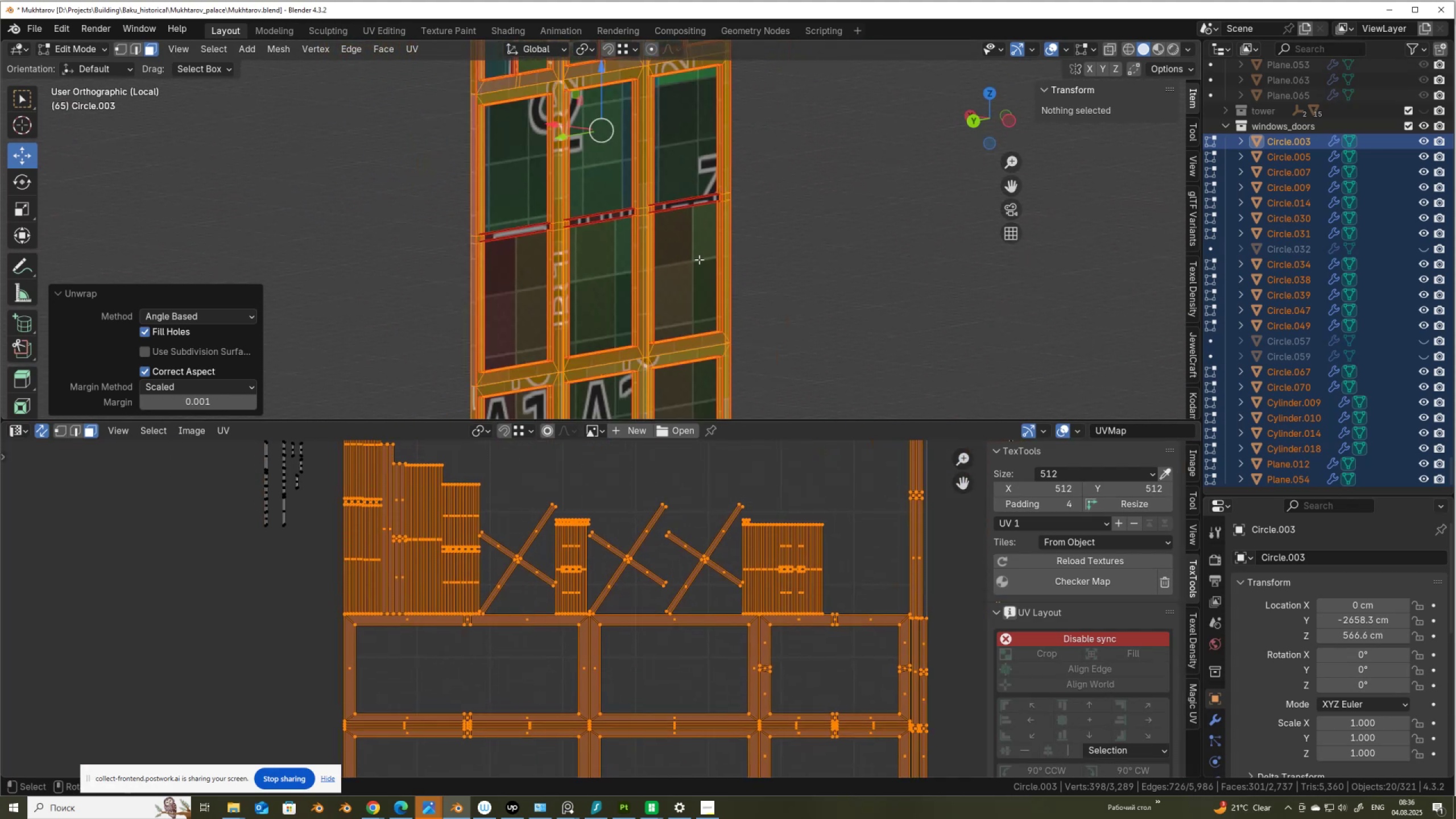 
key(Alt+AltLeft)
 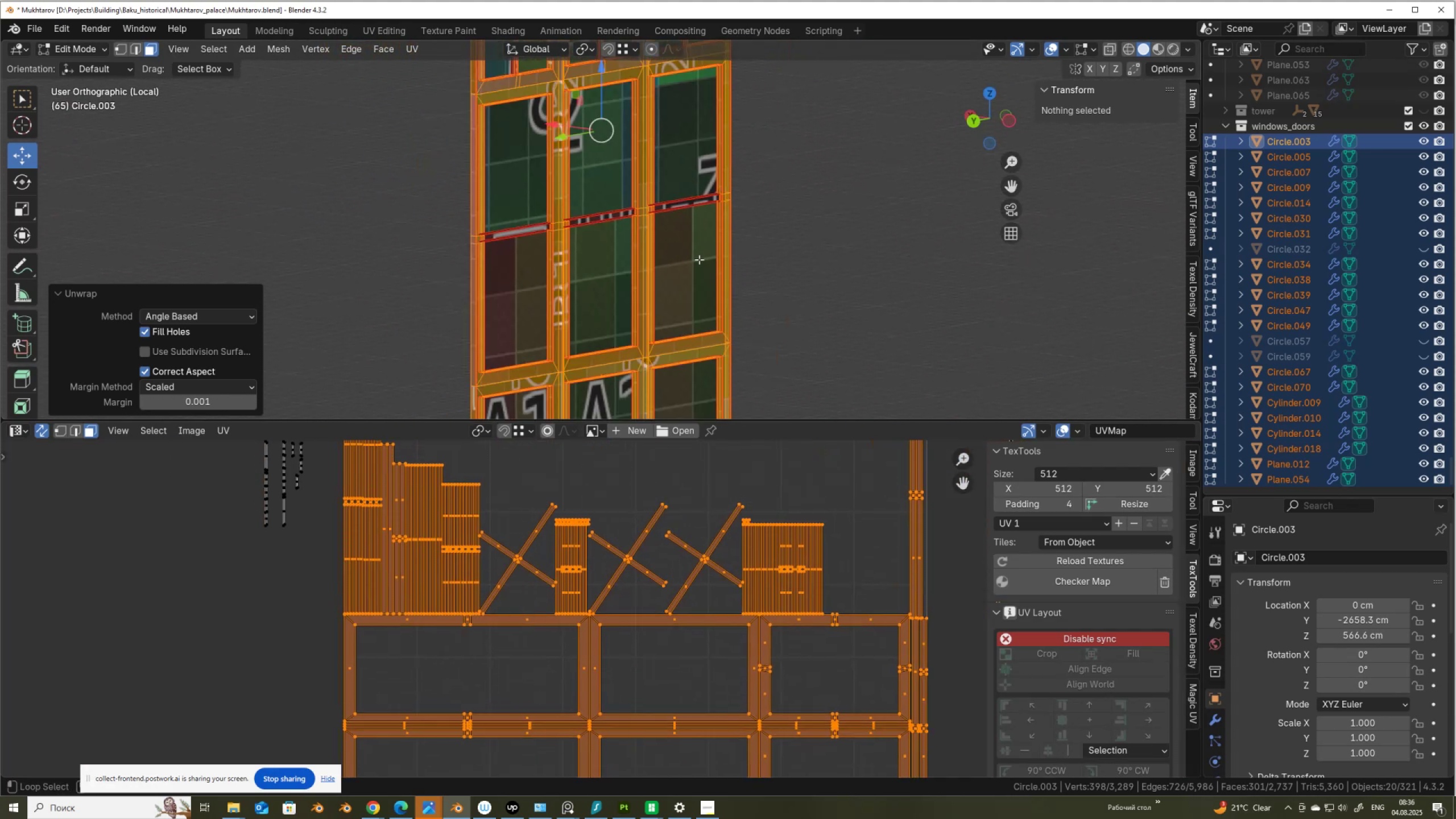 
key(Alt+Z)
 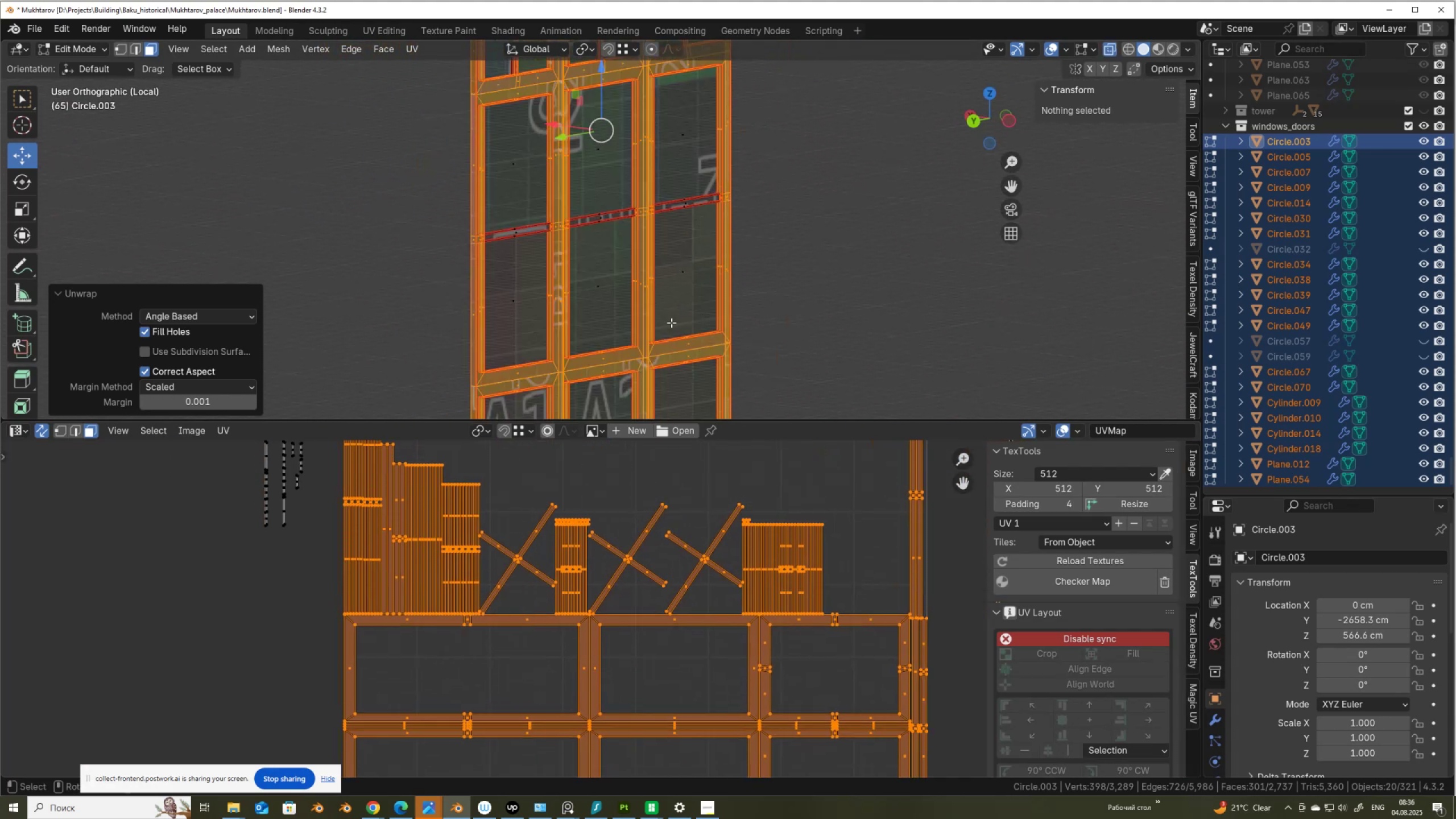 
hold_key(key=ShiftLeft, duration=0.34)
 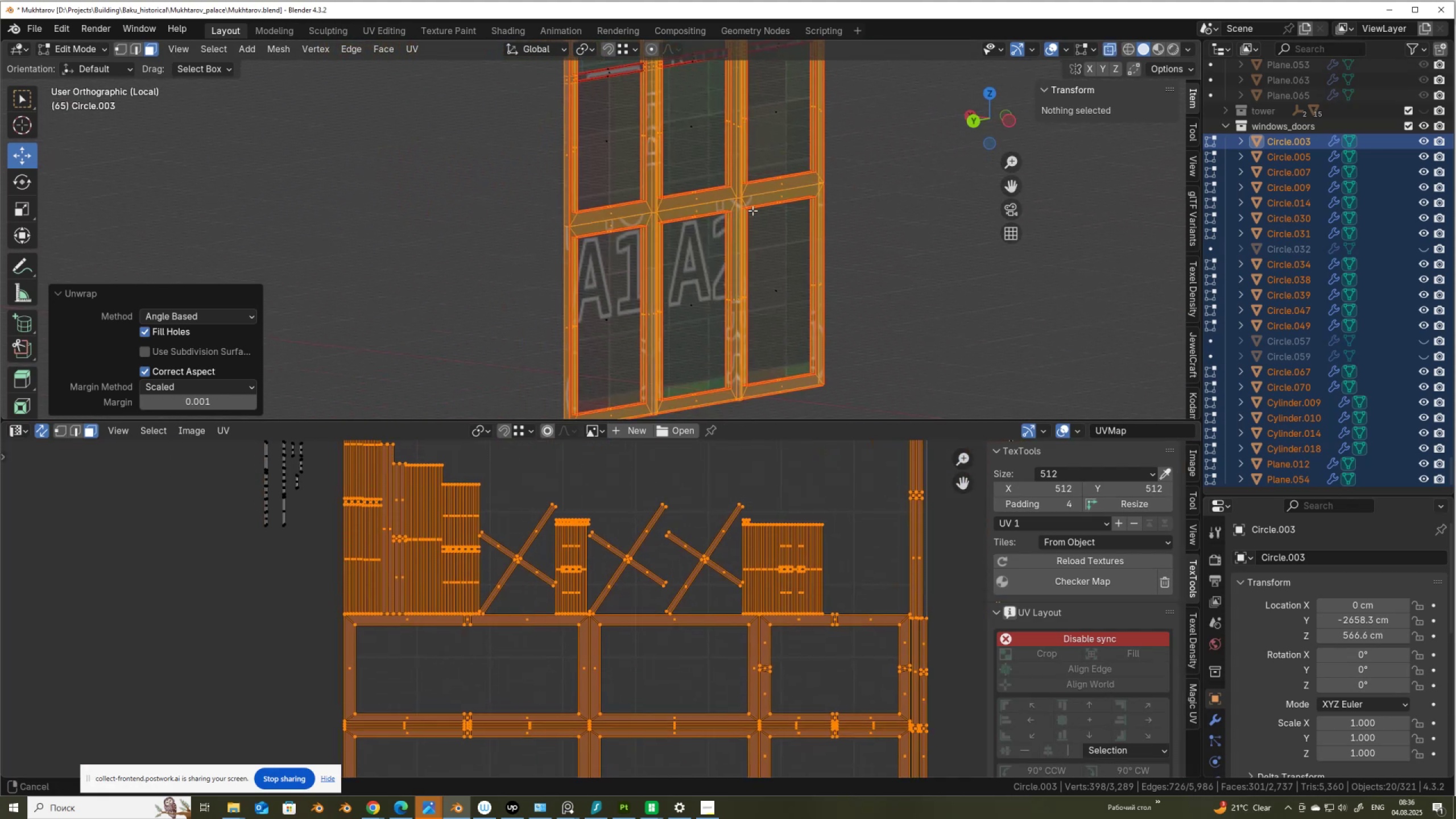 
scroll: coordinate [668, 288], scroll_direction: up, amount: 9.0
 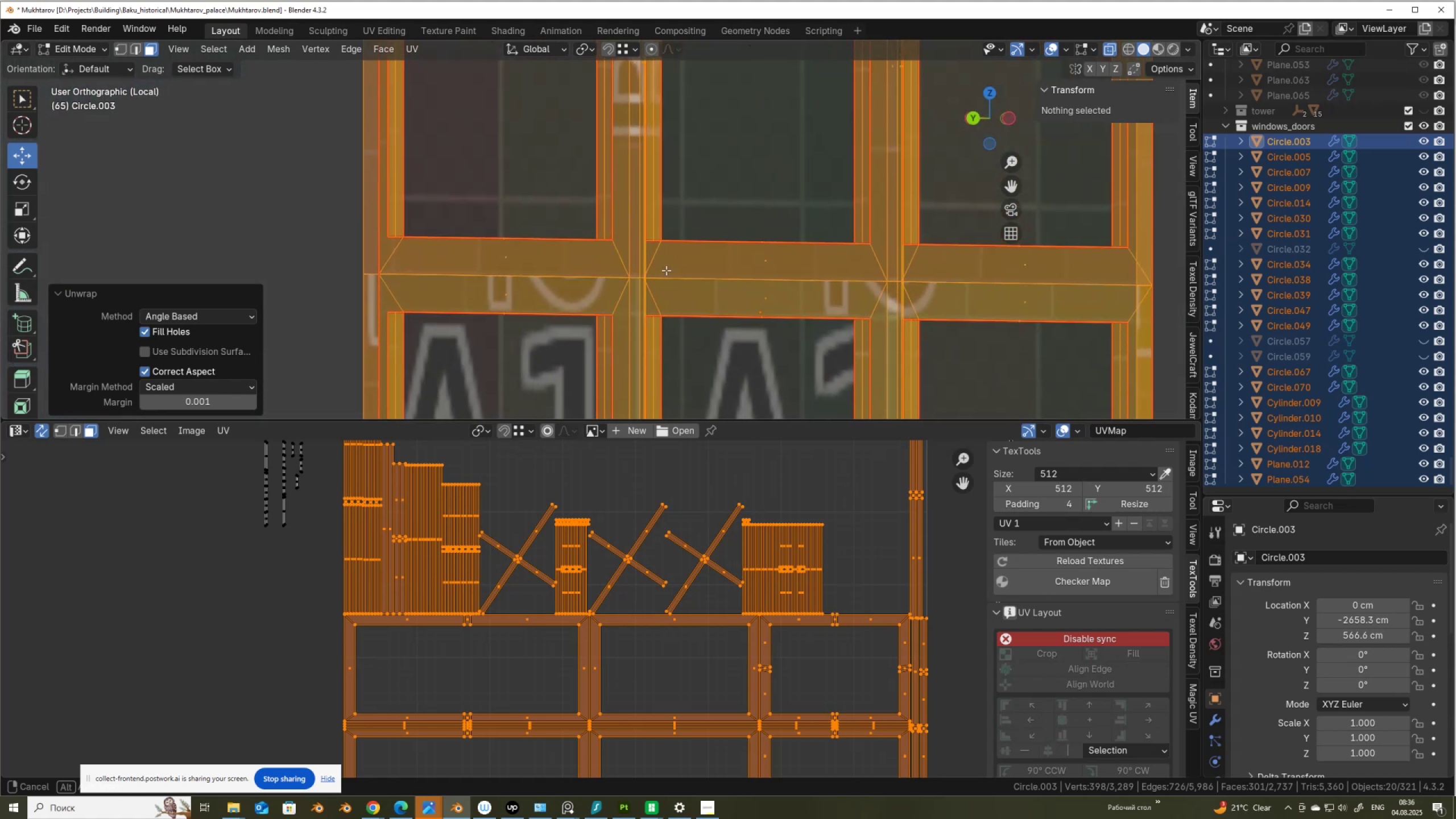 
wait(6.54)
 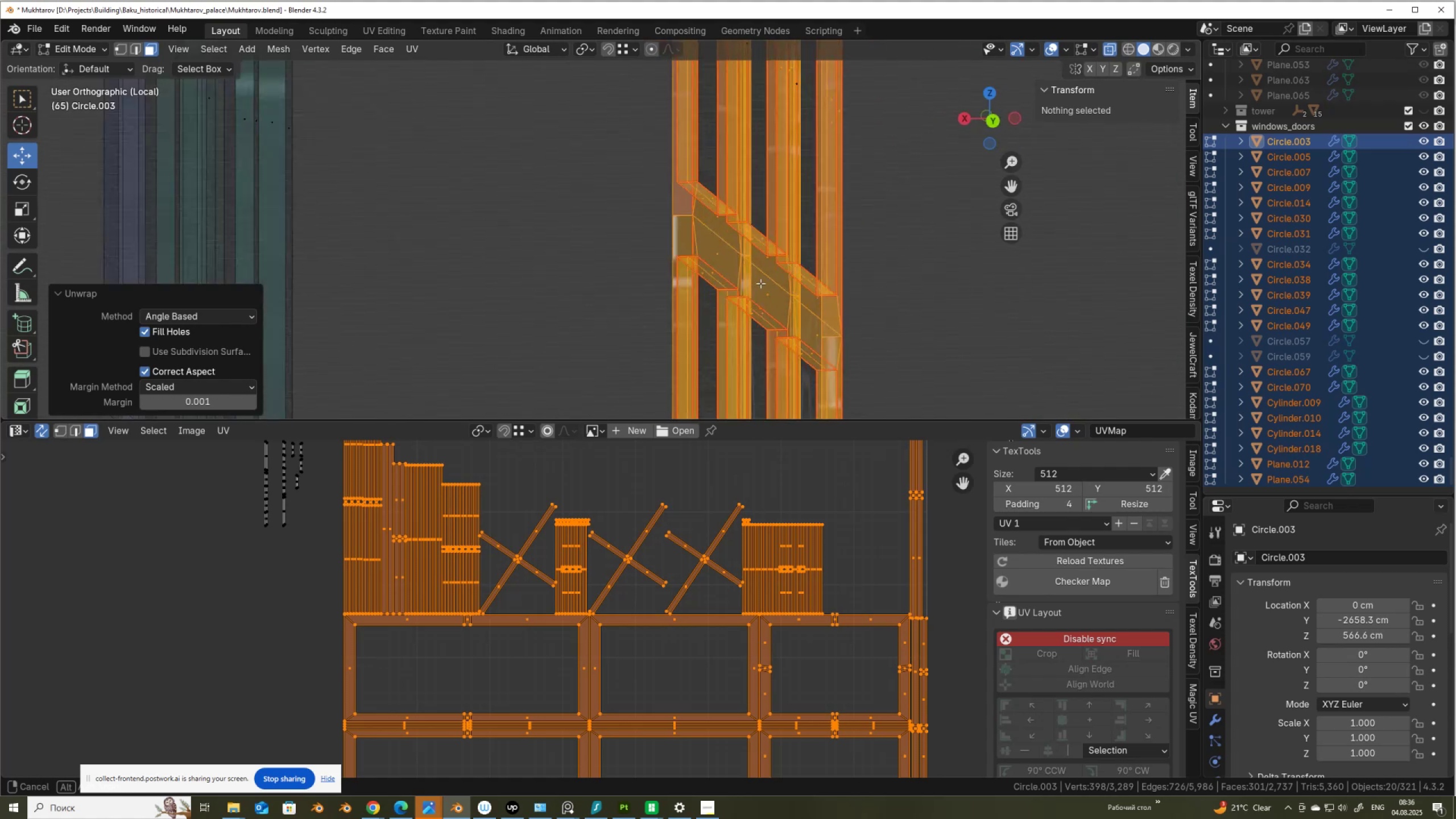 
key(M)
 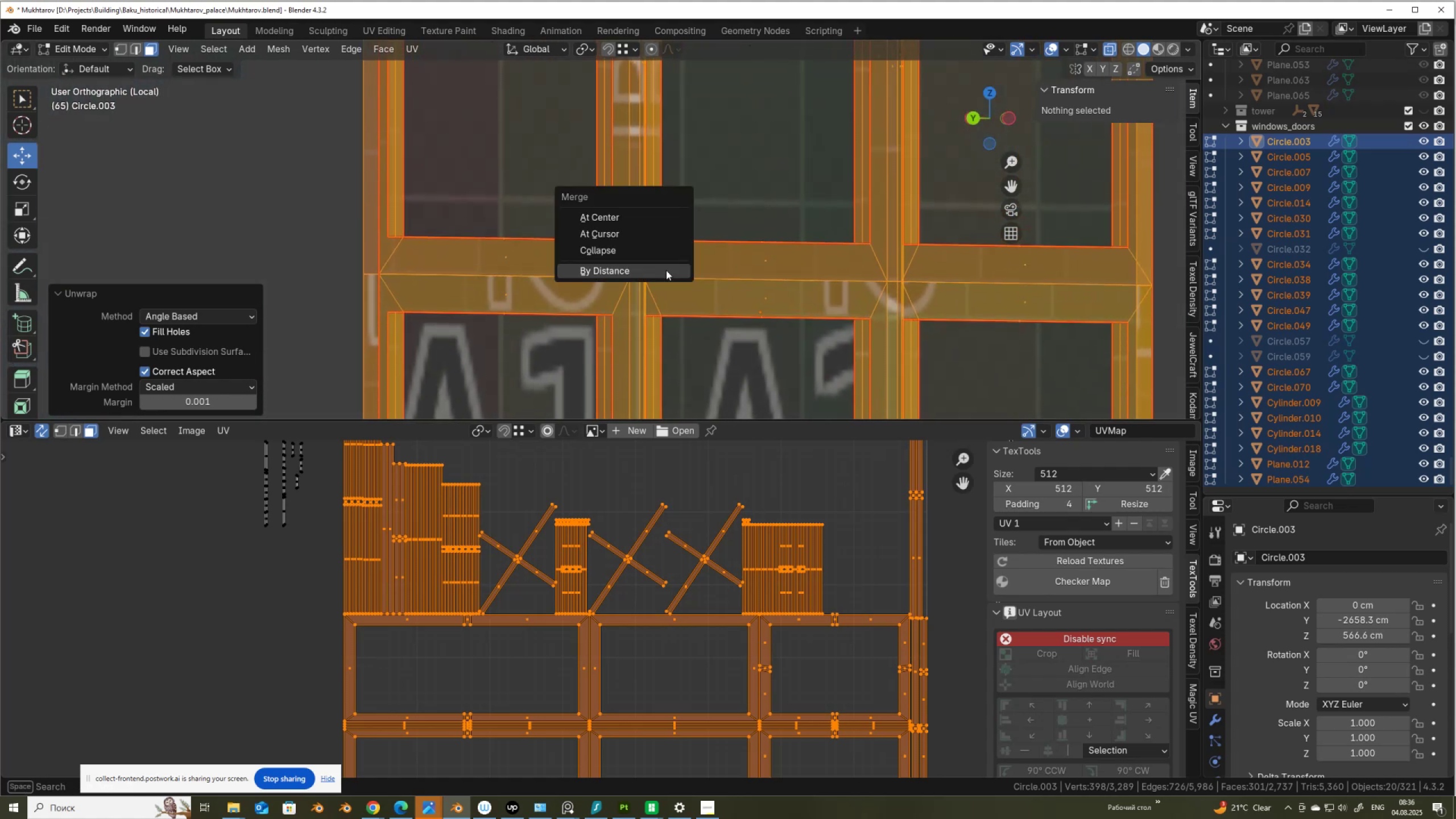 
left_click([666, 270])
 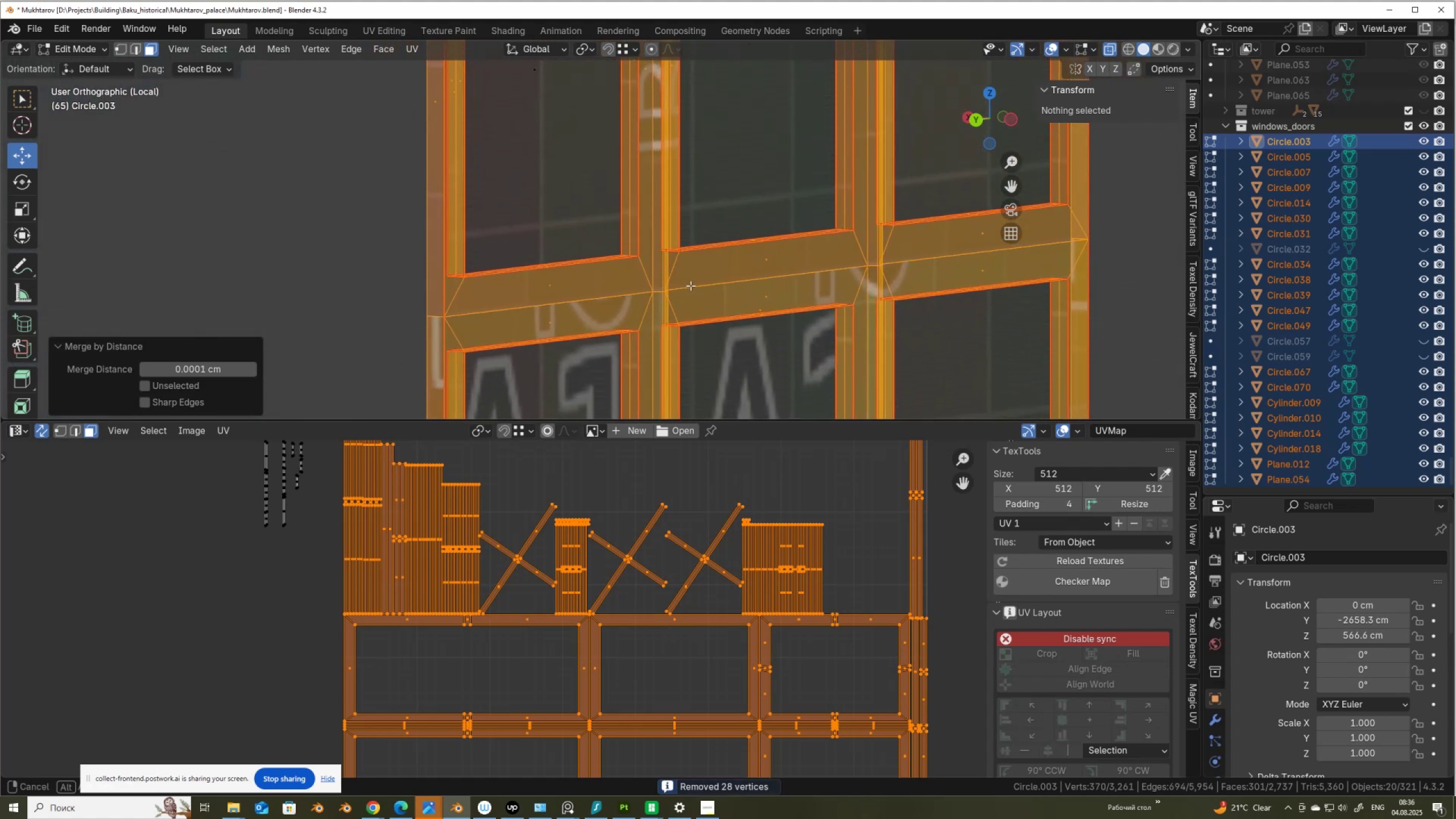 
wait(5.02)
 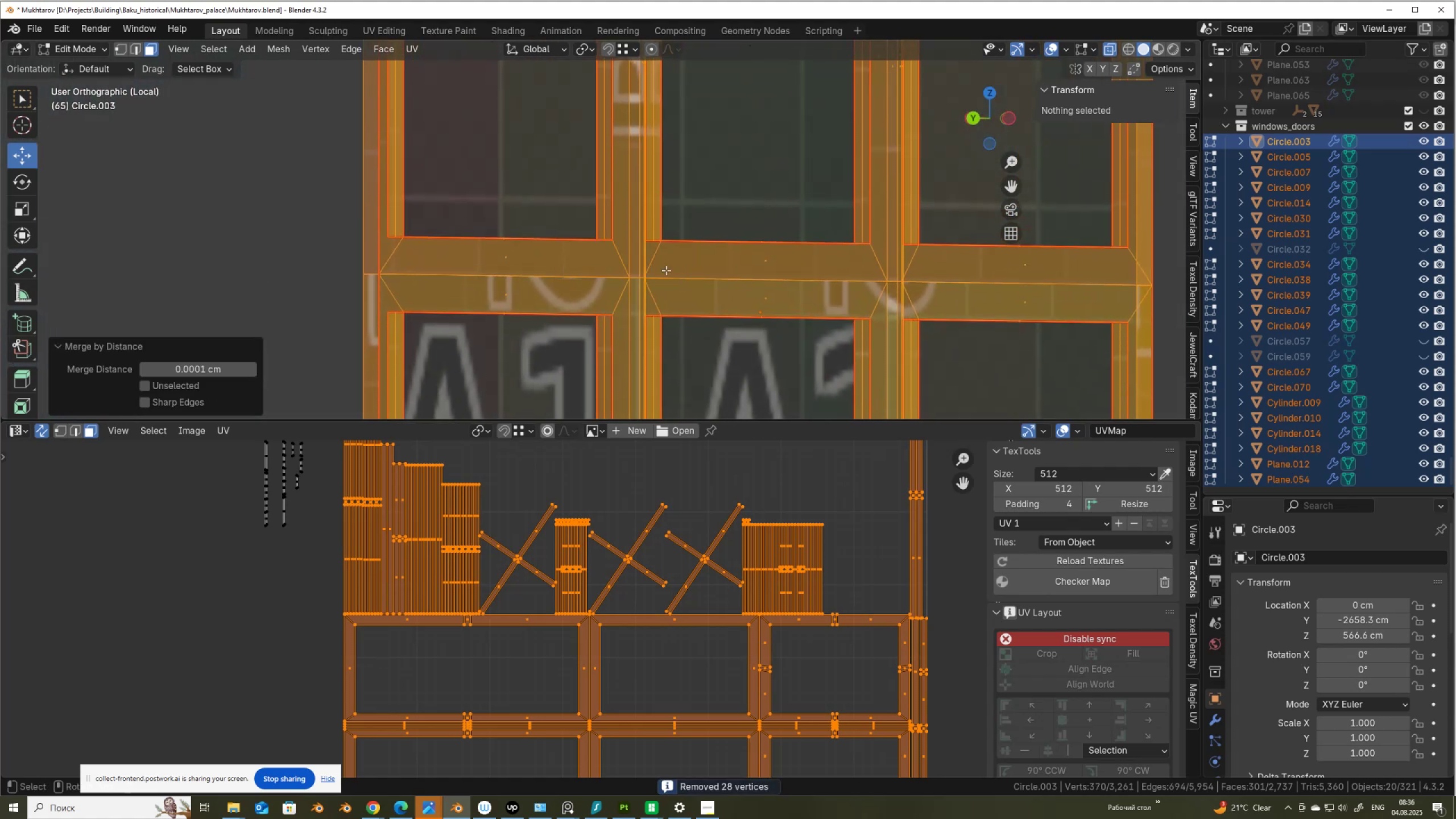 
scroll: coordinate [684, 544], scroll_direction: down, amount: 4.0
 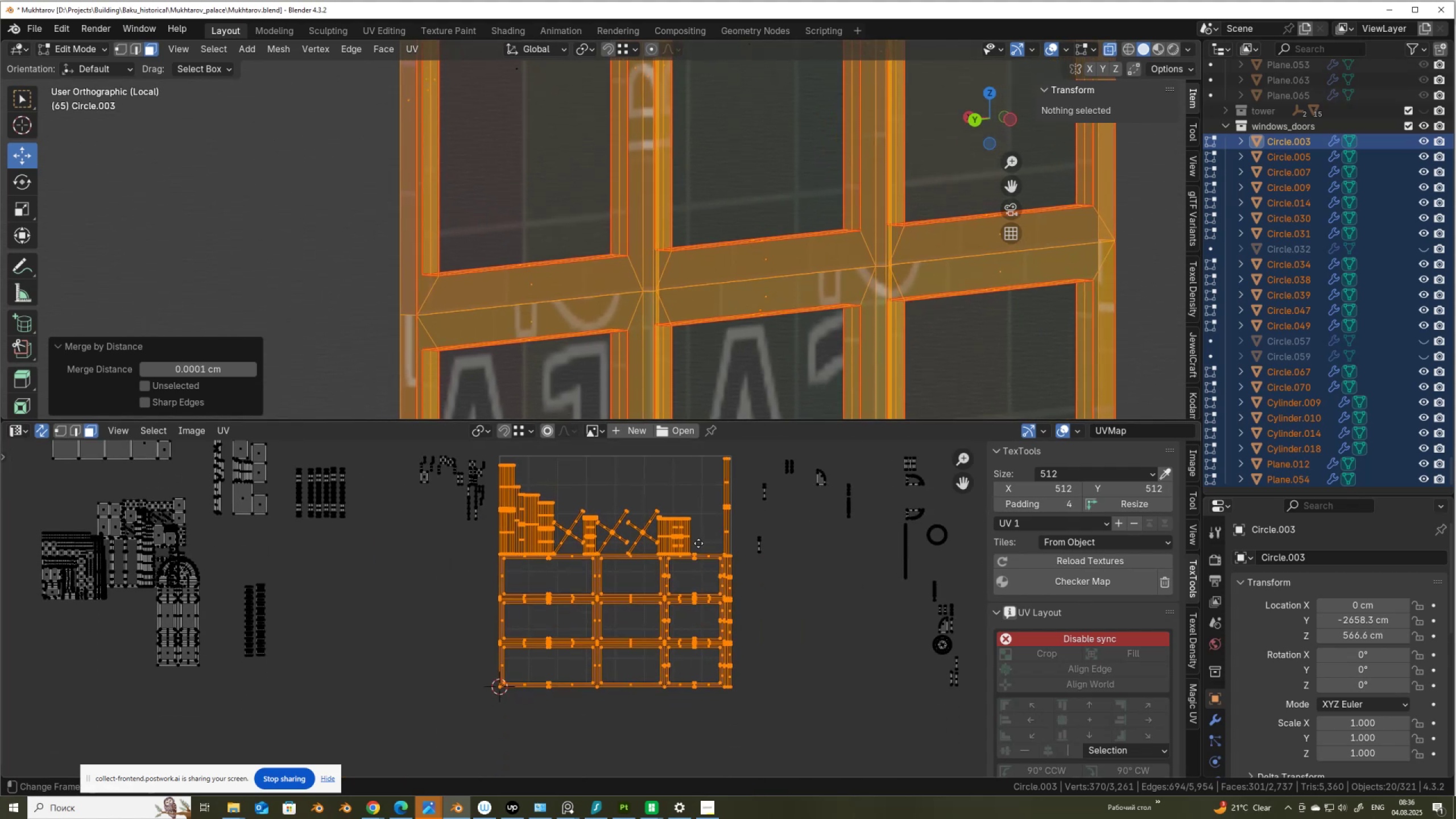 
scroll: coordinate [698, 539], scroll_direction: up, amount: 1.0
 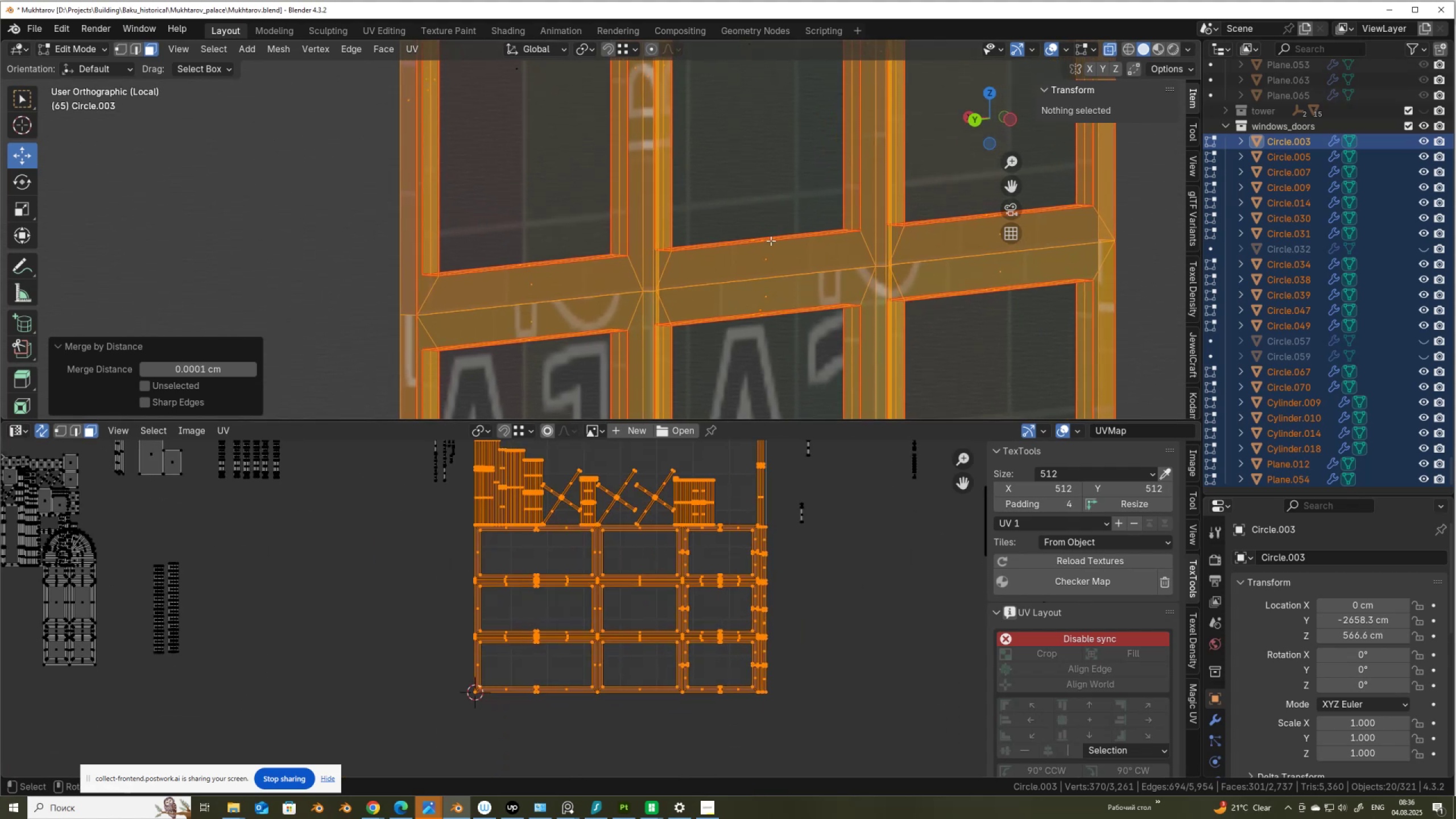 
key(U)
 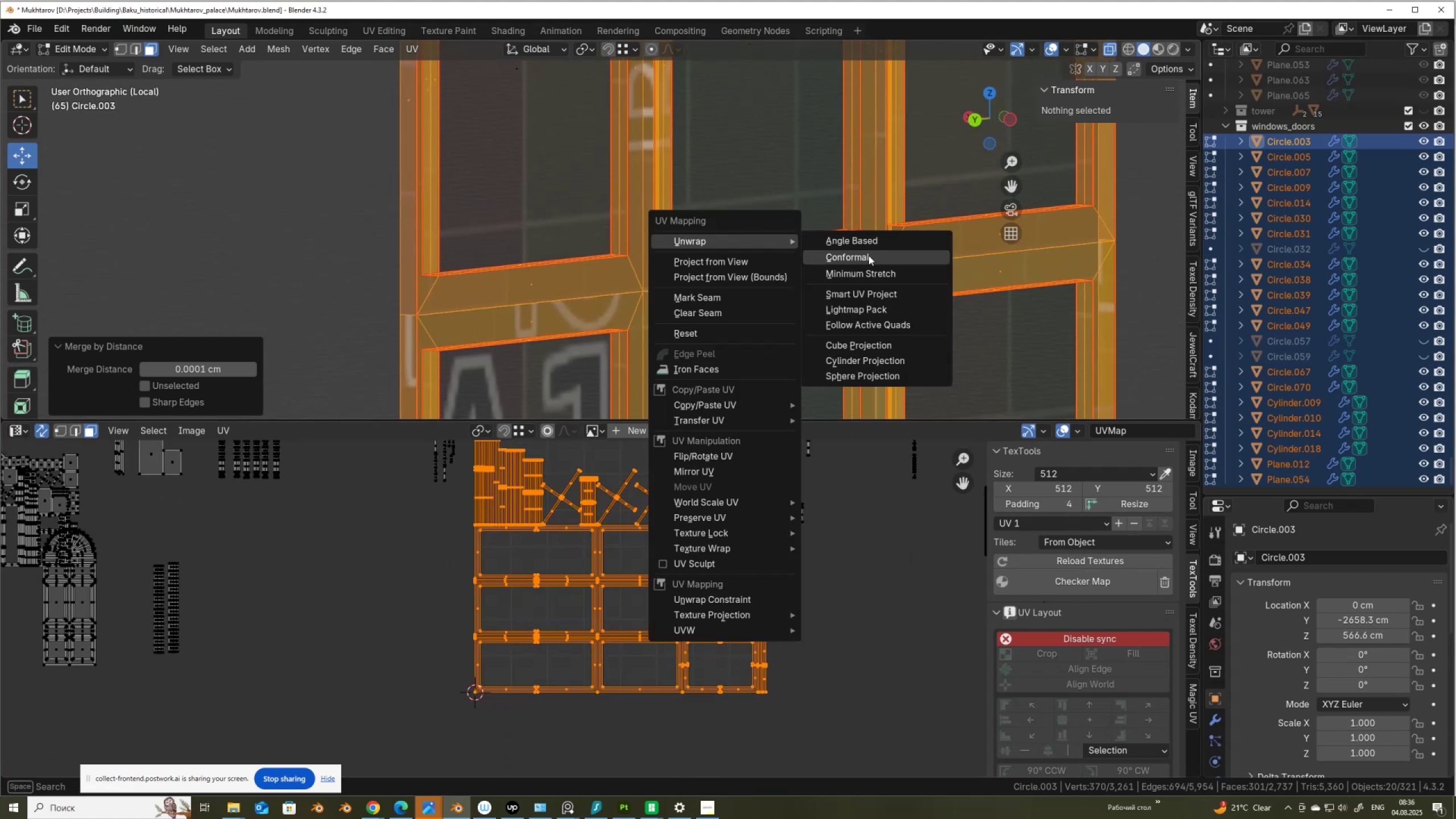 
left_click([870, 239])
 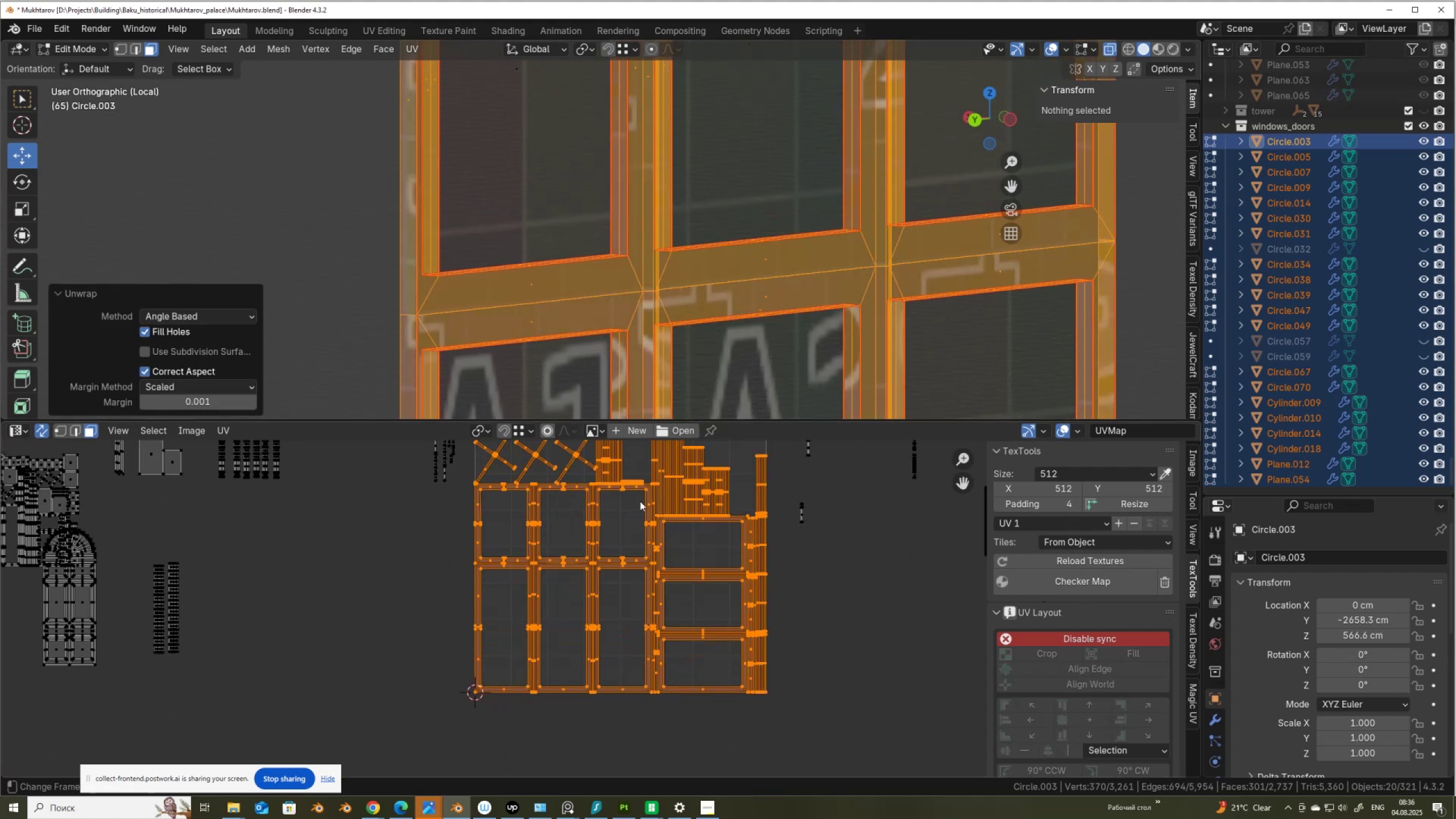 
scroll: coordinate [541, 594], scroll_direction: up, amount: 10.0
 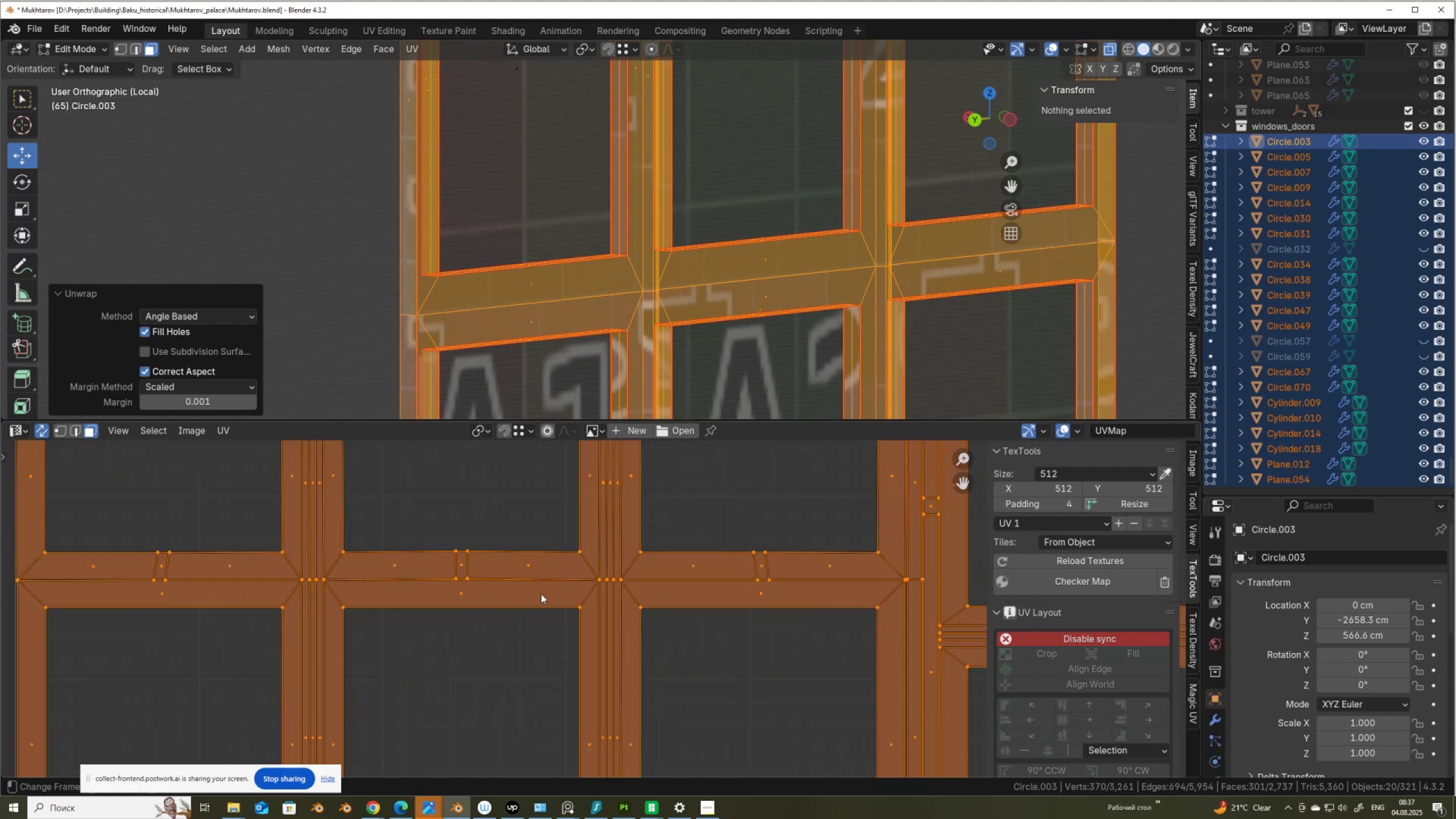 
scroll: coordinate [763, 339], scroll_direction: down, amount: 6.0
 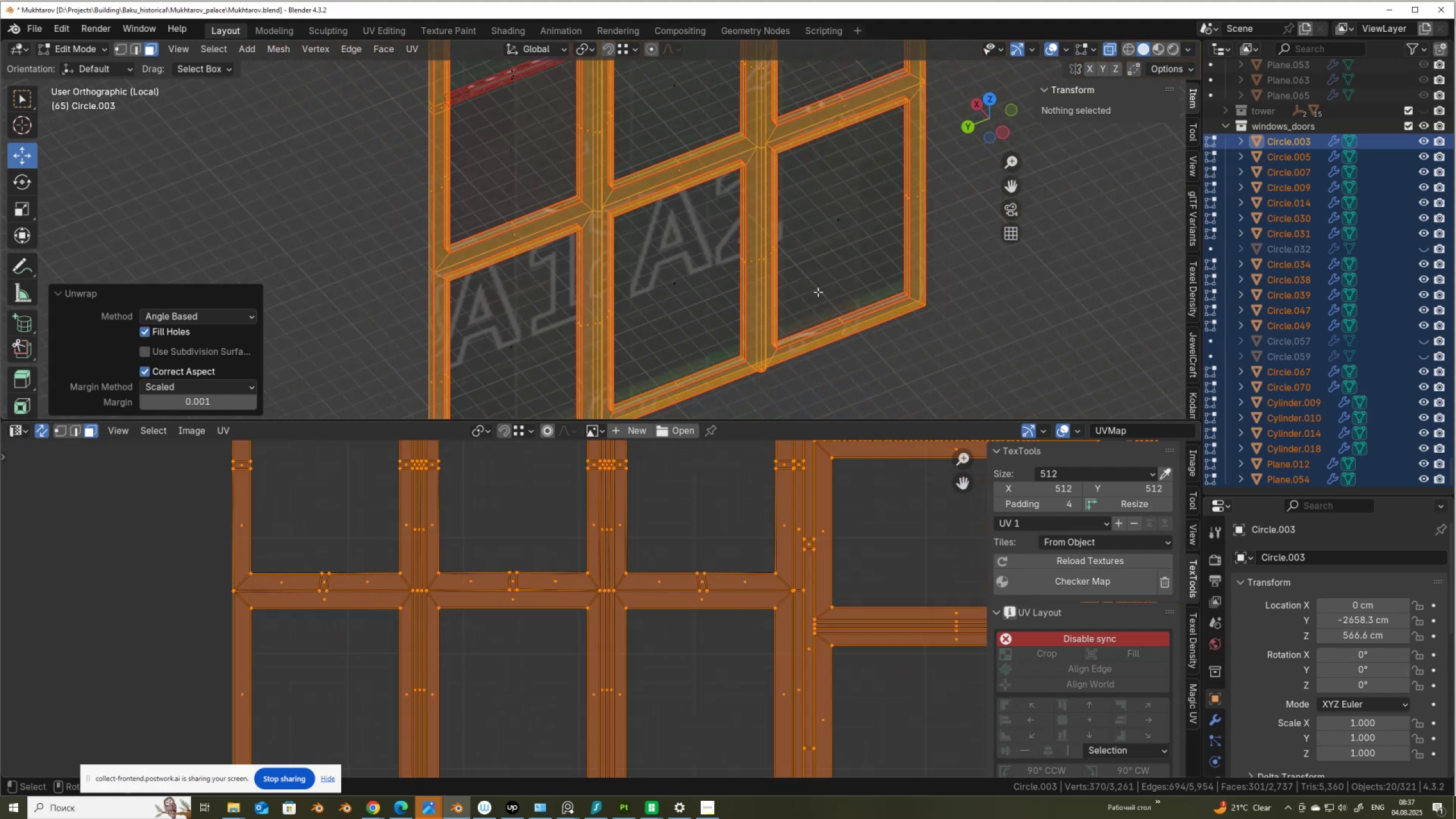 
hold_key(key=ShiftLeft, duration=1.5)
 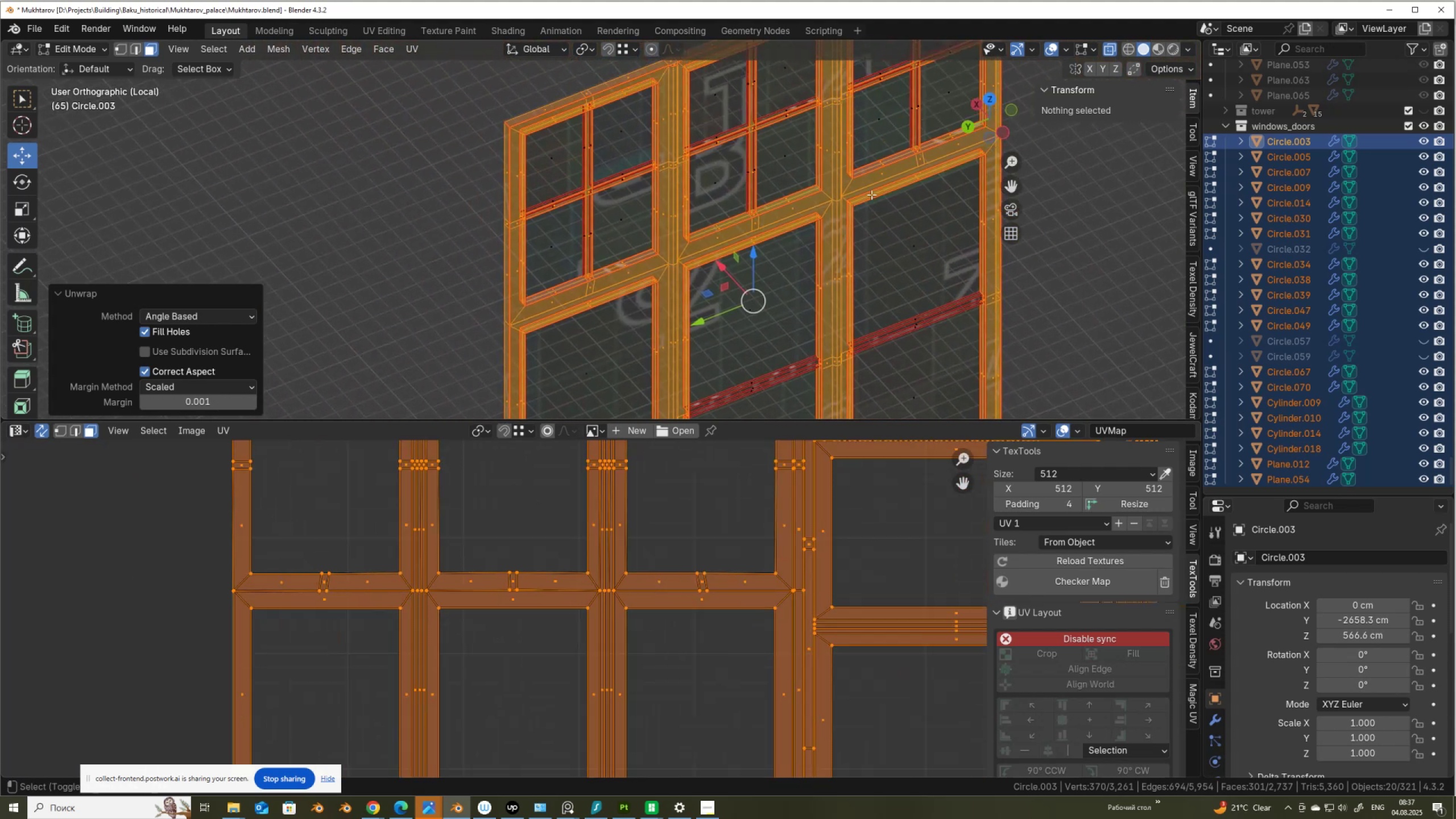 
scroll: coordinate [797, 277], scroll_direction: up, amount: 5.0
 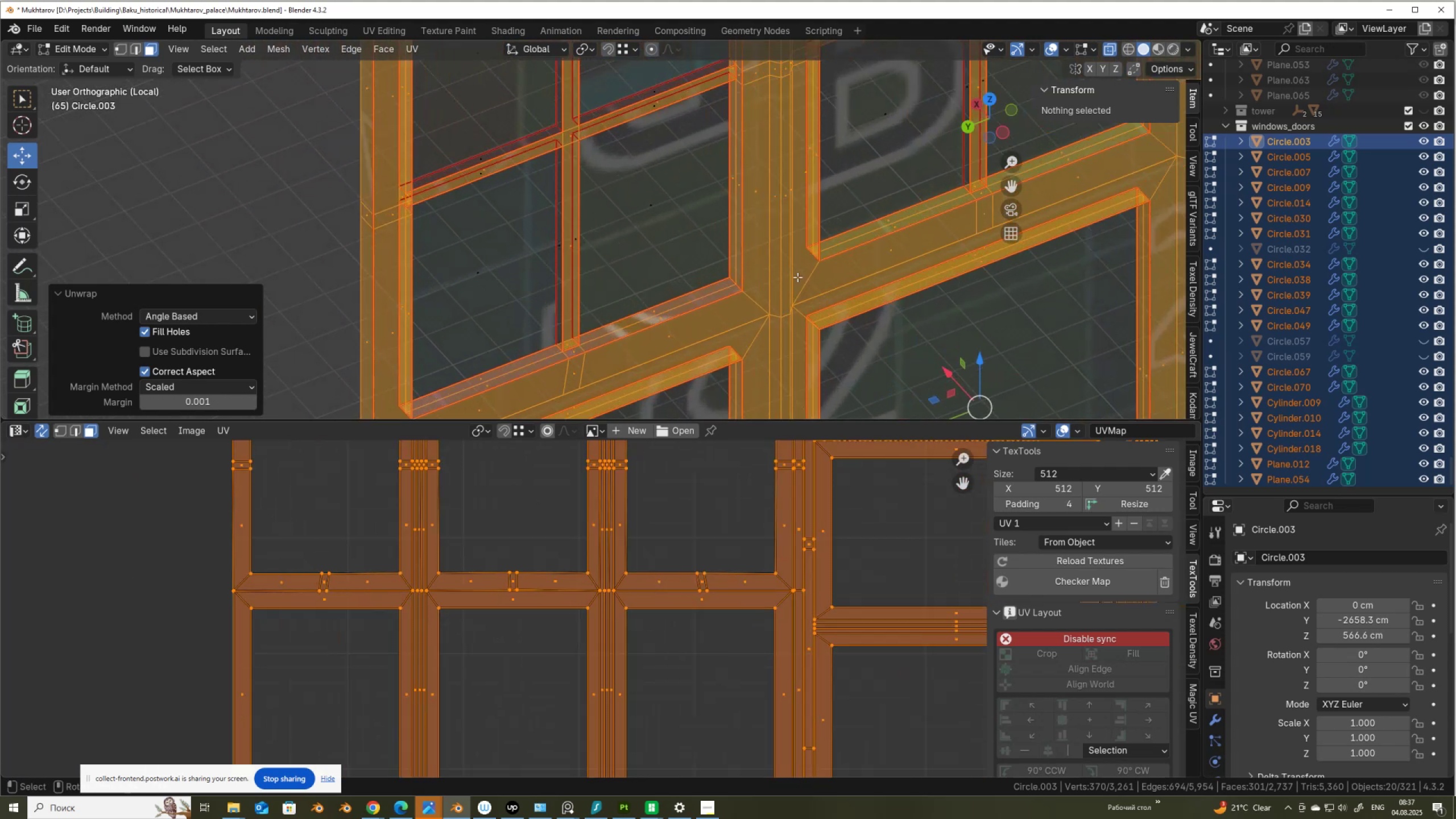 
hold_key(key=ShiftLeft, duration=0.7)
 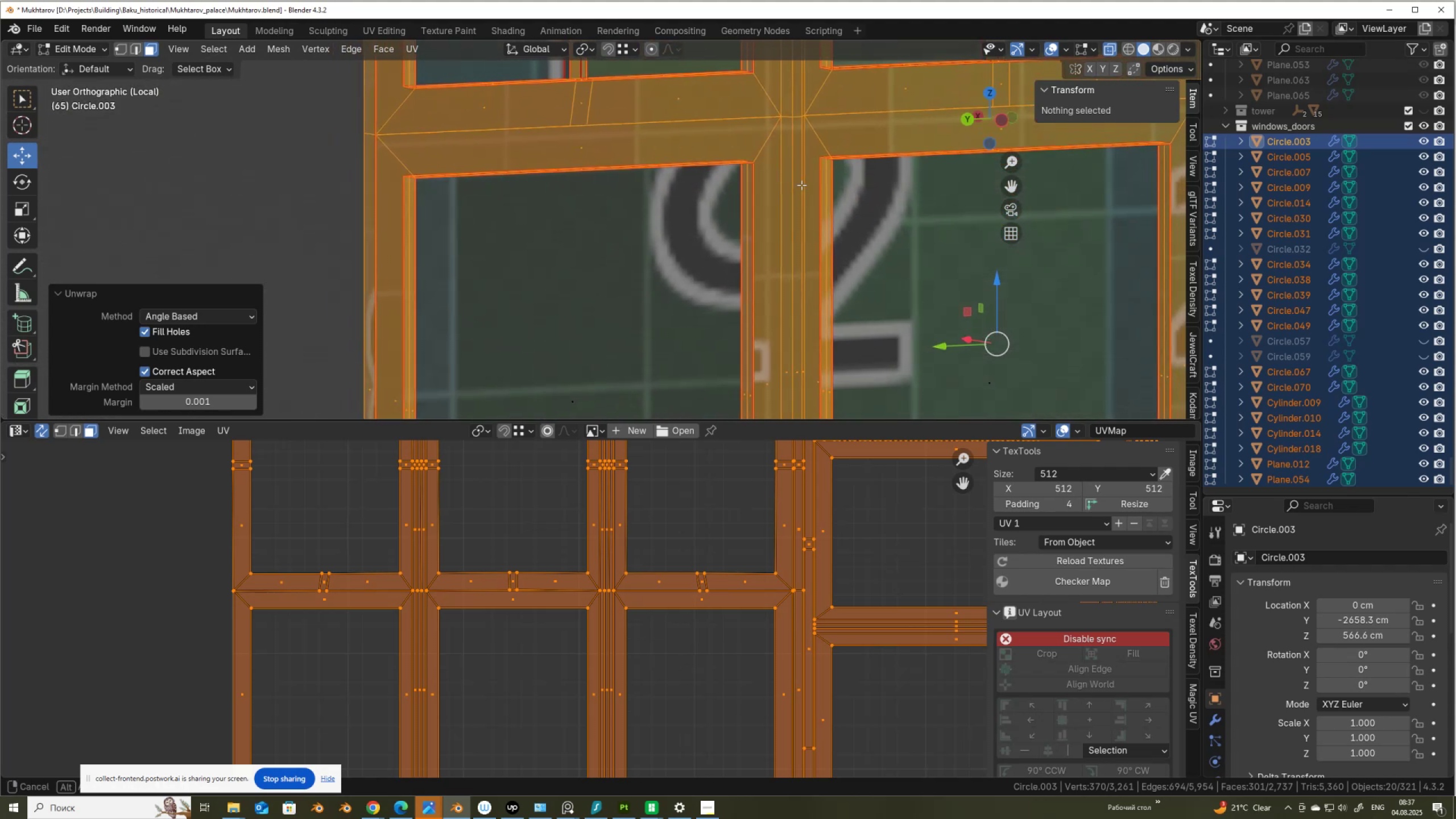 
scroll: coordinate [801, 185], scroll_direction: down, amount: 4.0
 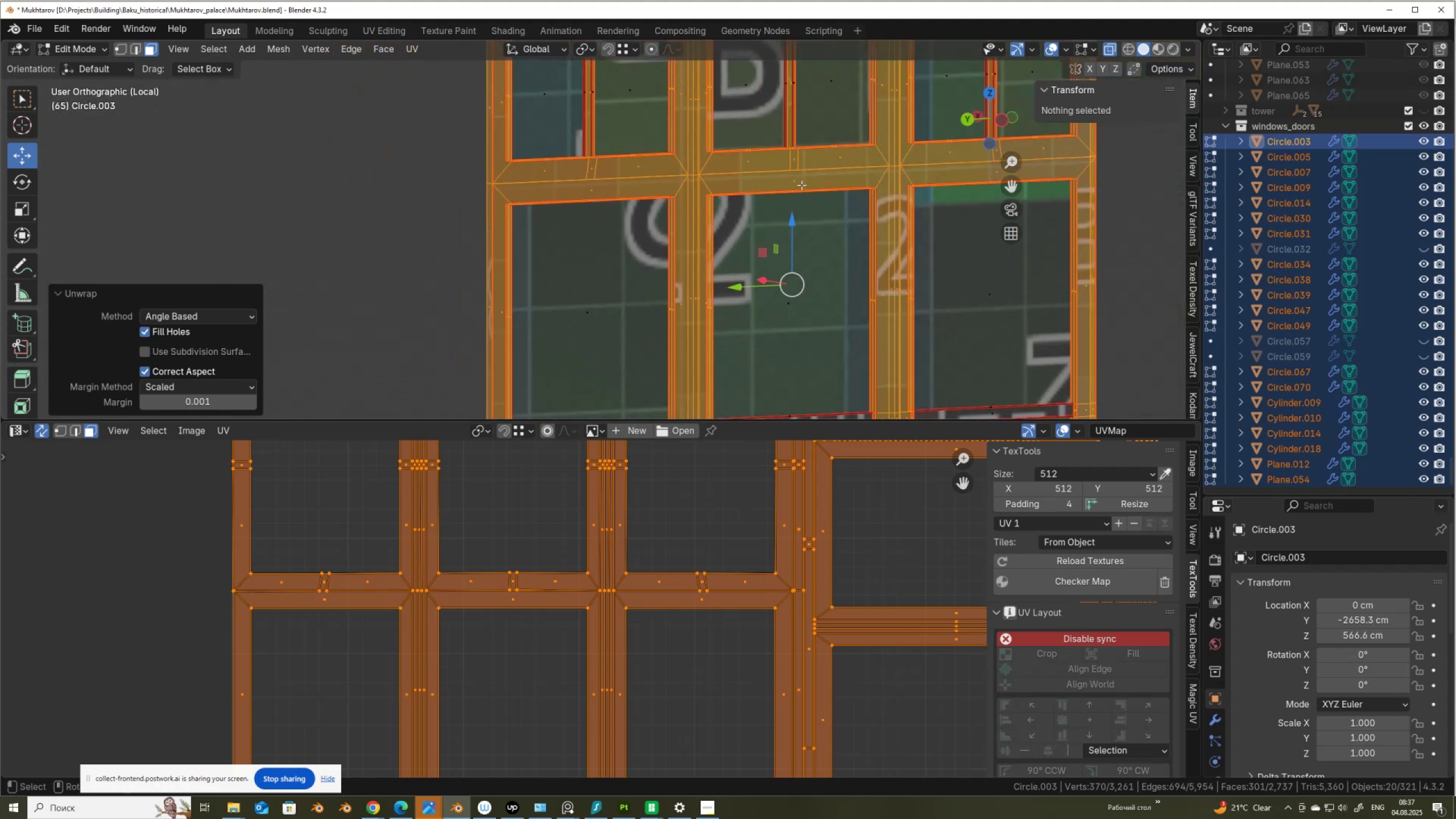 
hold_key(key=ShiftLeft, duration=0.69)
 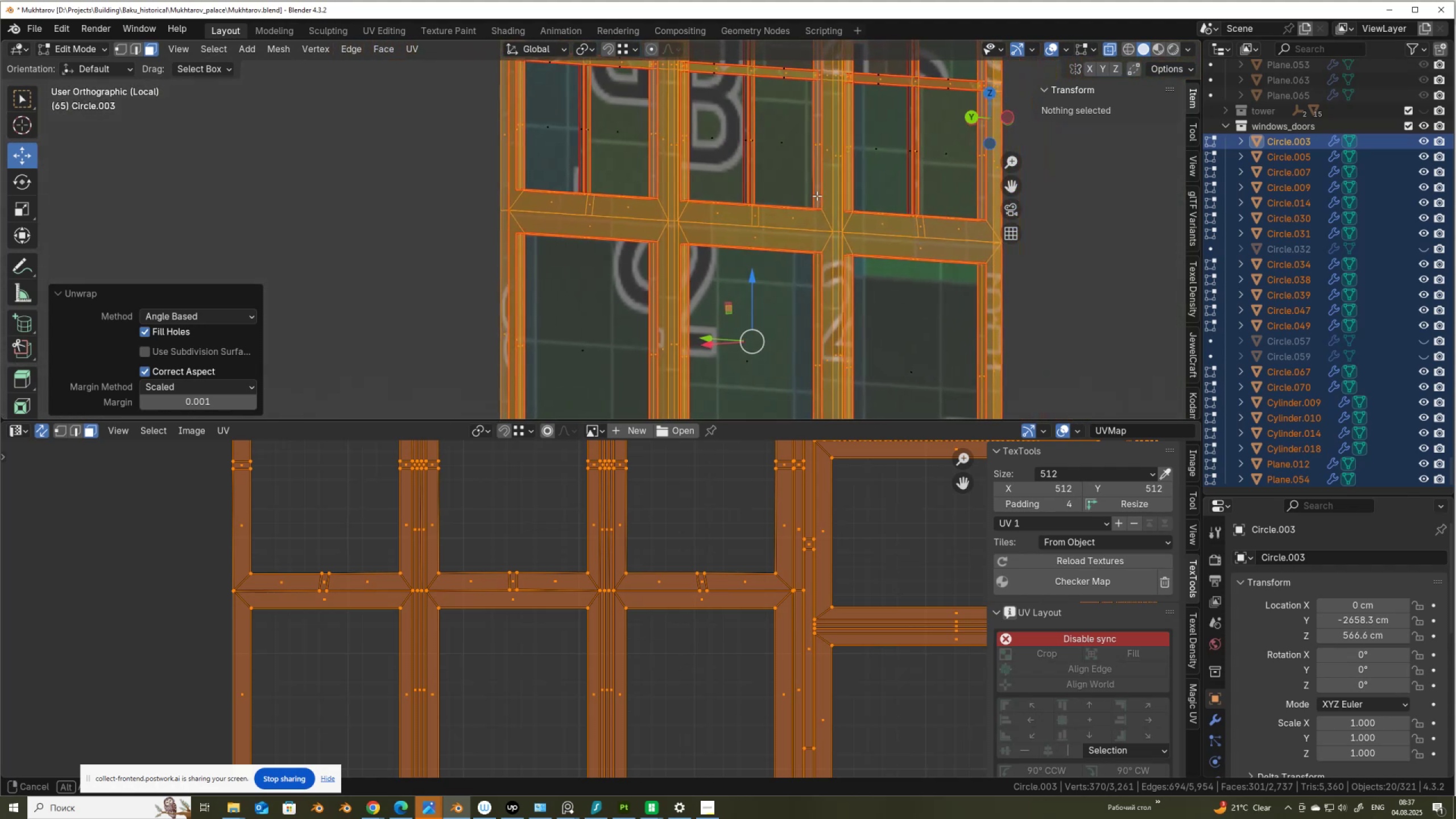 
key(Control+Z)
 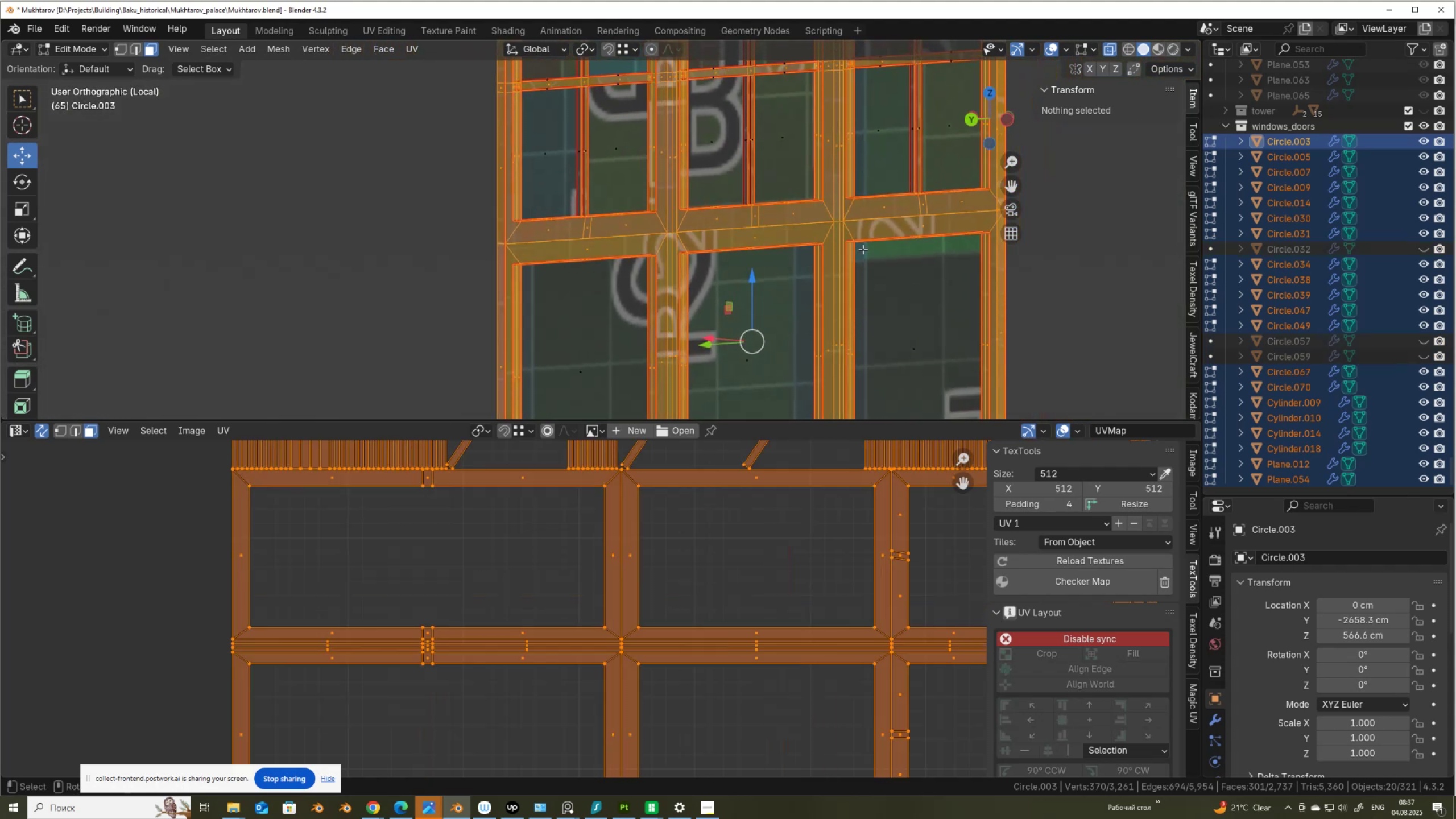 
key(Control+ControlLeft)
 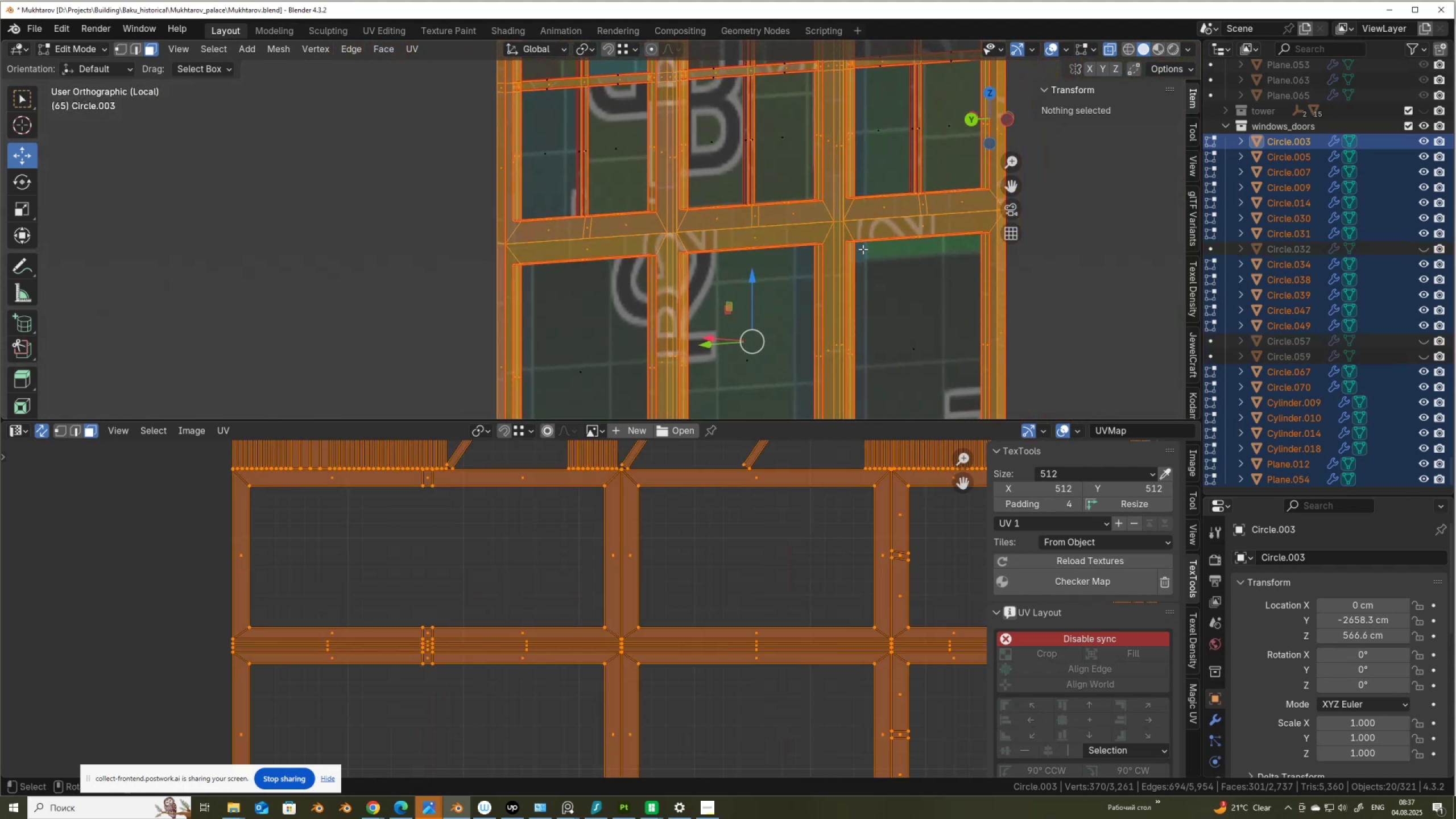 
key(Control+Z)
 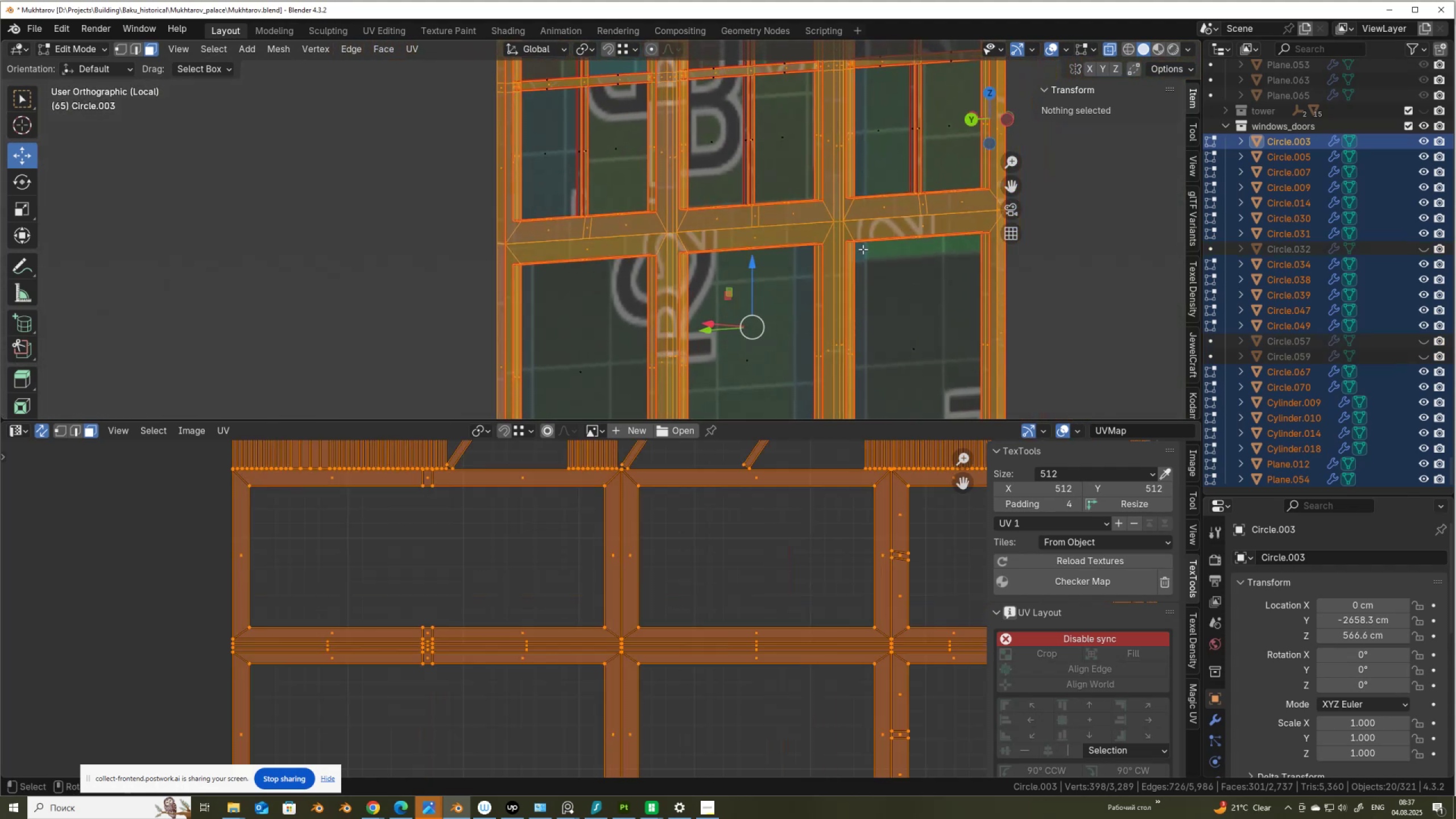 
key(Control+ControlLeft)
 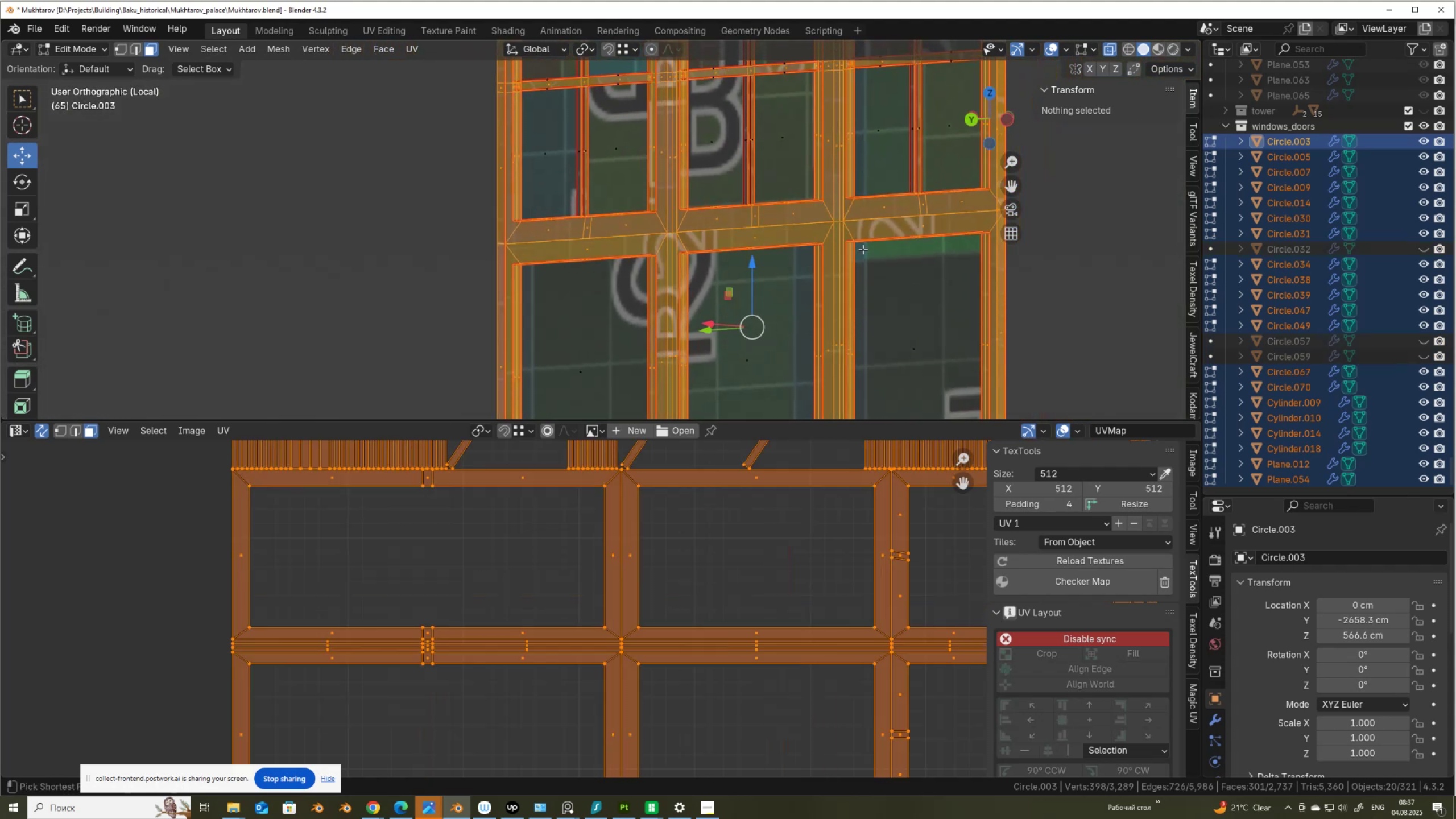 
key(Control+Z)
 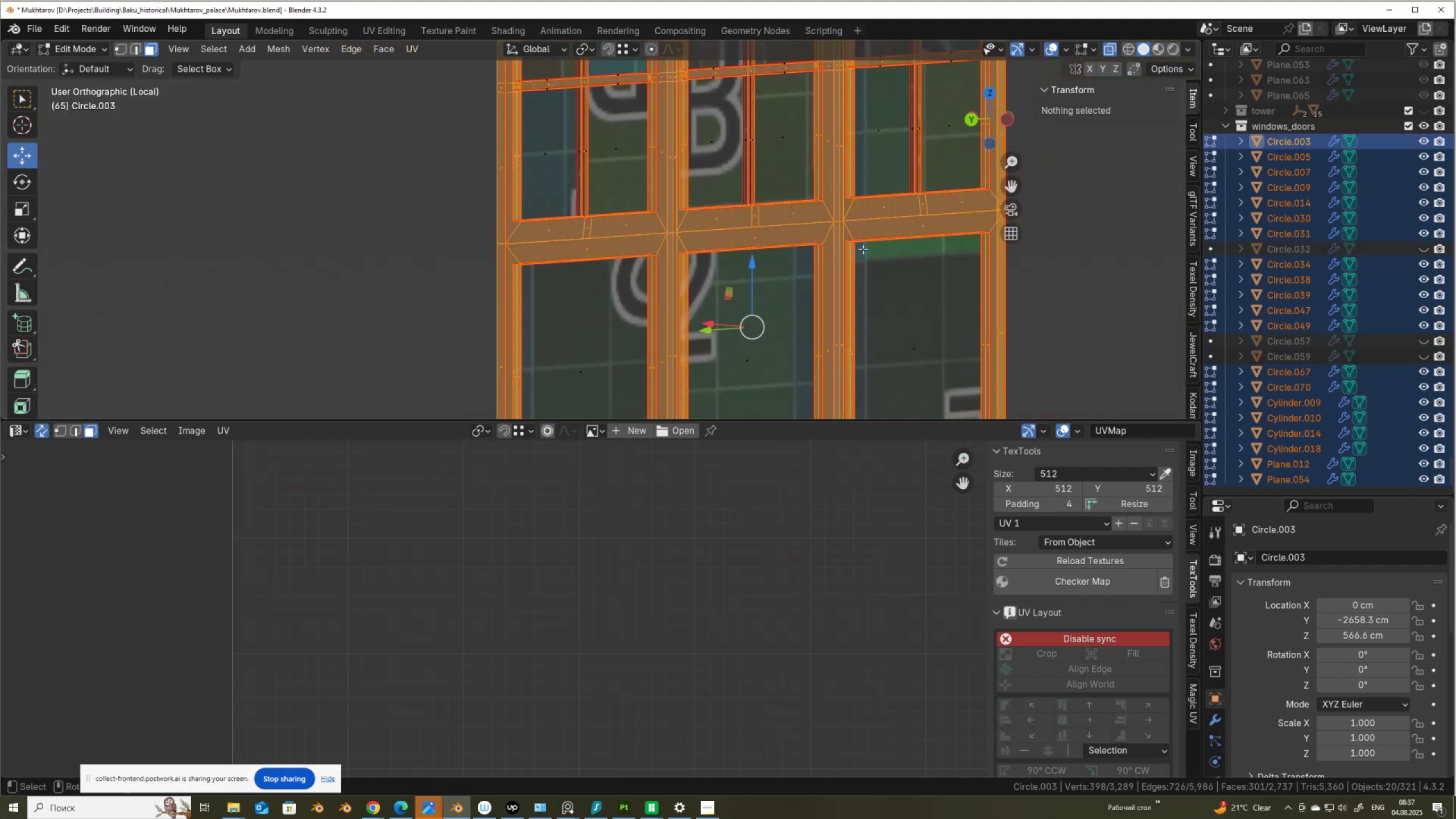 
key(Shift+ShiftLeft)
 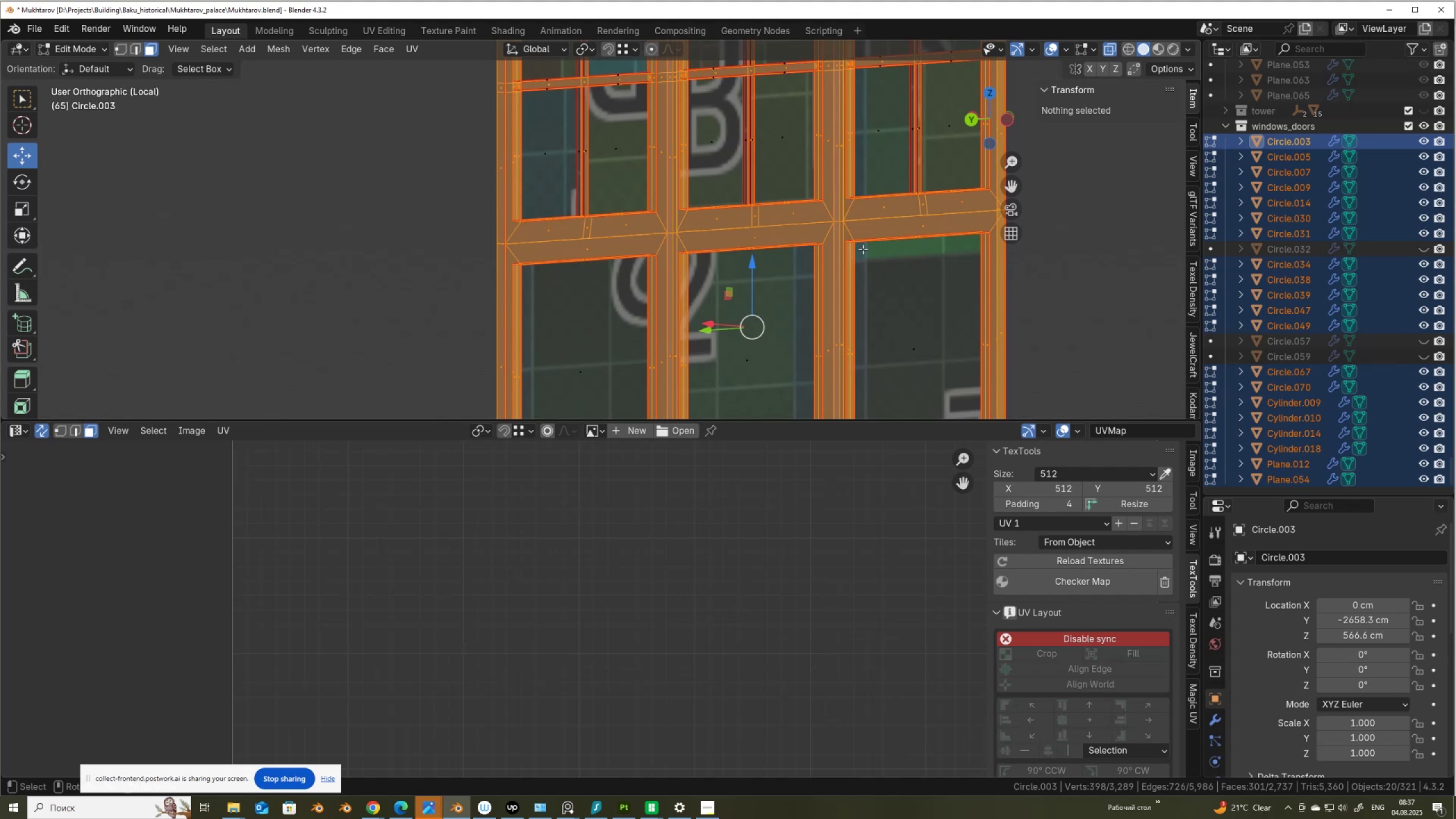 
key(Control+Shift+ControlLeft)
 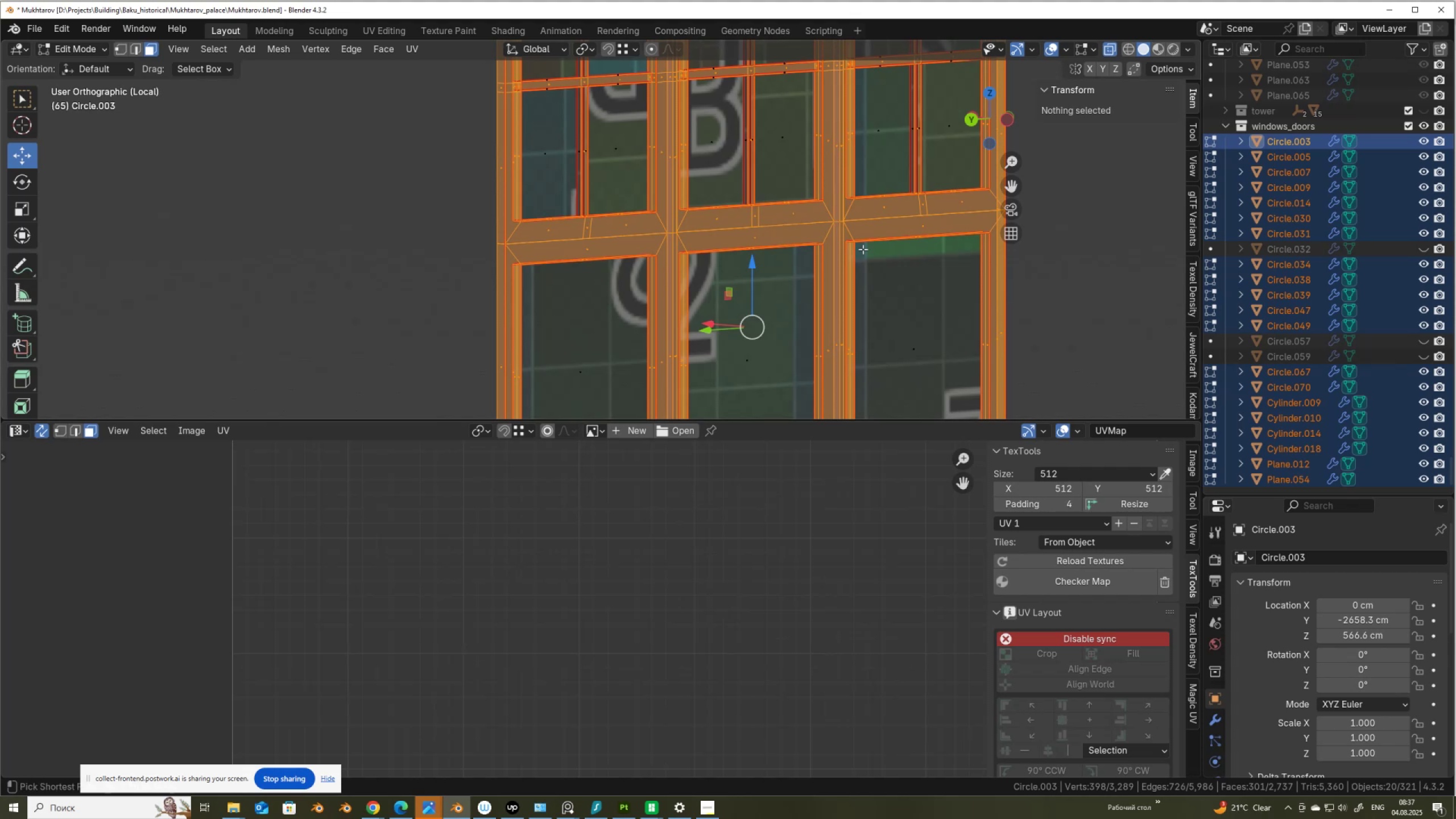 
key(Control+Shift+Z)
 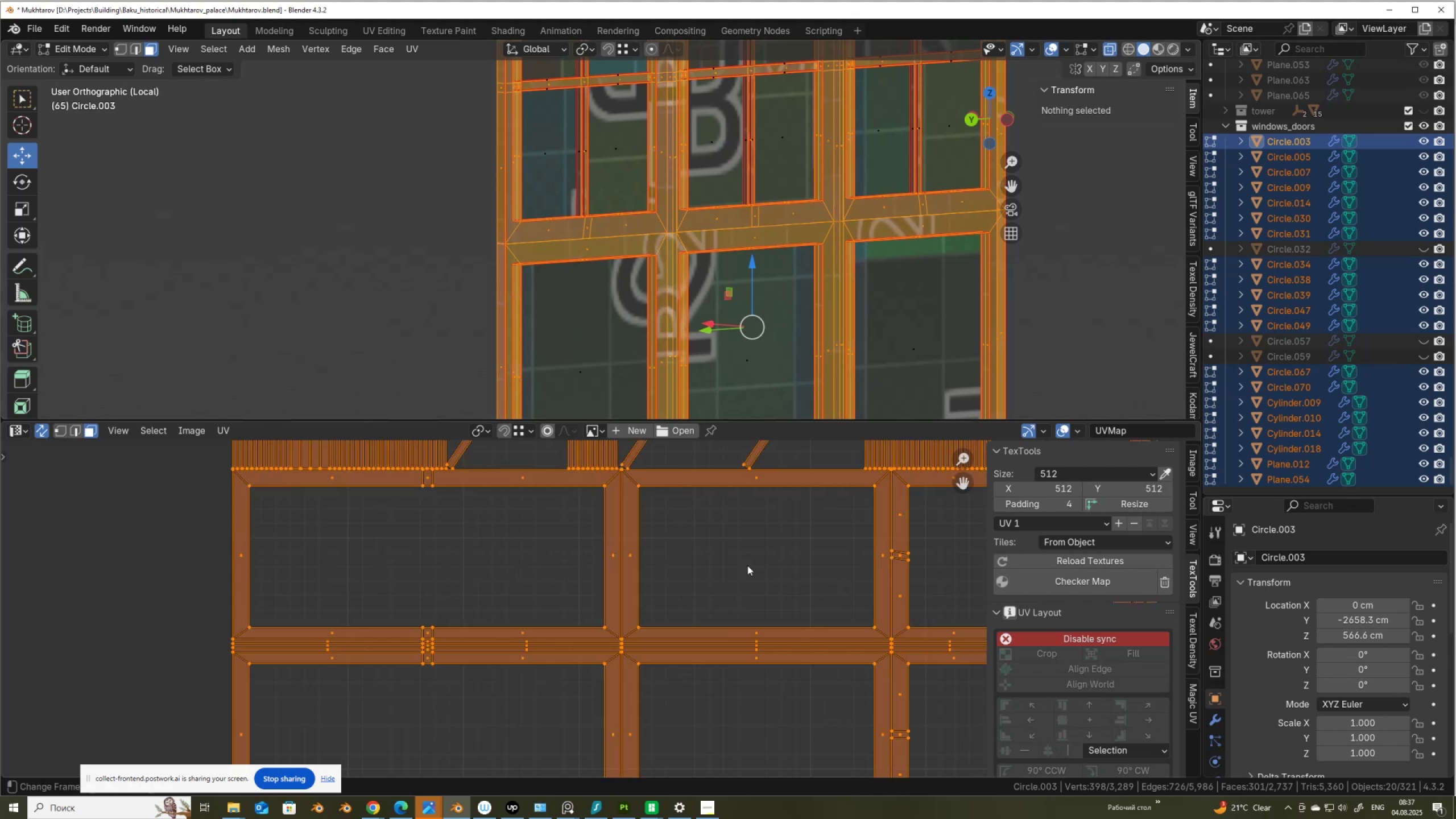 
scroll: coordinate [727, 626], scroll_direction: up, amount: 1.0
 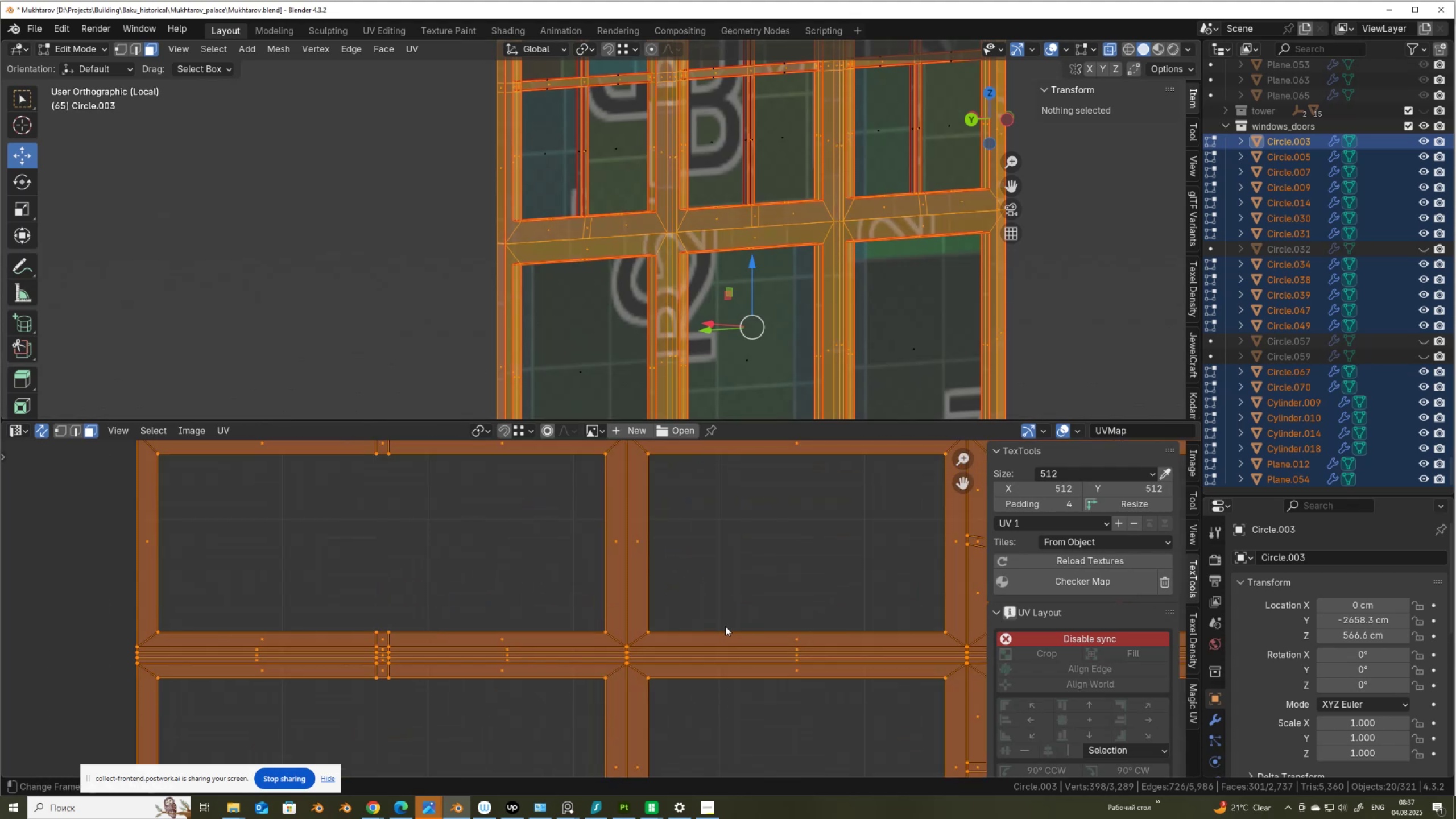 
scroll: coordinate [815, 176], scroll_direction: down, amount: 8.0
 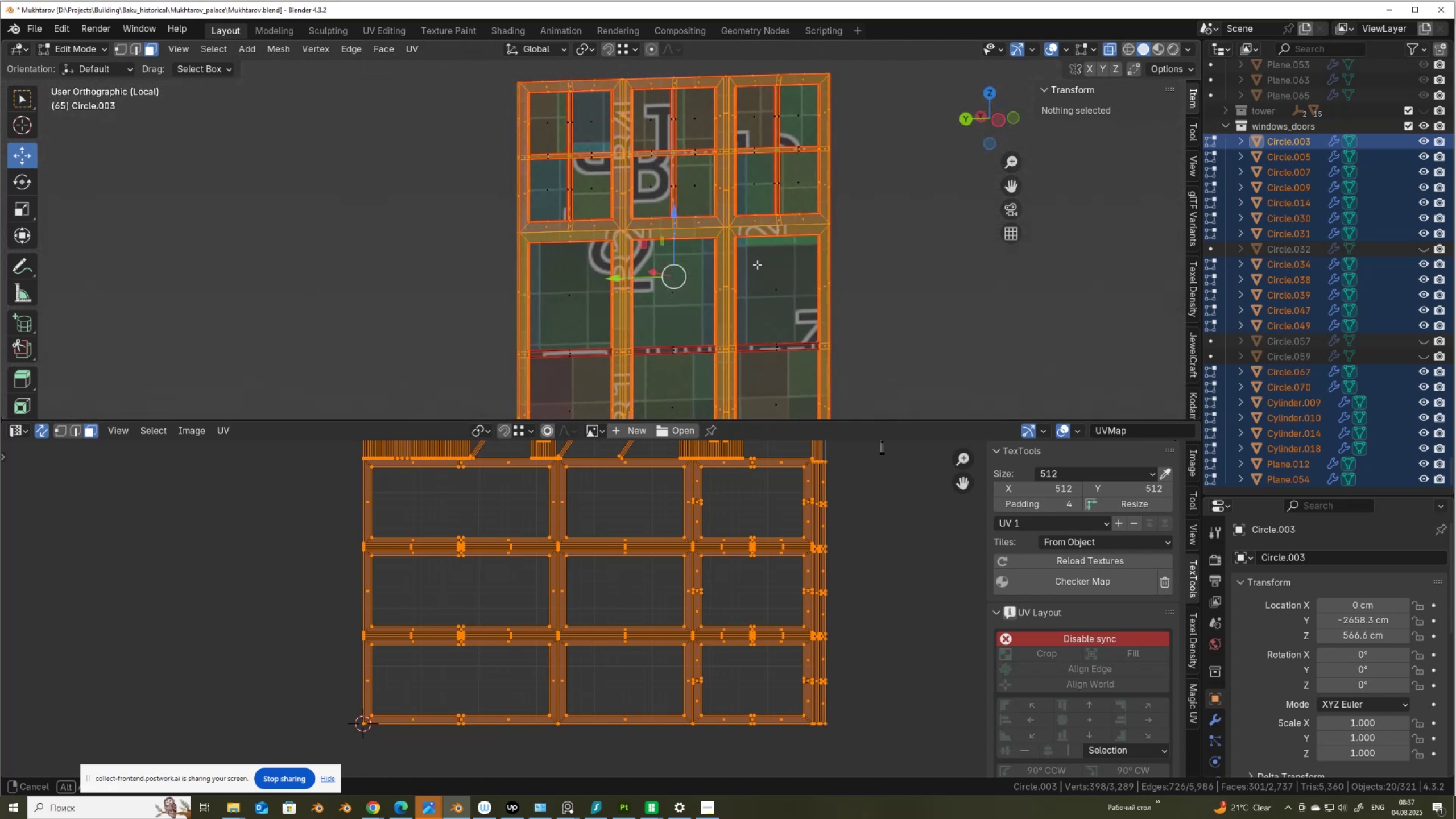 
wait(6.46)
 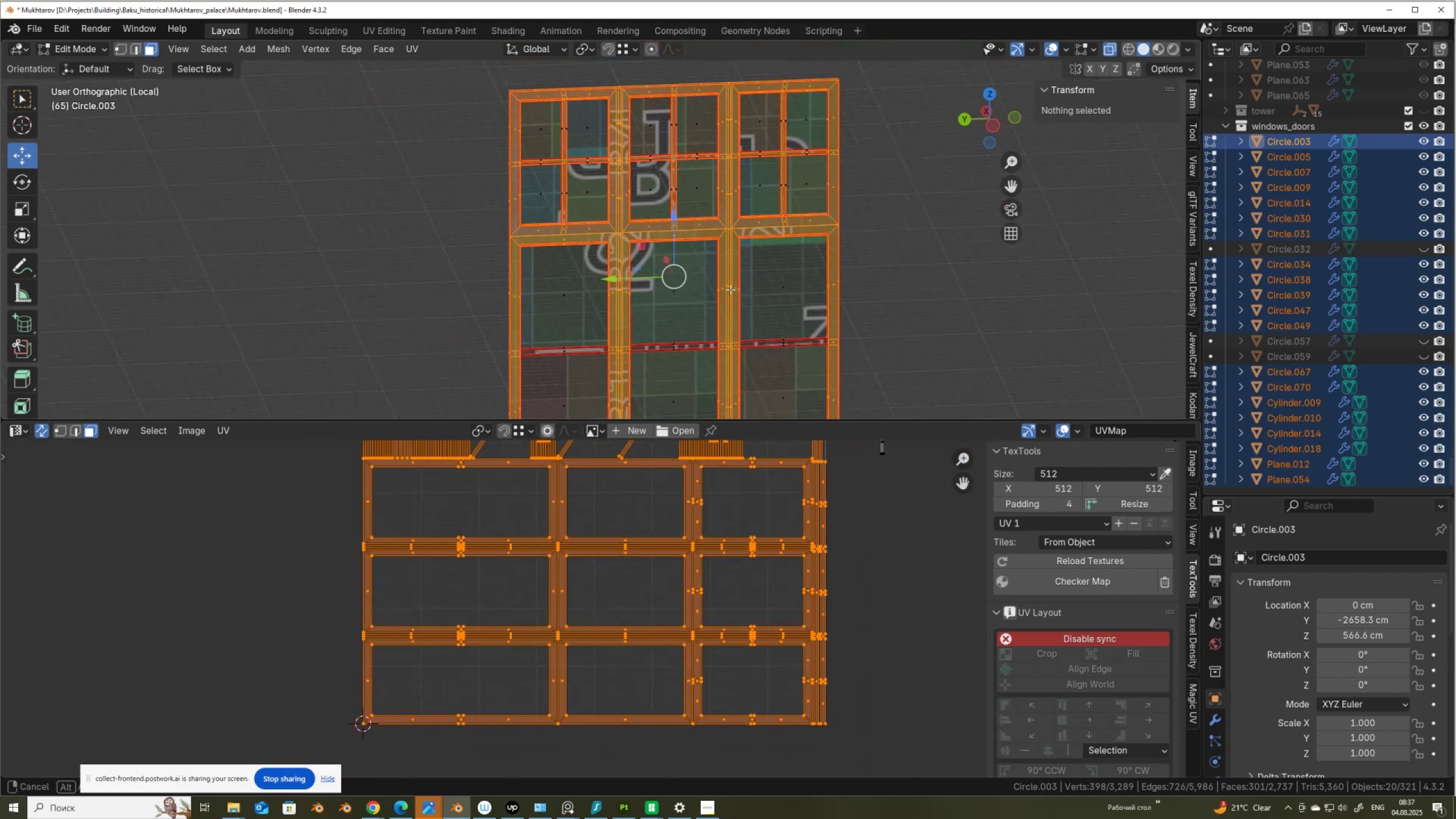 
scroll: coordinate [730, 327], scroll_direction: up, amount: 10.0
 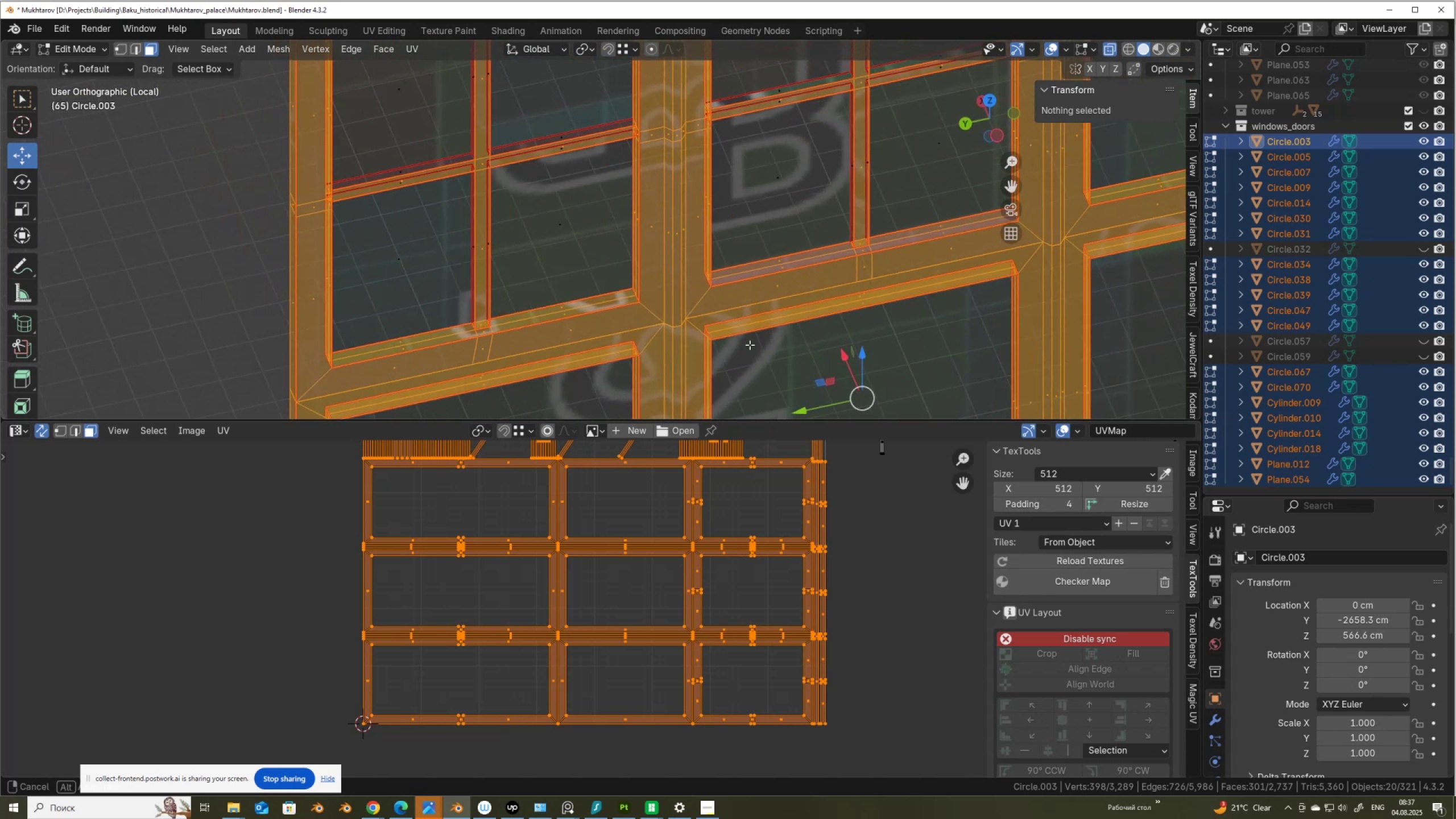 
scroll: coordinate [605, 655], scroll_direction: down, amount: 4.0
 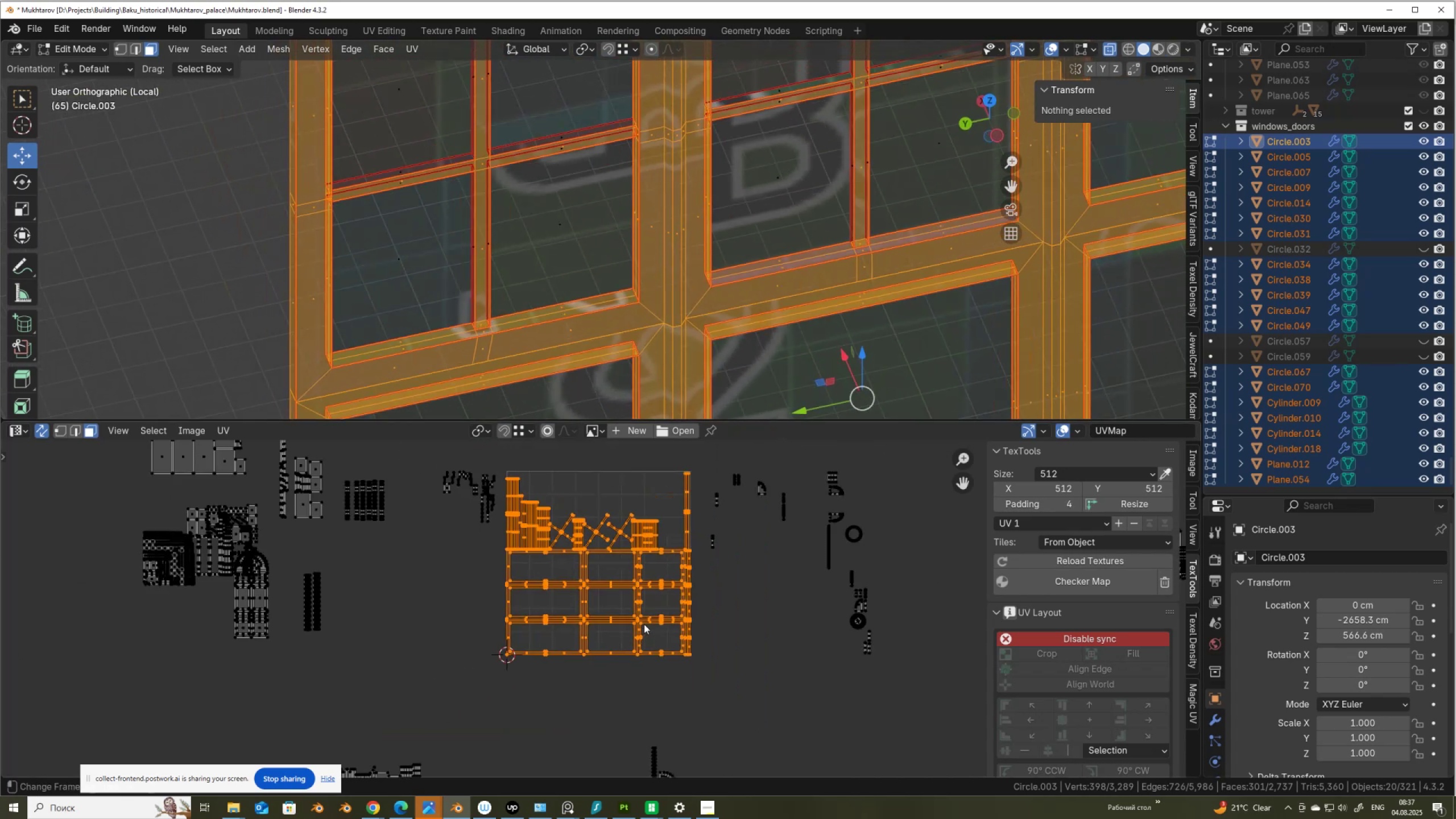 
scroll: coordinate [642, 217], scroll_direction: up, amount: 1.0
 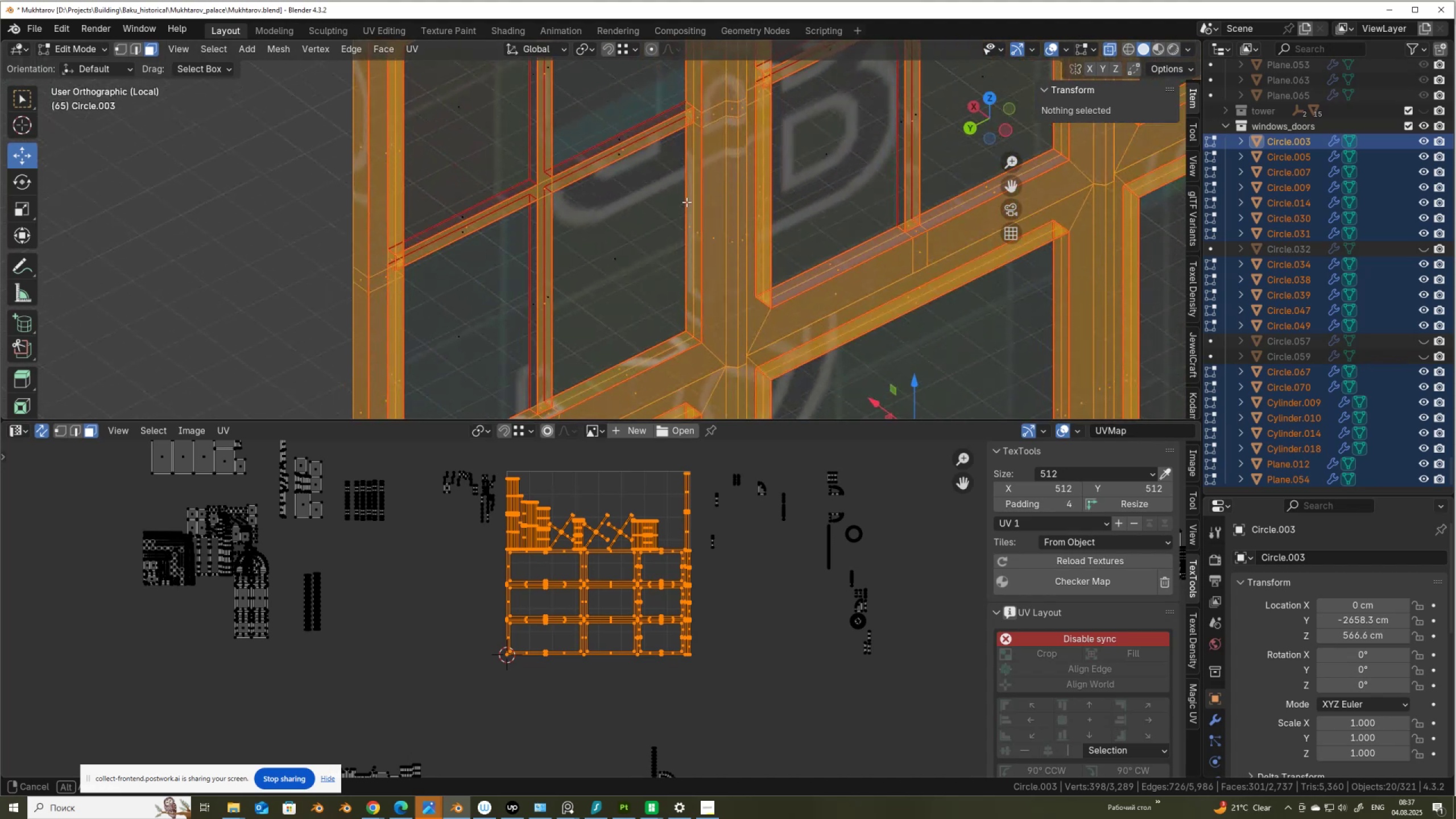 
wait(6.47)
 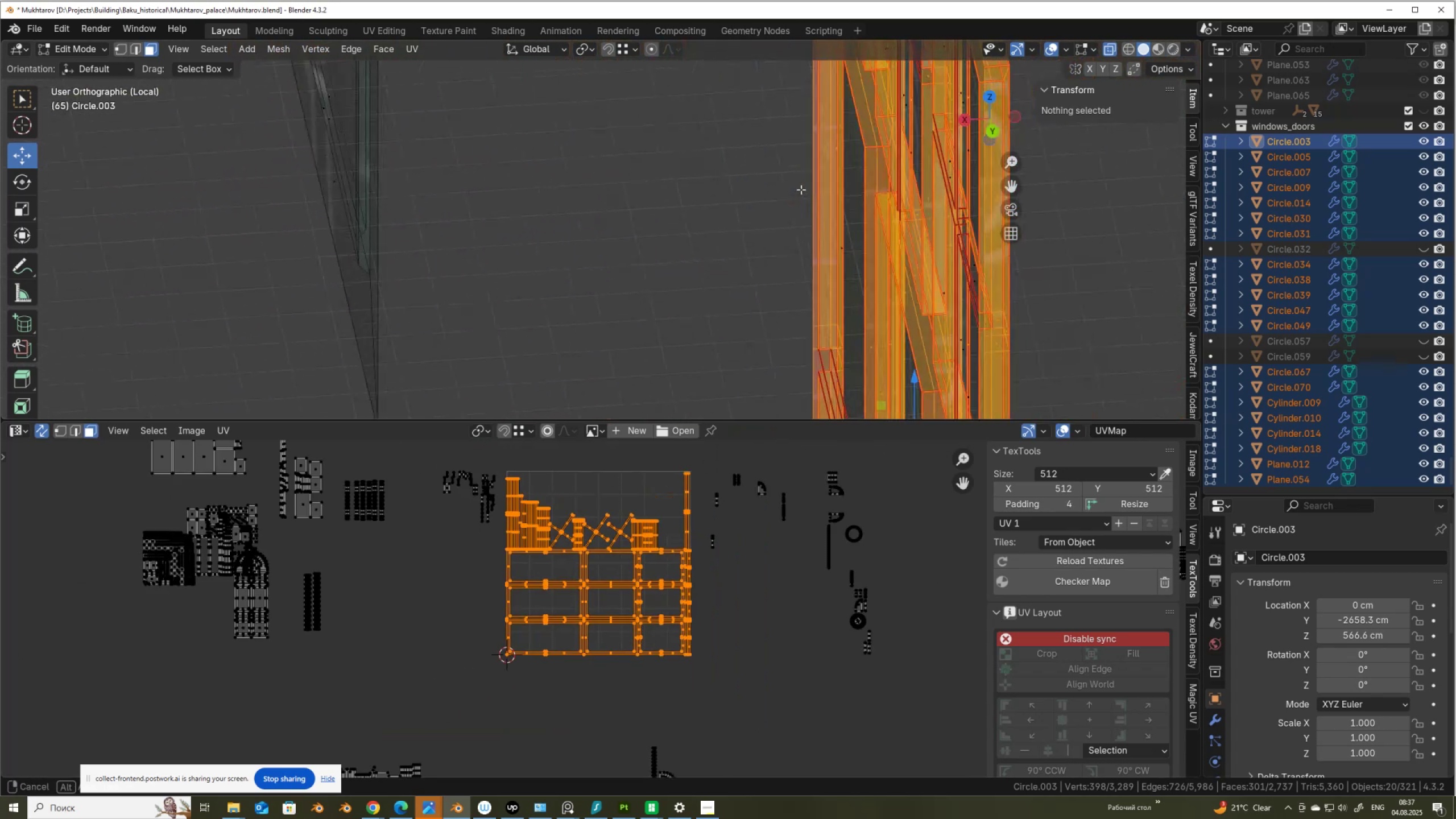 
scroll: coordinate [686, 213], scroll_direction: down, amount: 1.0
 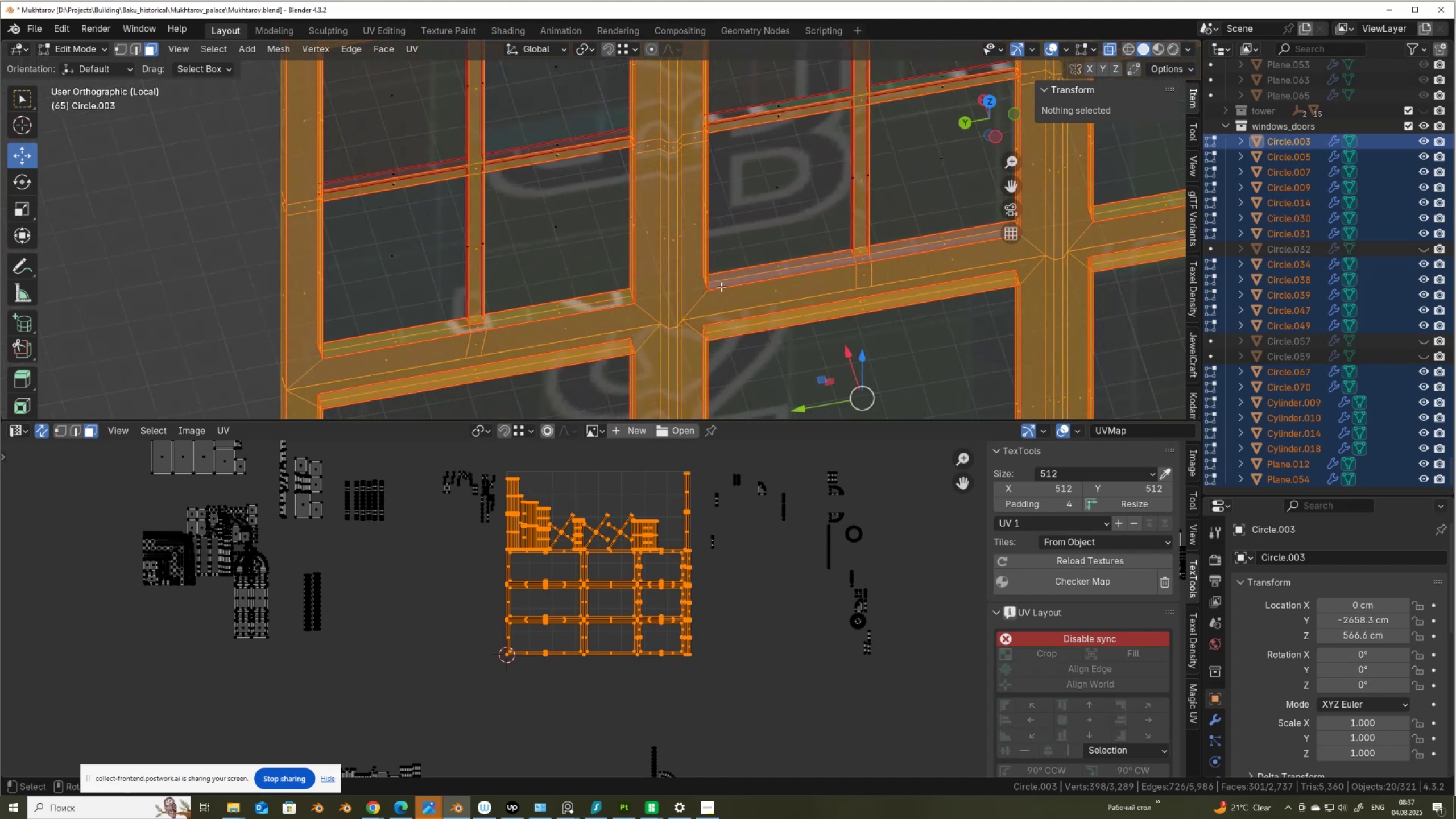 
key(A)
 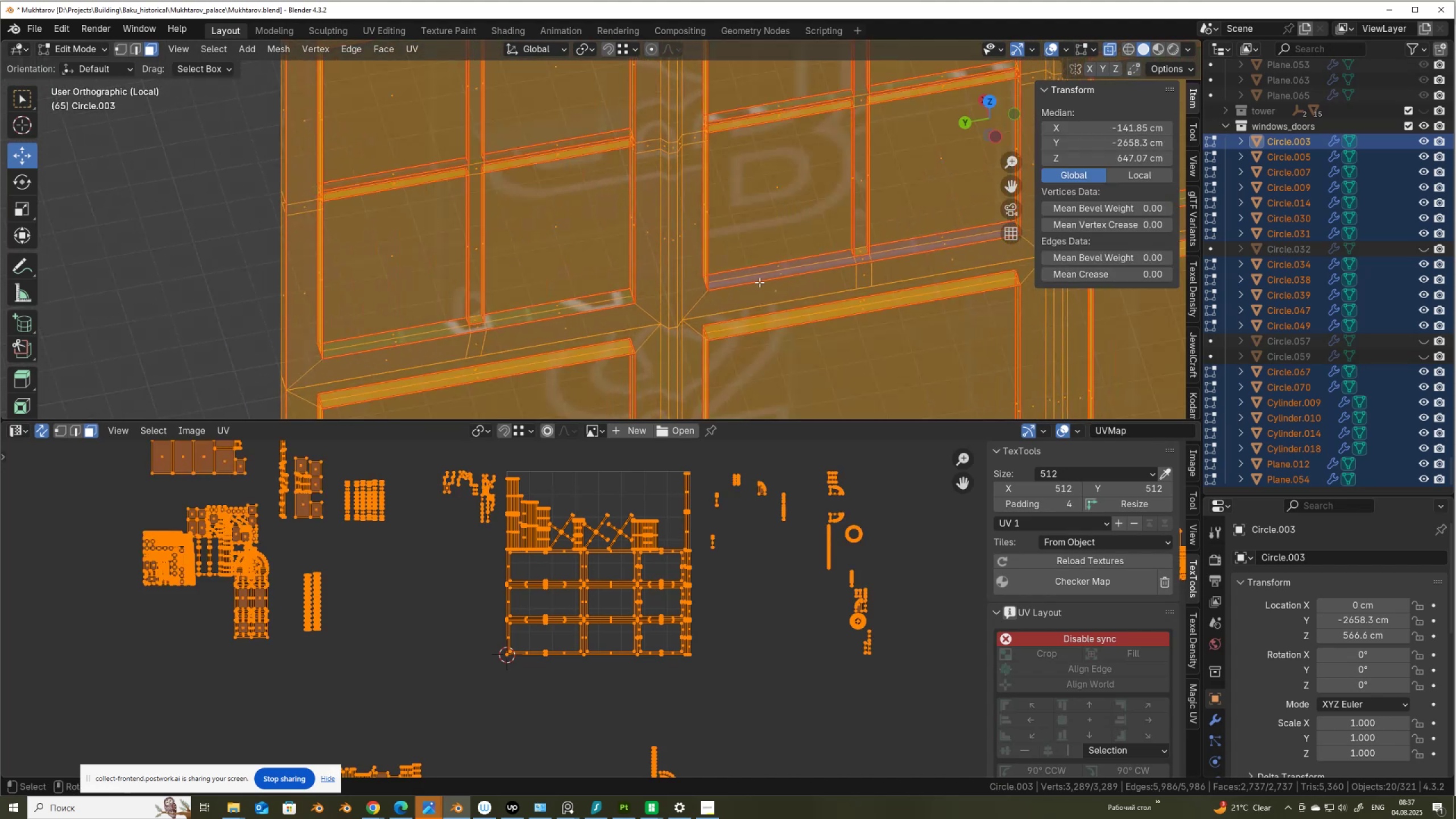 
scroll: coordinate [734, 195], scroll_direction: down, amount: 10.0
 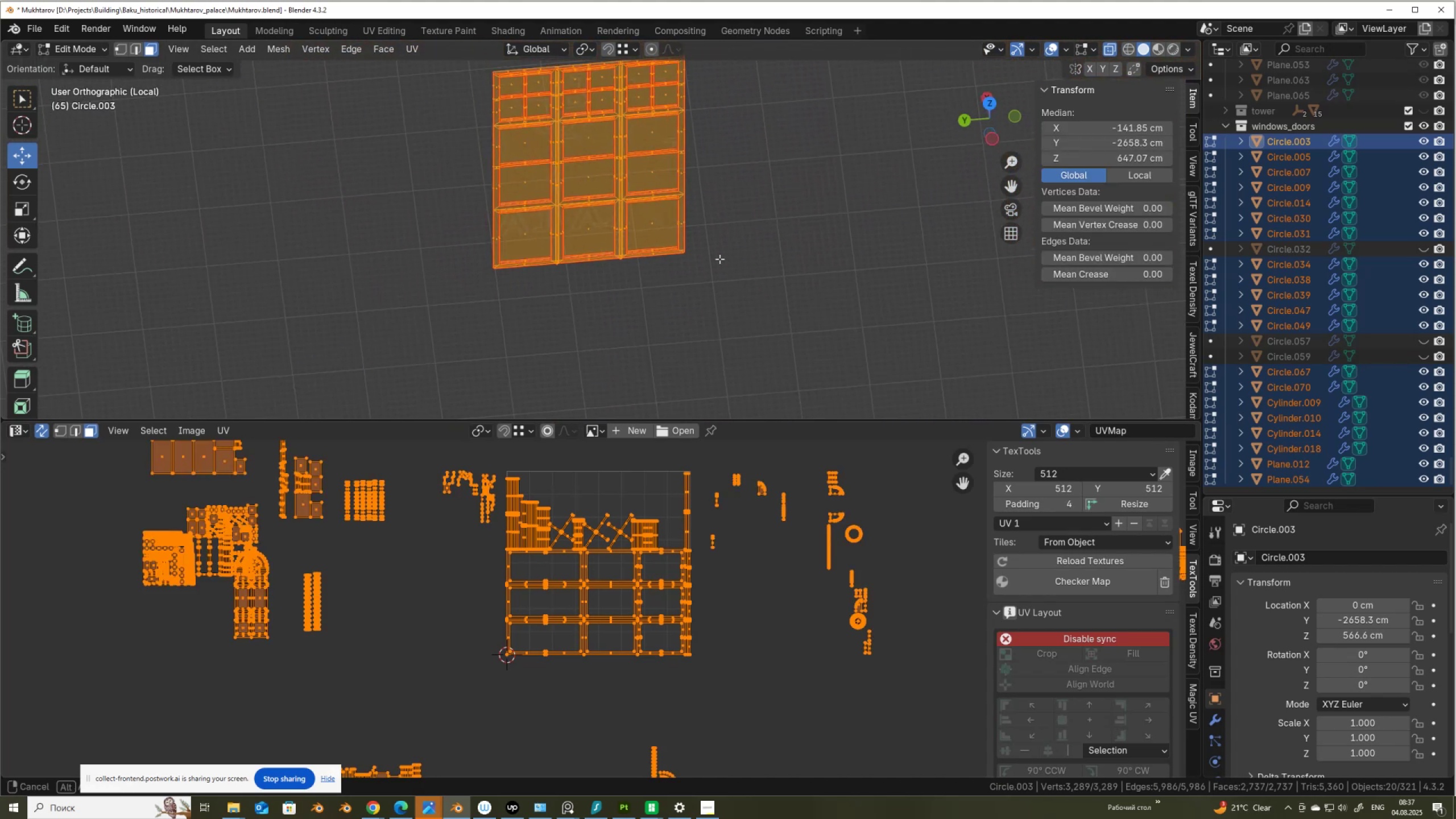 
scroll: coordinate [714, 233], scroll_direction: up, amount: 5.0
 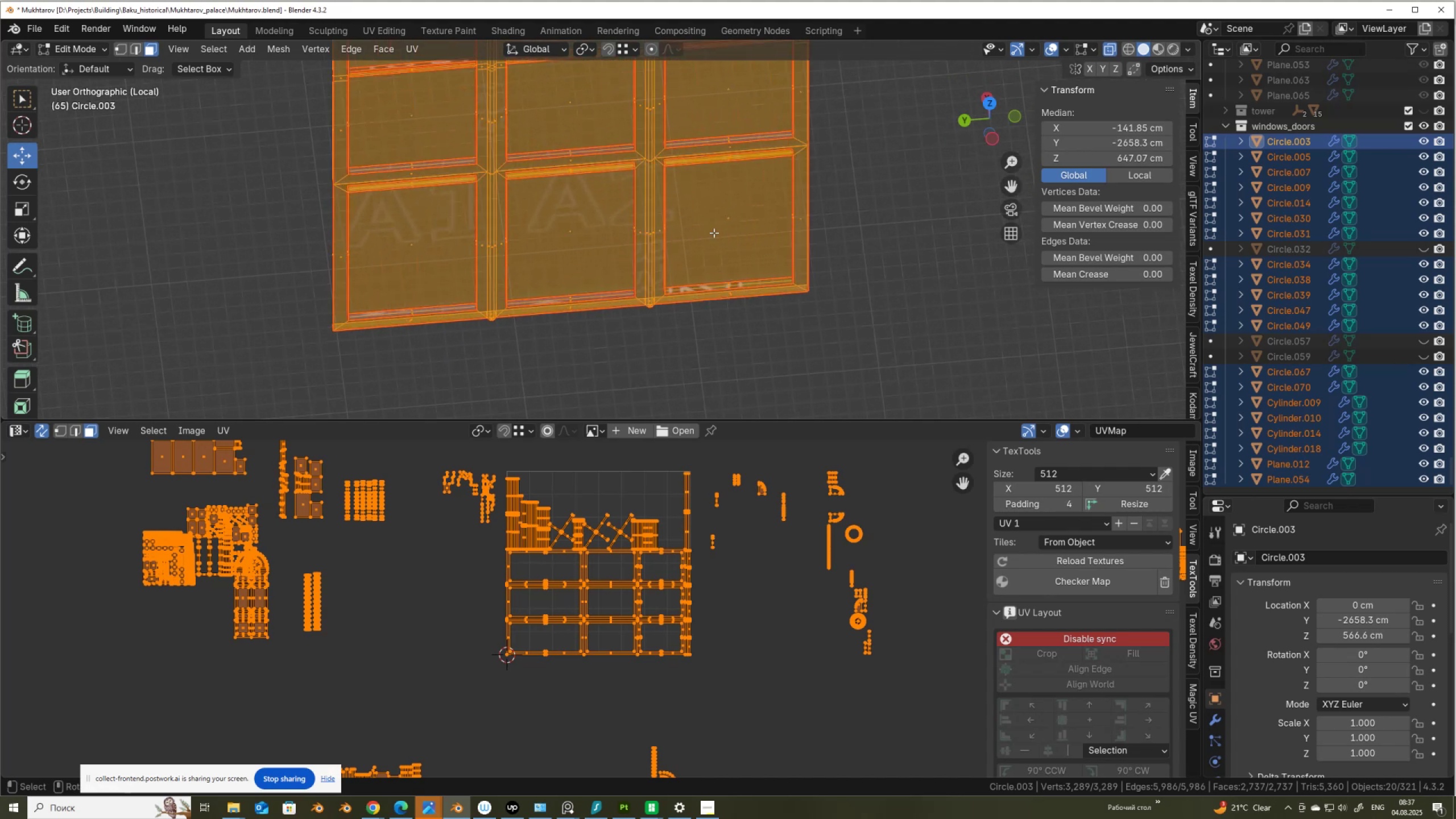 
scroll: coordinate [714, 233], scroll_direction: down, amount: 4.0
 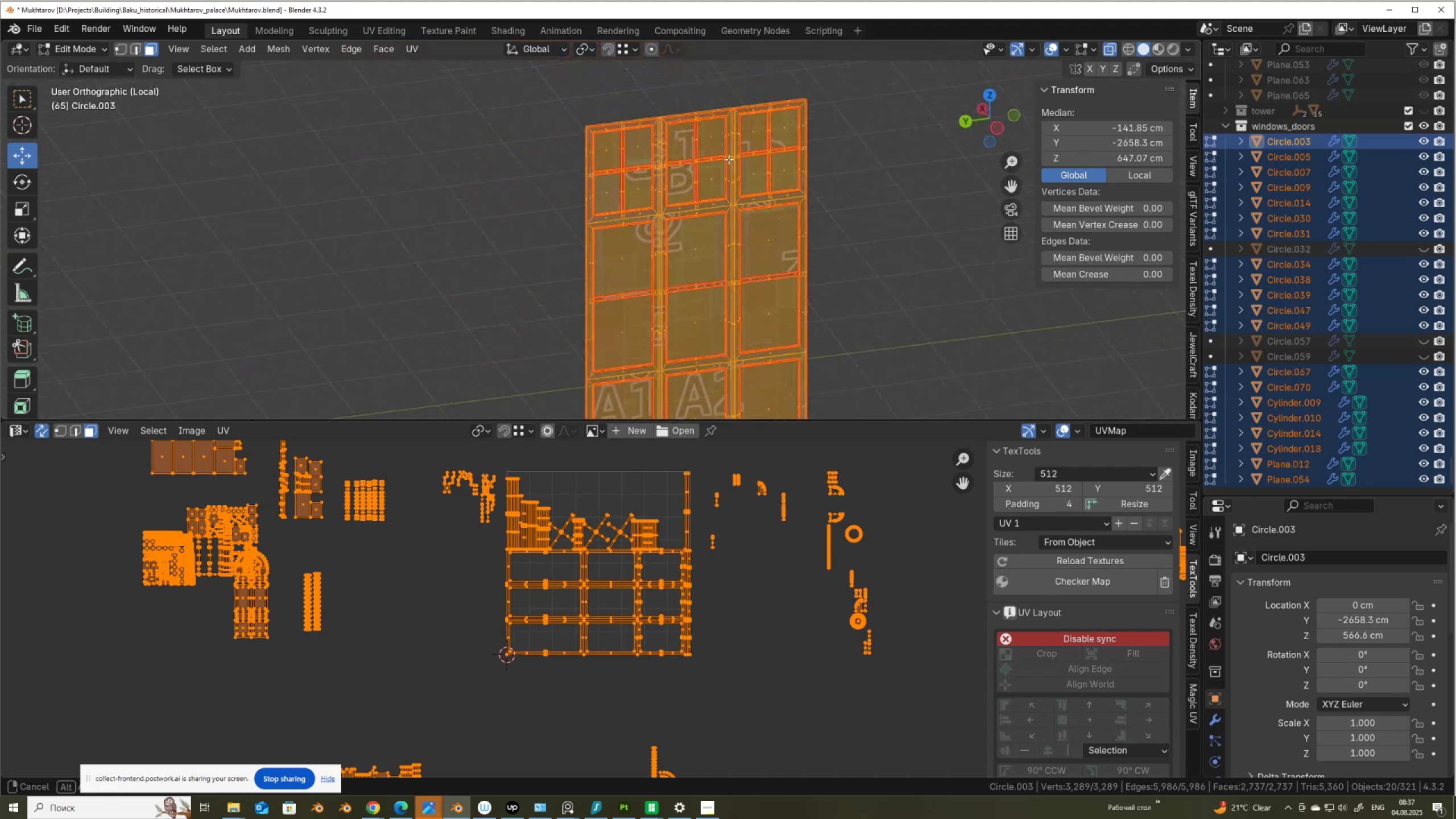 
scroll: coordinate [730, 161], scroll_direction: up, amount: 10.0
 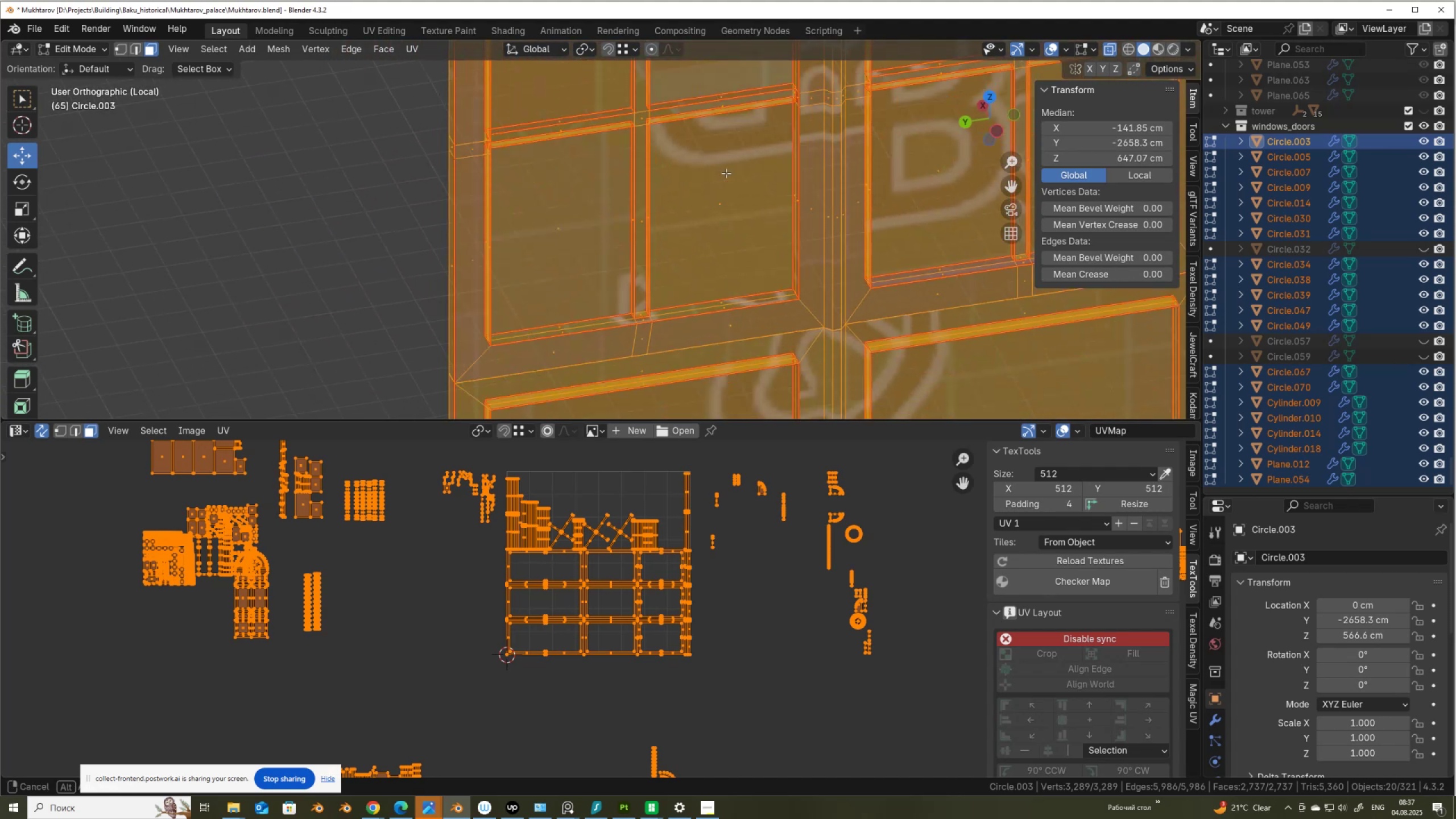 
scroll: coordinate [631, 291], scroll_direction: down, amount: 10.0
 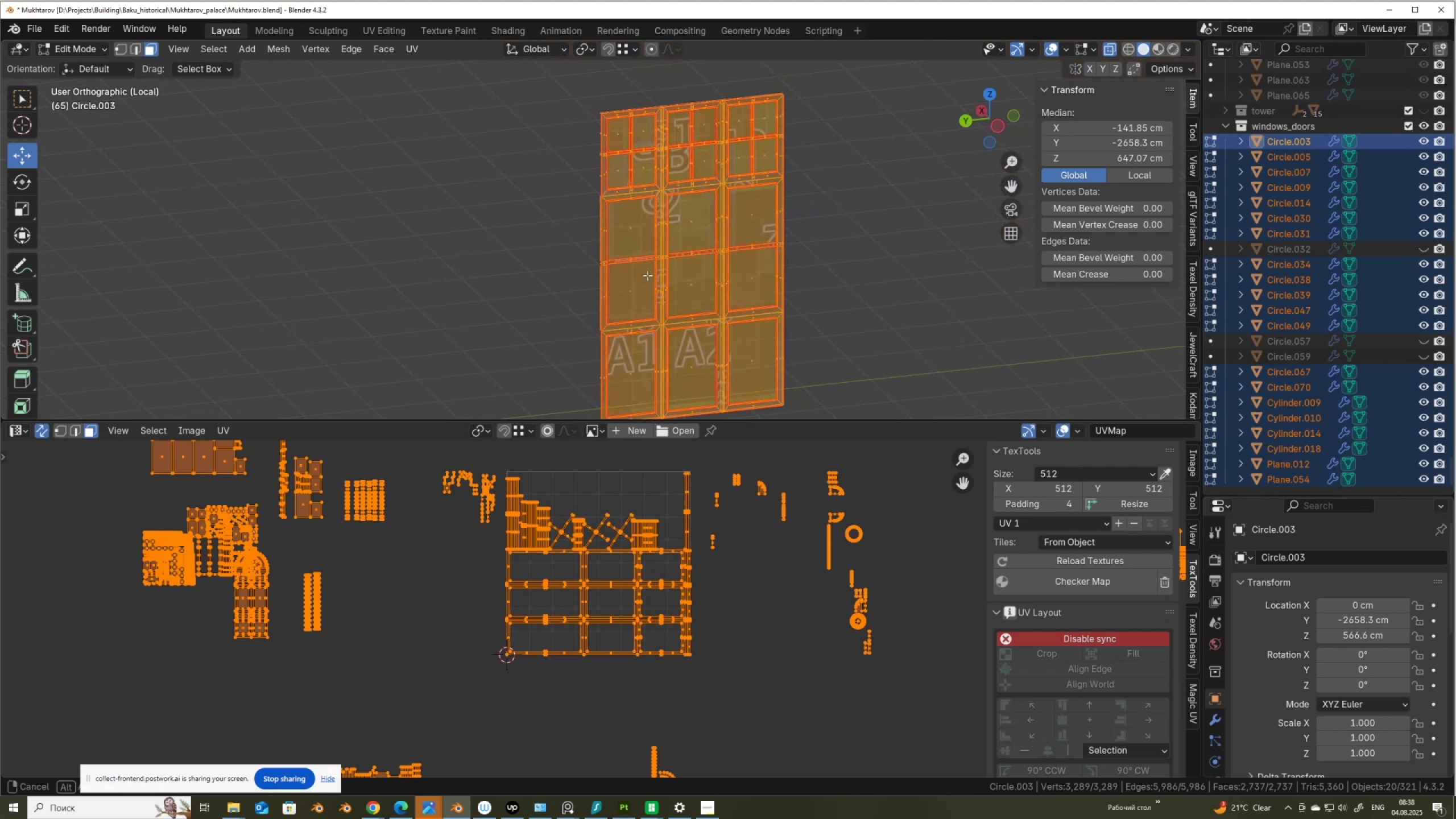 
scroll: coordinate [609, 604], scroll_direction: up, amount: 6.0
 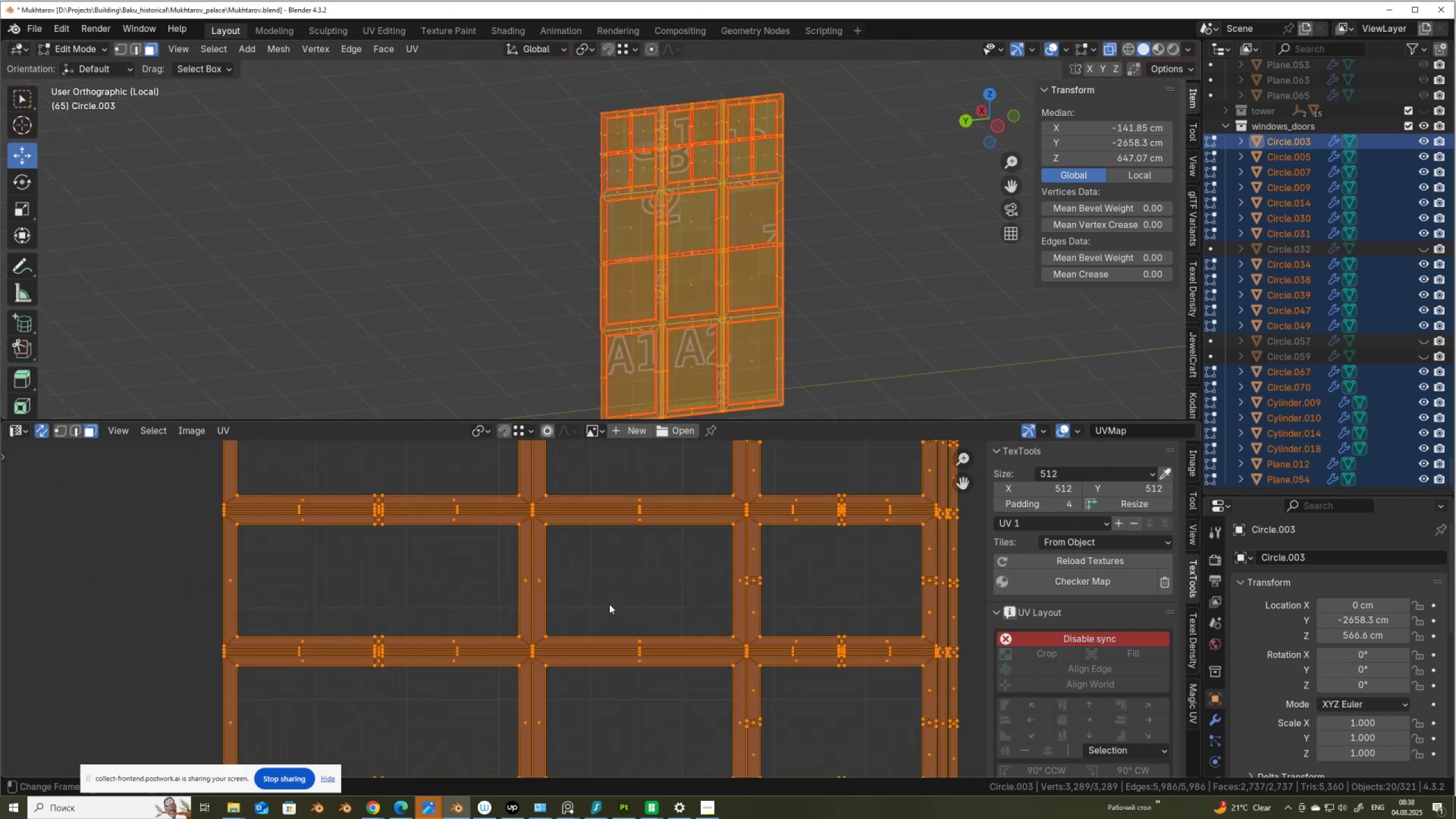 
scroll: coordinate [626, 553], scroll_direction: down, amount: 1.0
 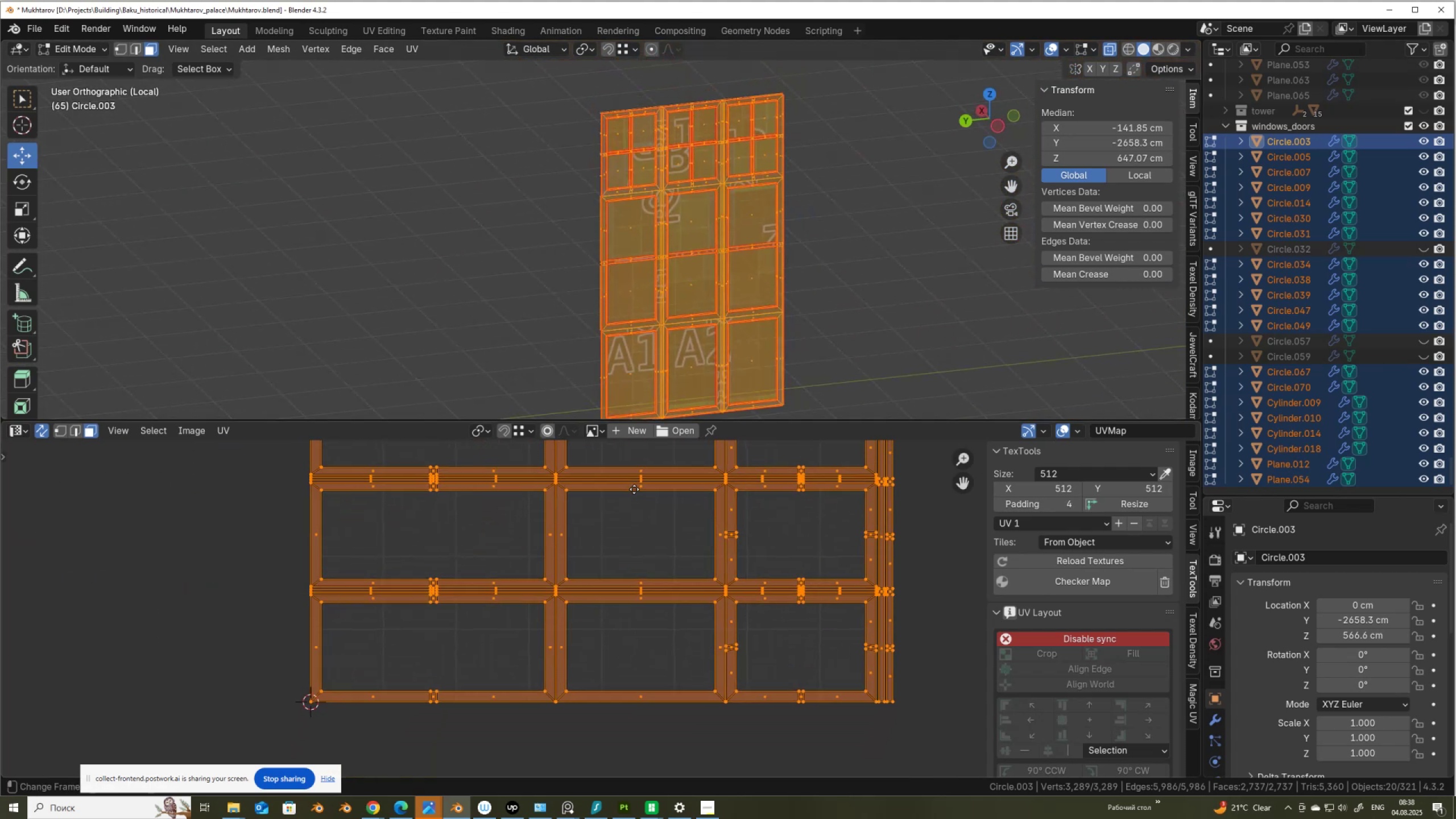 
scroll: coordinate [634, 489], scroll_direction: up, amount: 2.0
 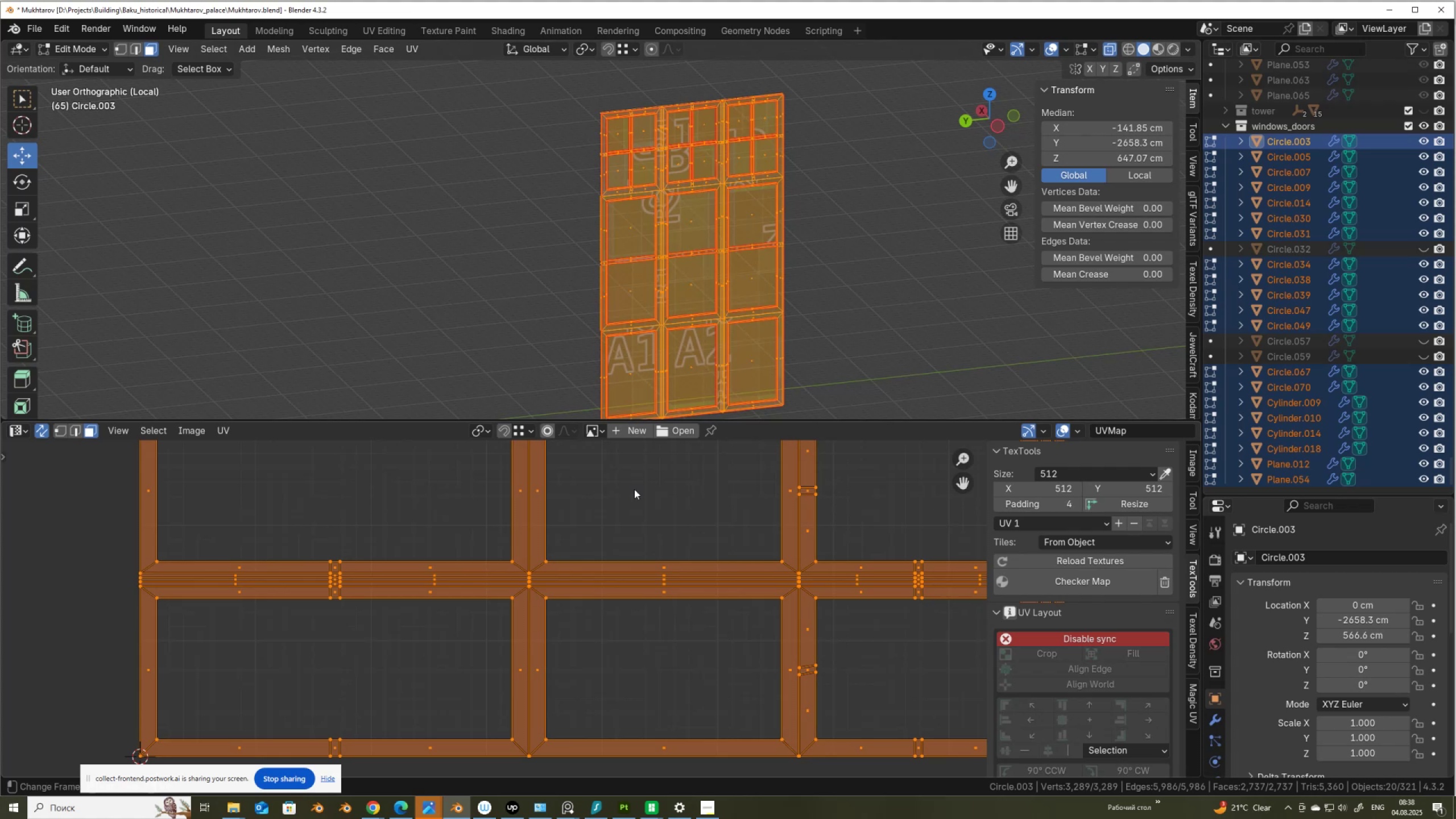 
scroll: coordinate [752, 308], scroll_direction: down, amount: 25.0
 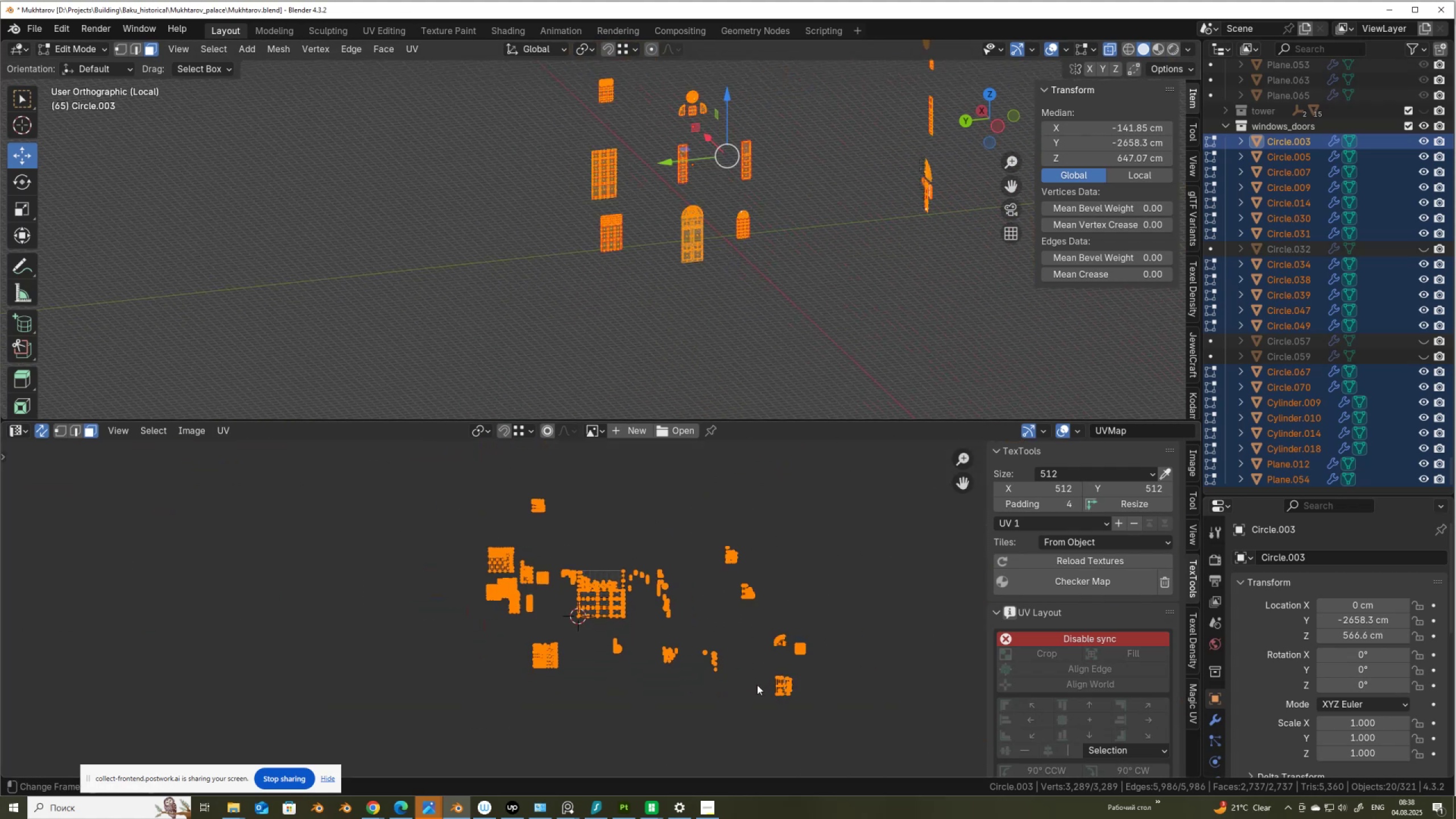 
key(A)
 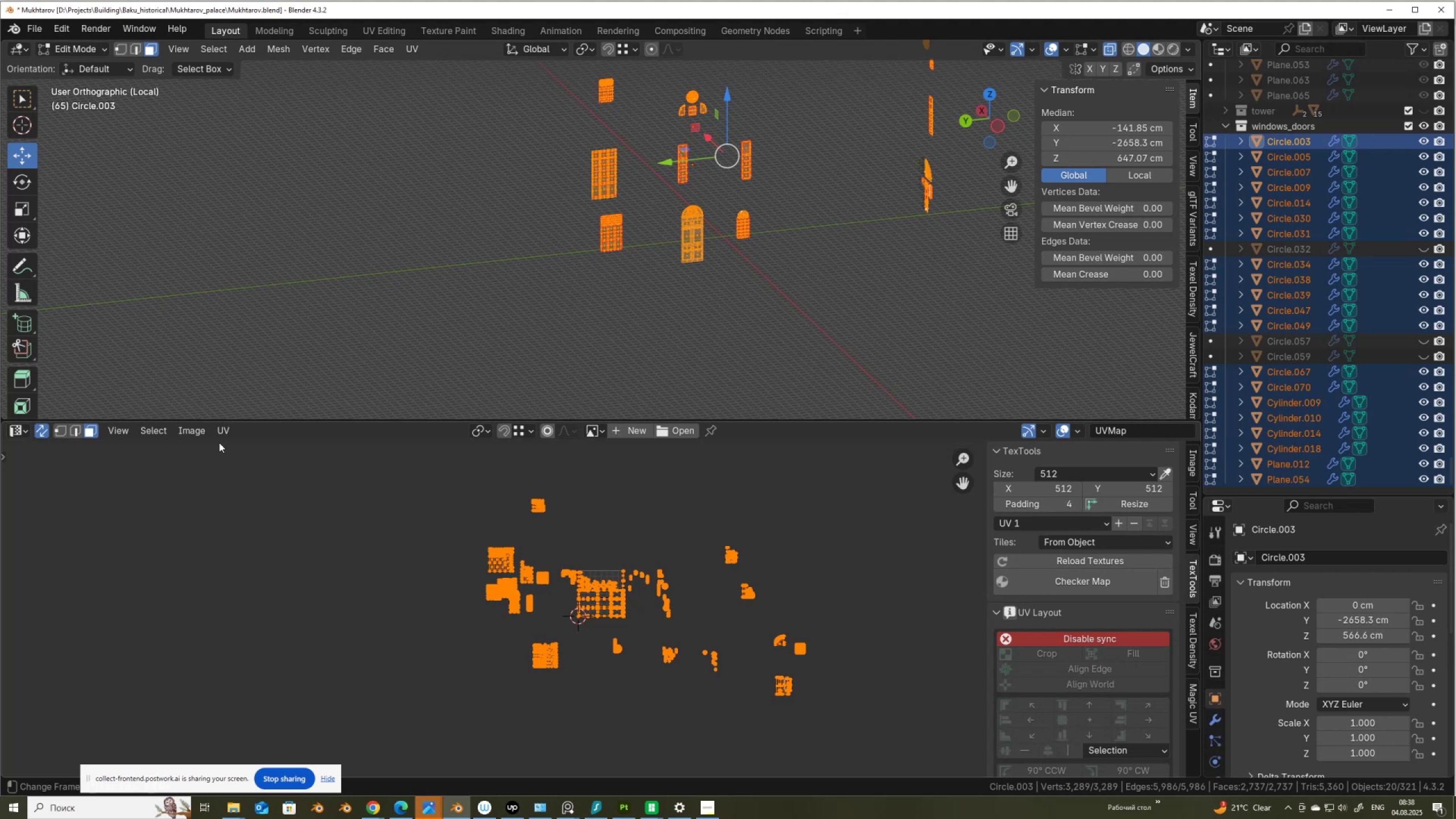 
left_click([223, 430])
 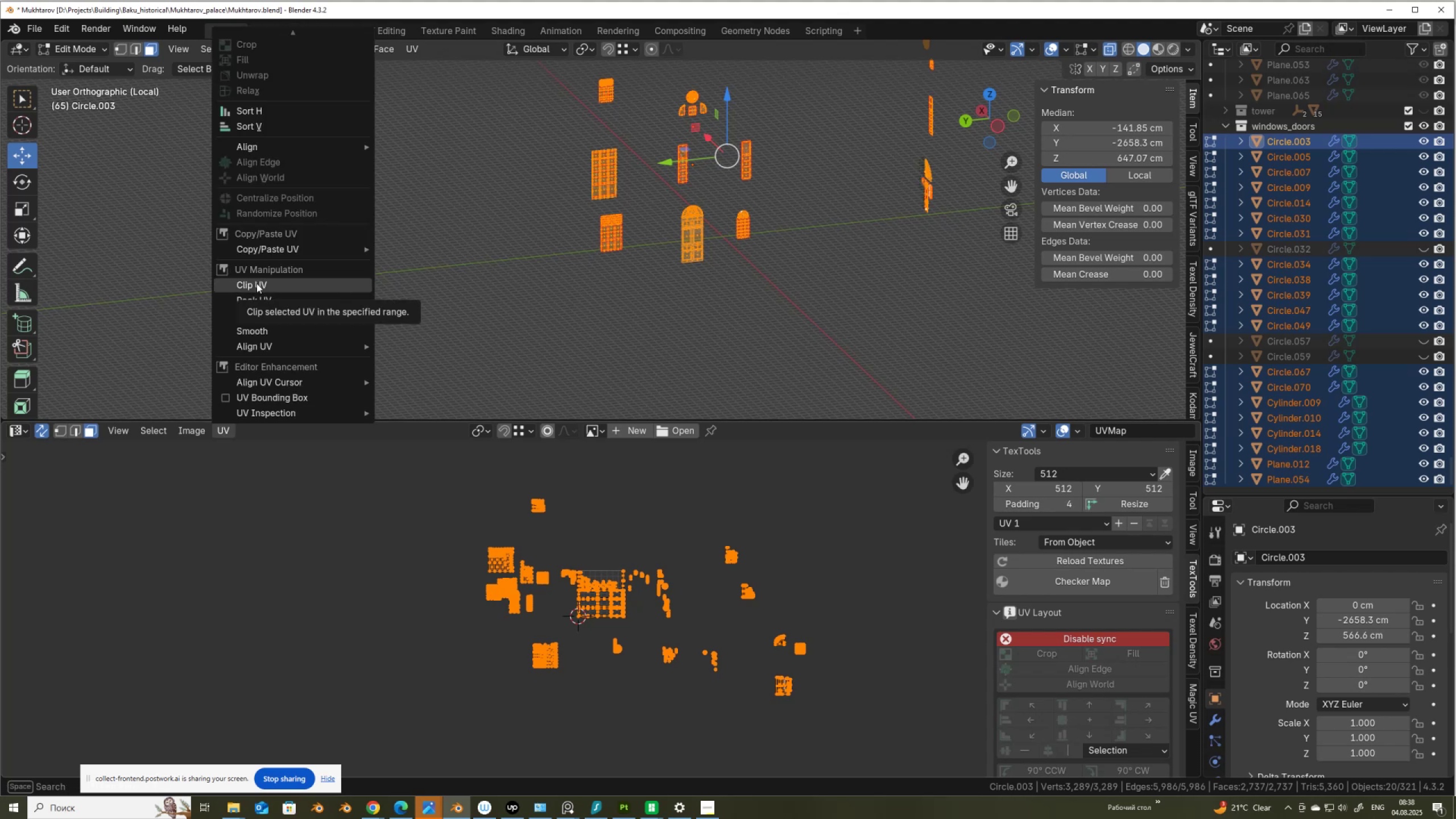 
scroll: coordinate [257, 105], scroll_direction: up, amount: 22.0
 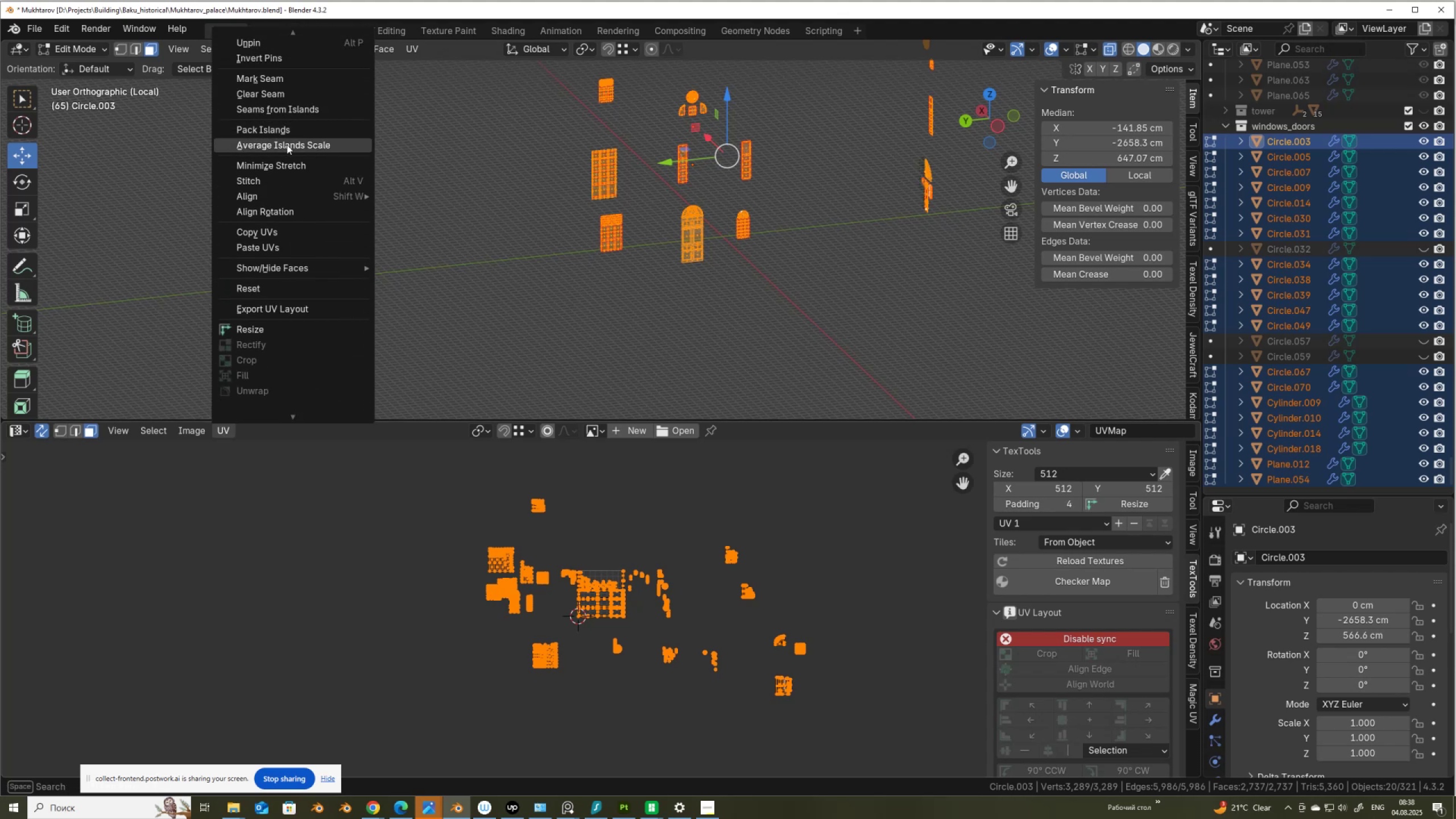 
left_click([287, 144])
 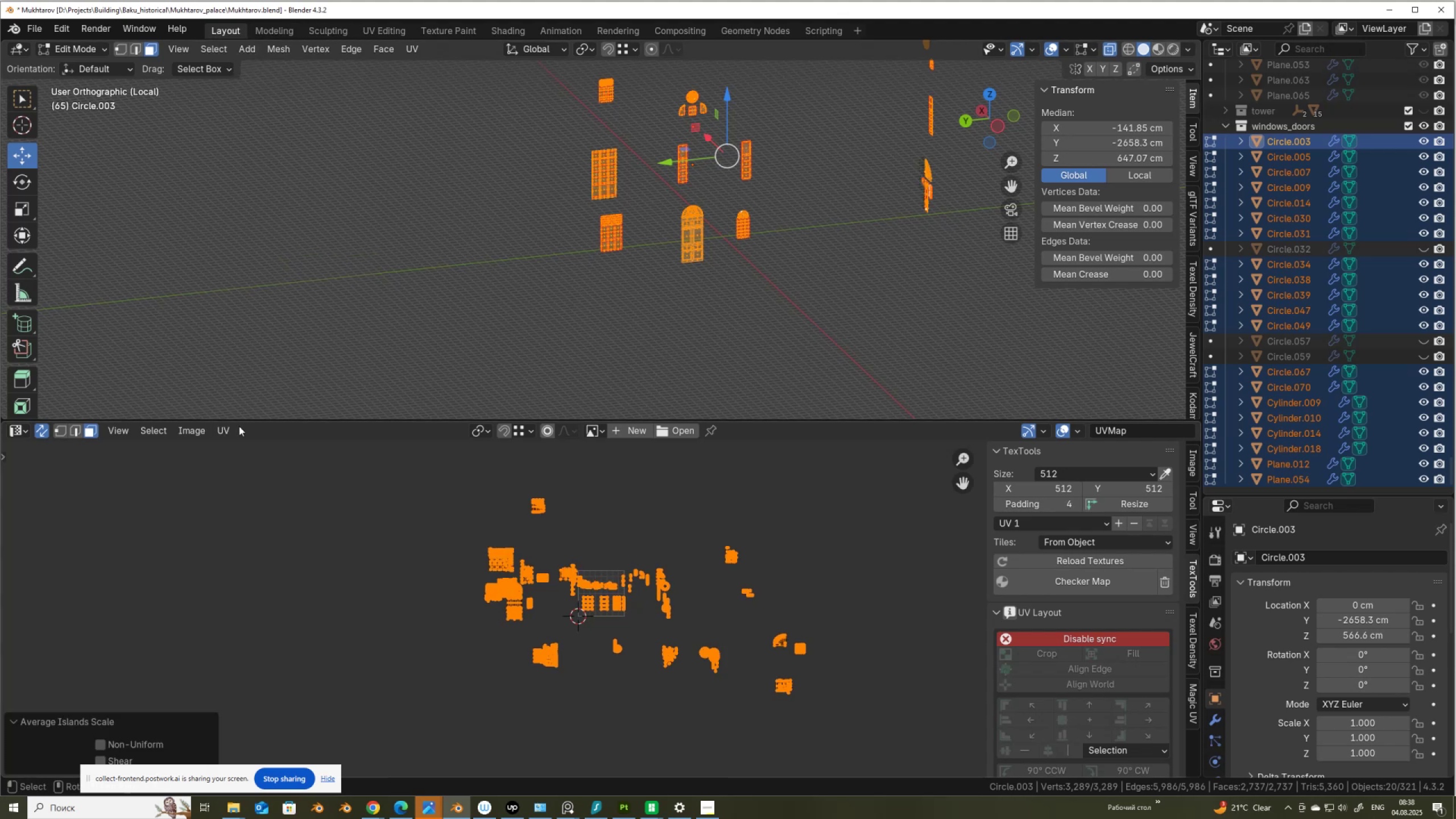 
left_click([230, 429])
 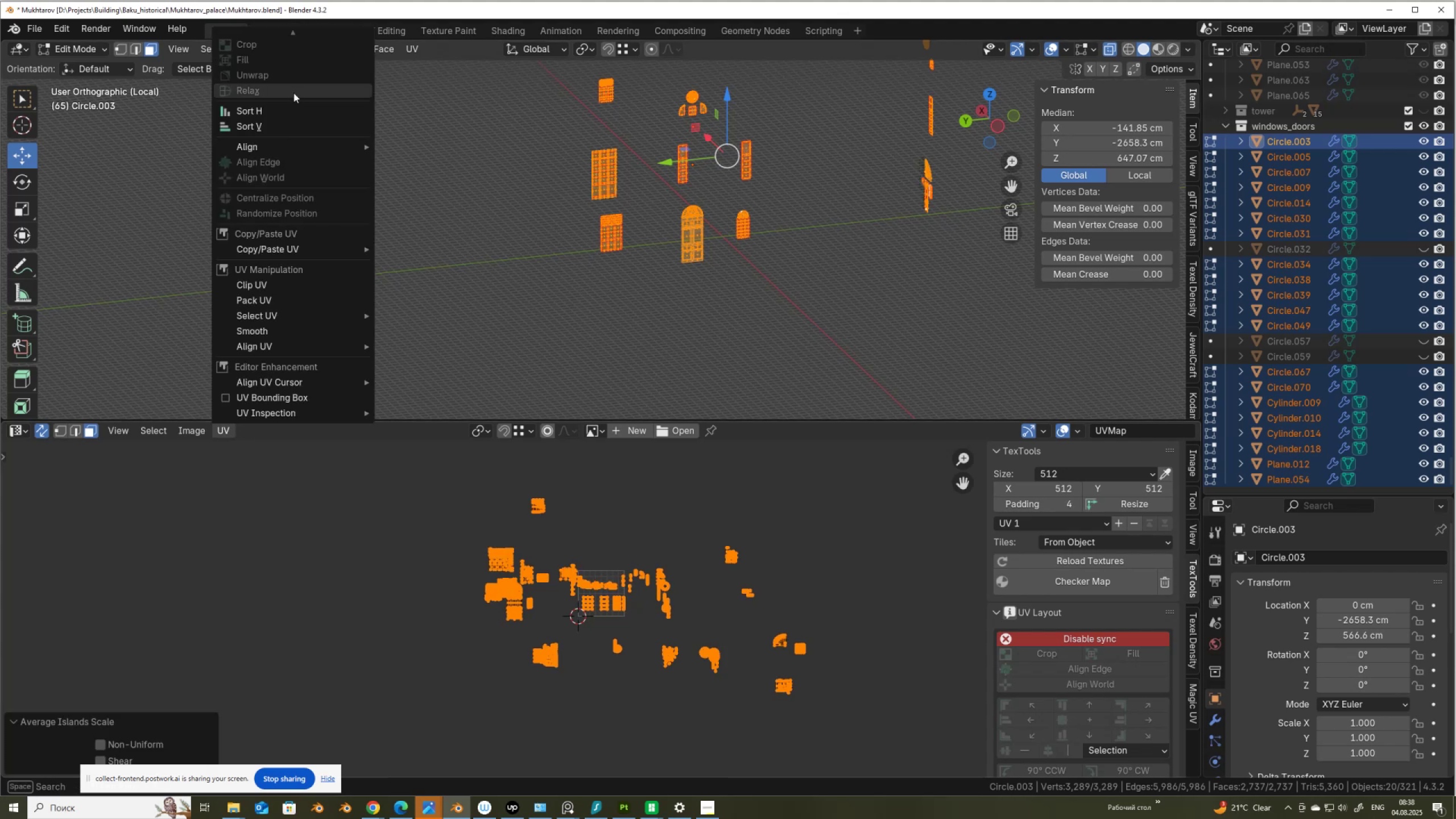 
scroll: coordinate [293, 93], scroll_direction: up, amount: 16.0
 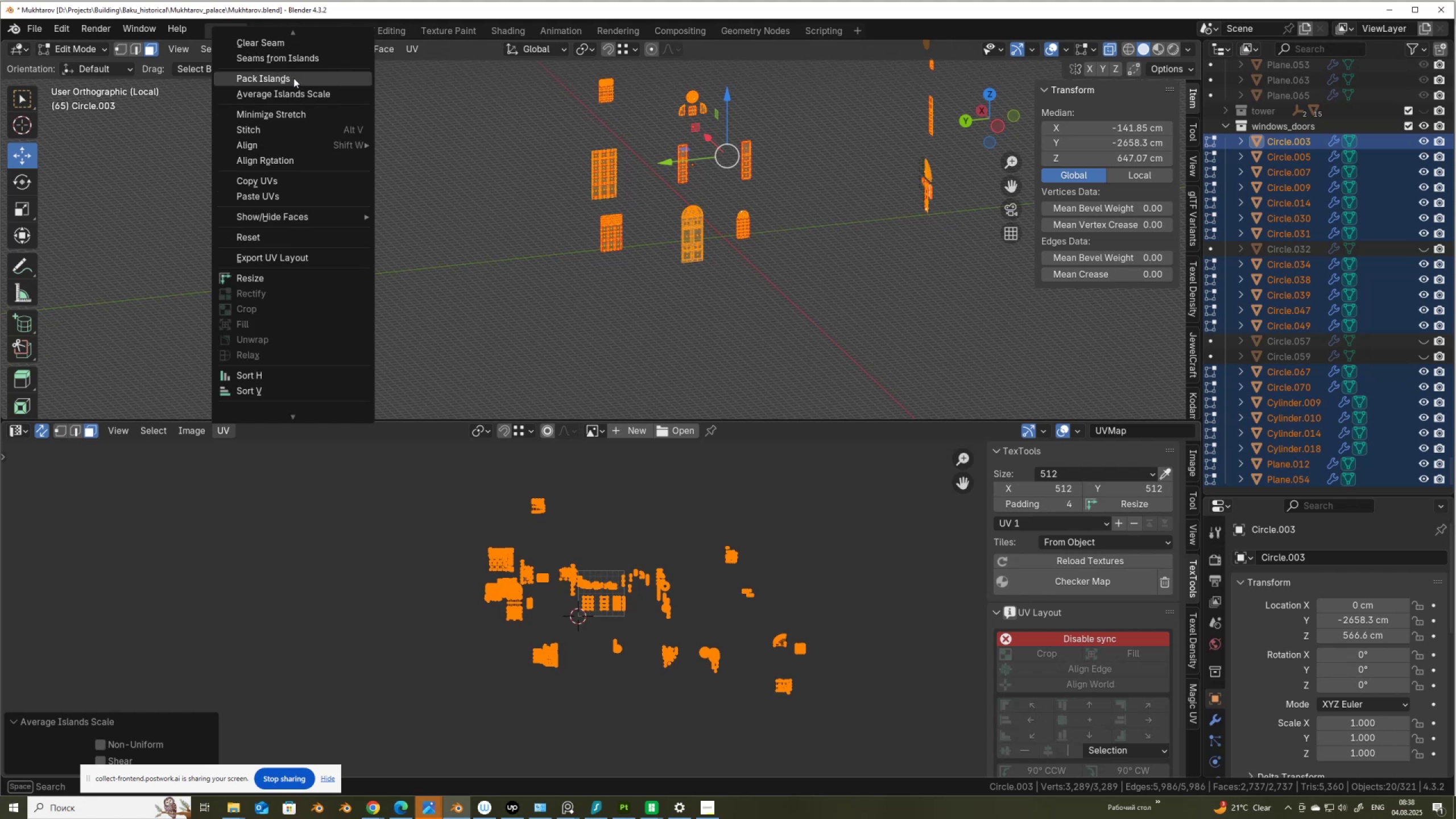 
left_click([293, 78])
 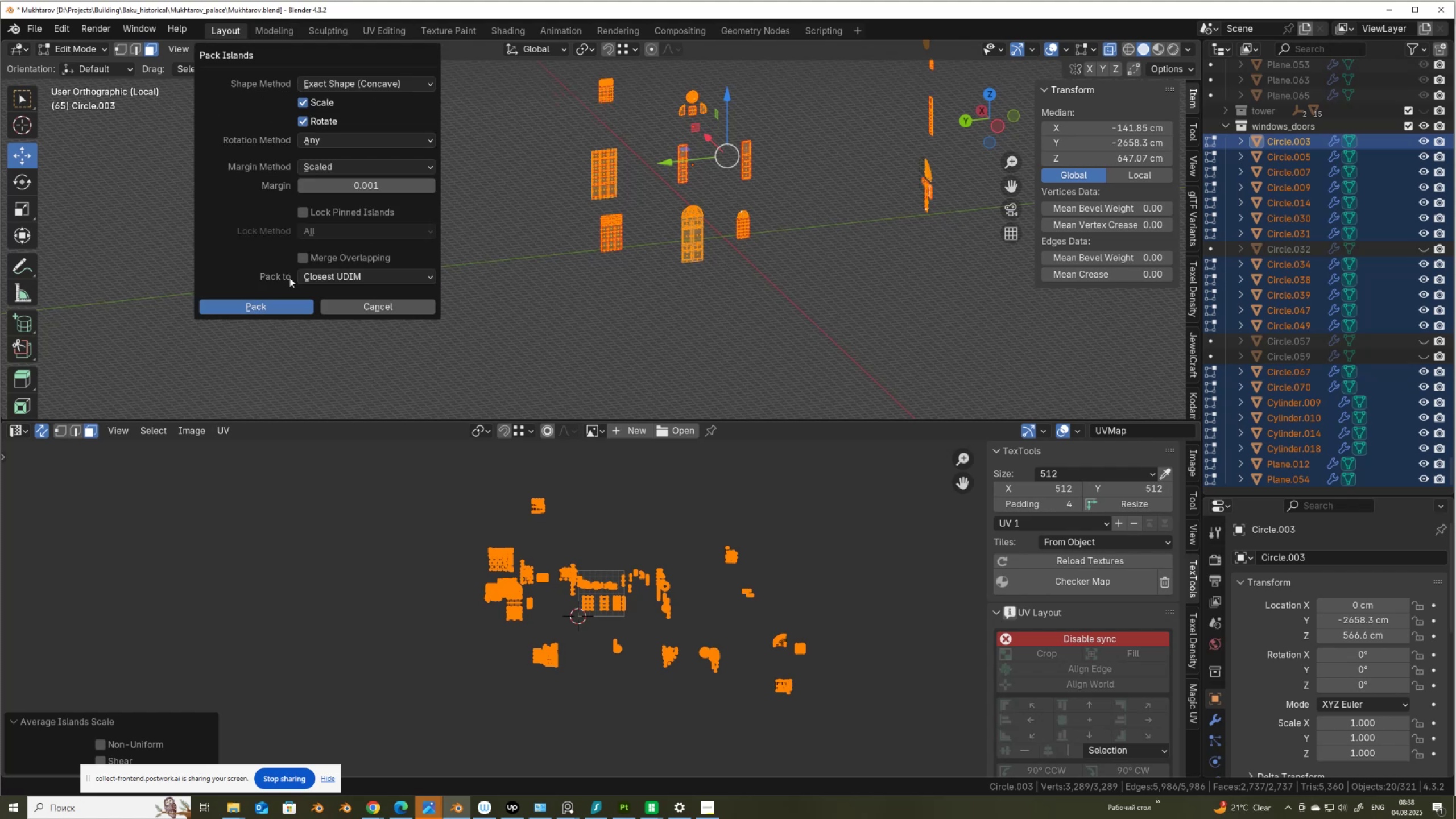 
double_click([387, 187])
 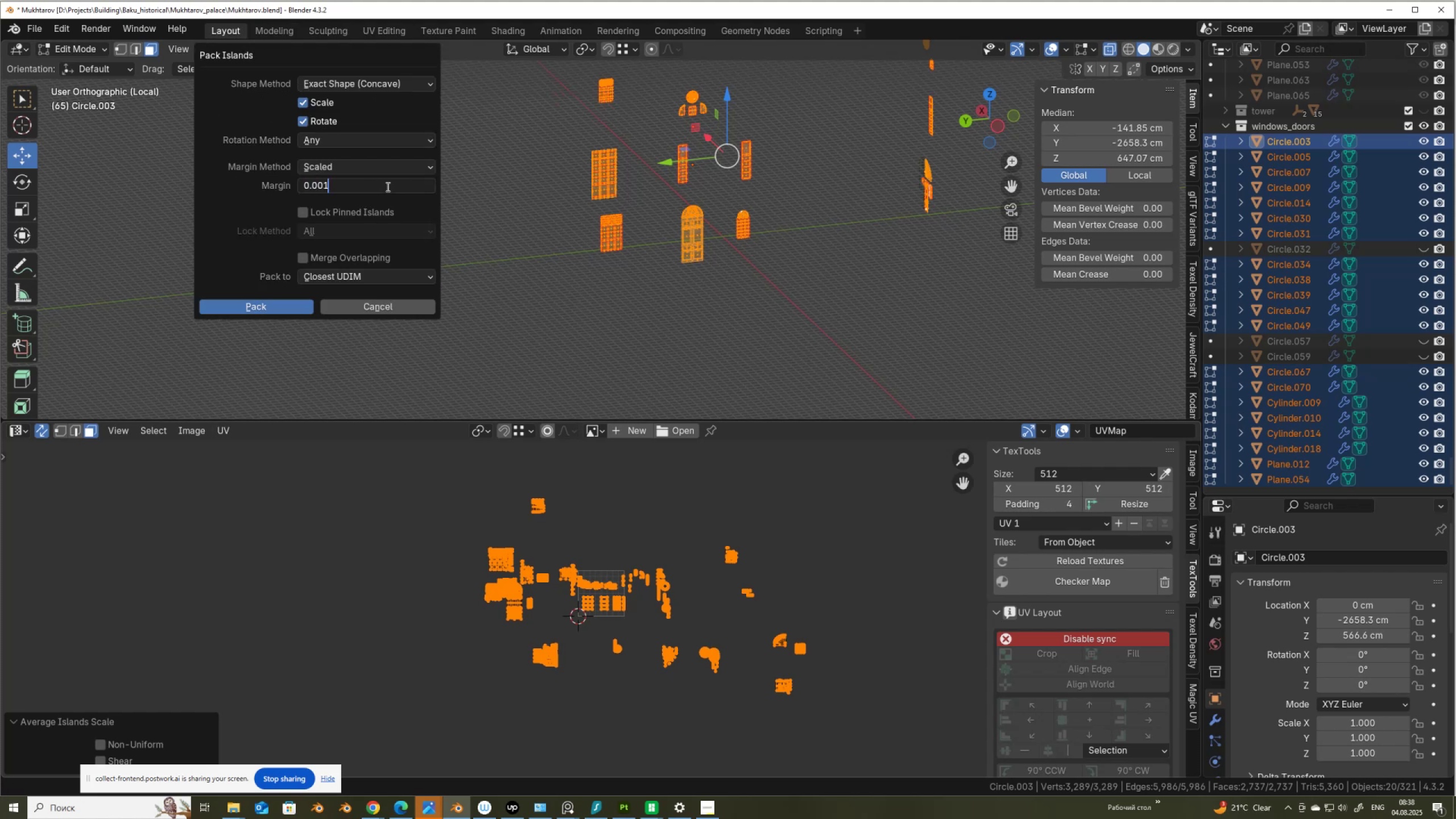 
key(Numpad5)
 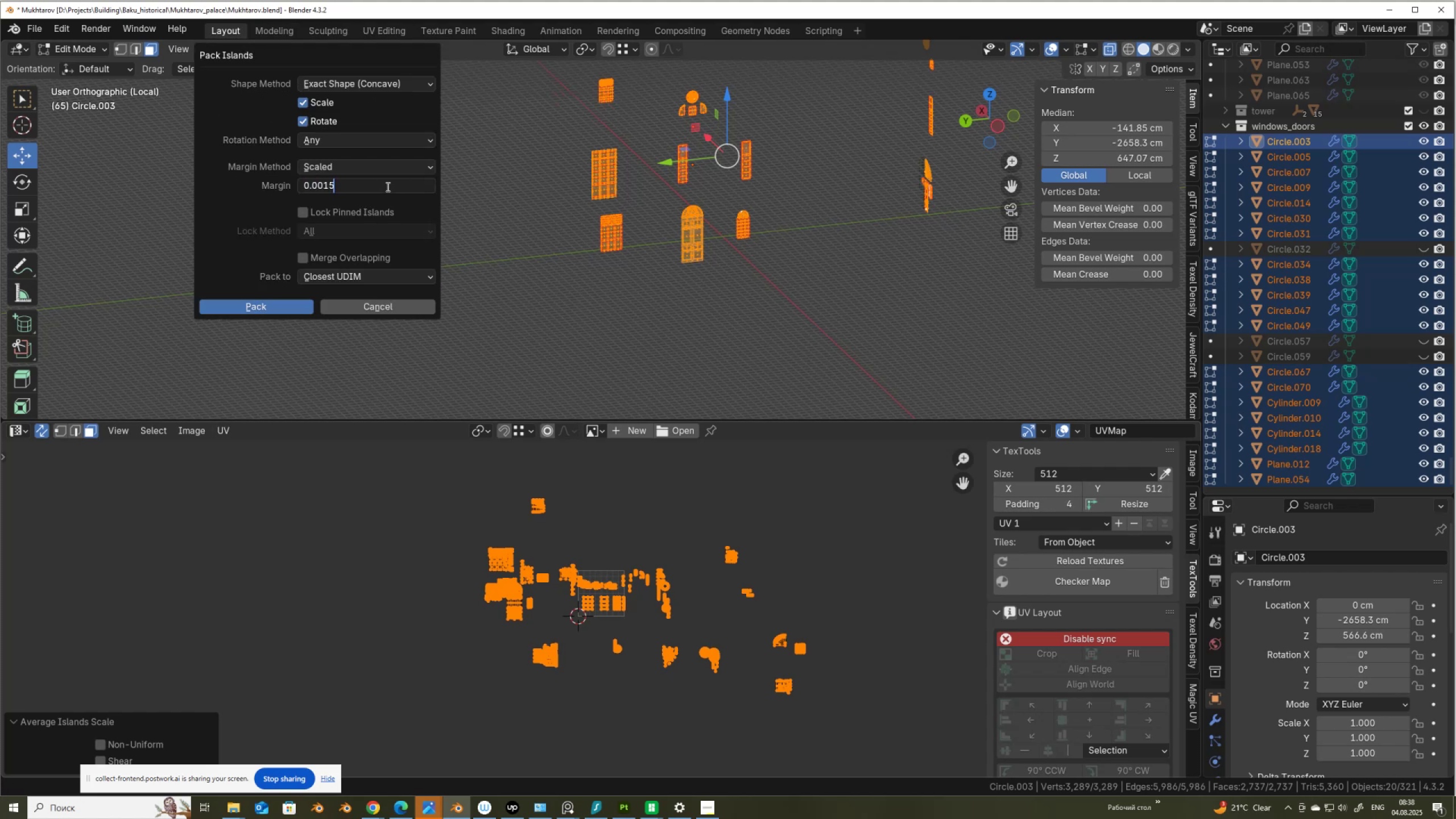 
key(NumpadEnter)
 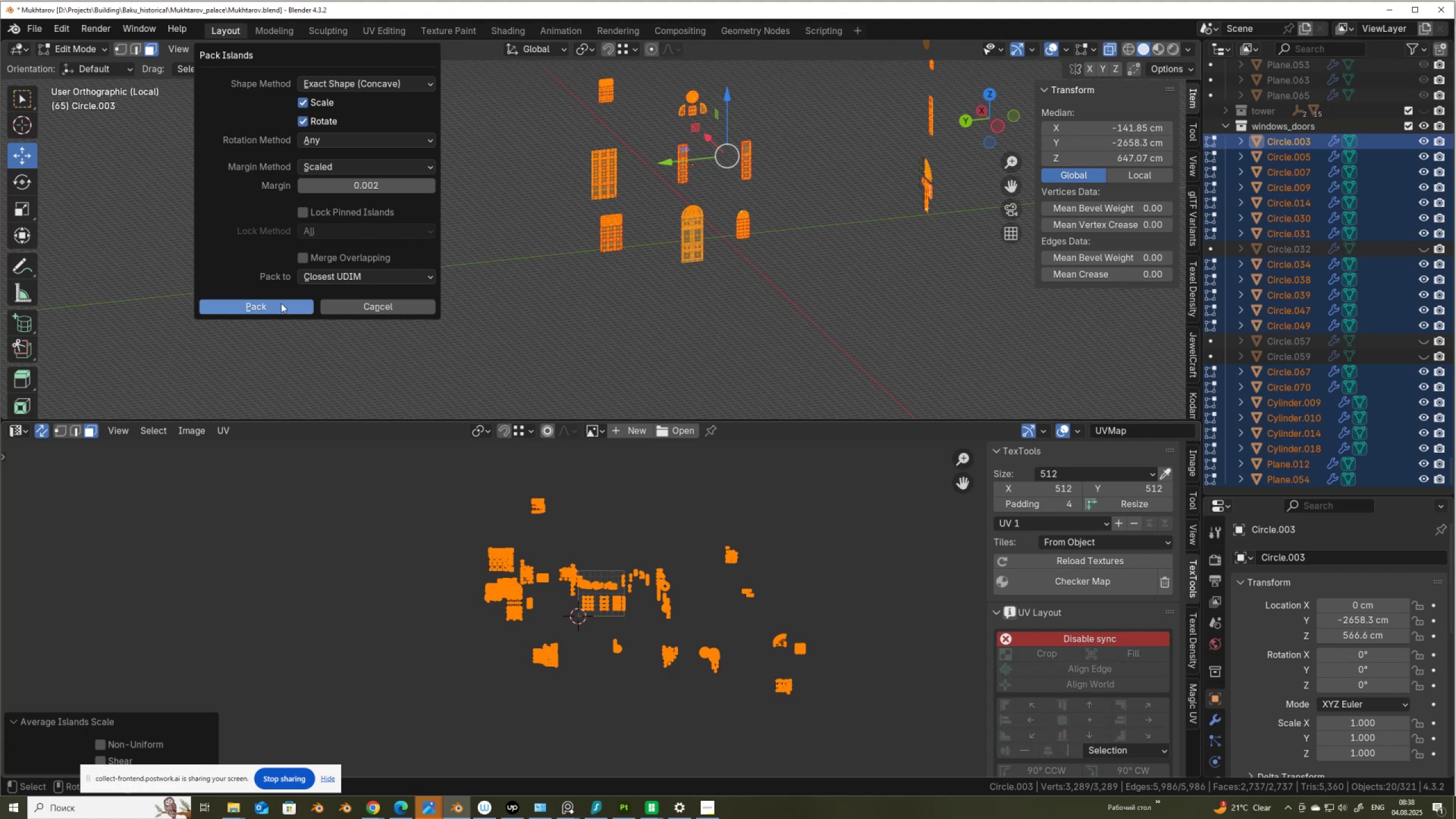 
wait(5.03)
 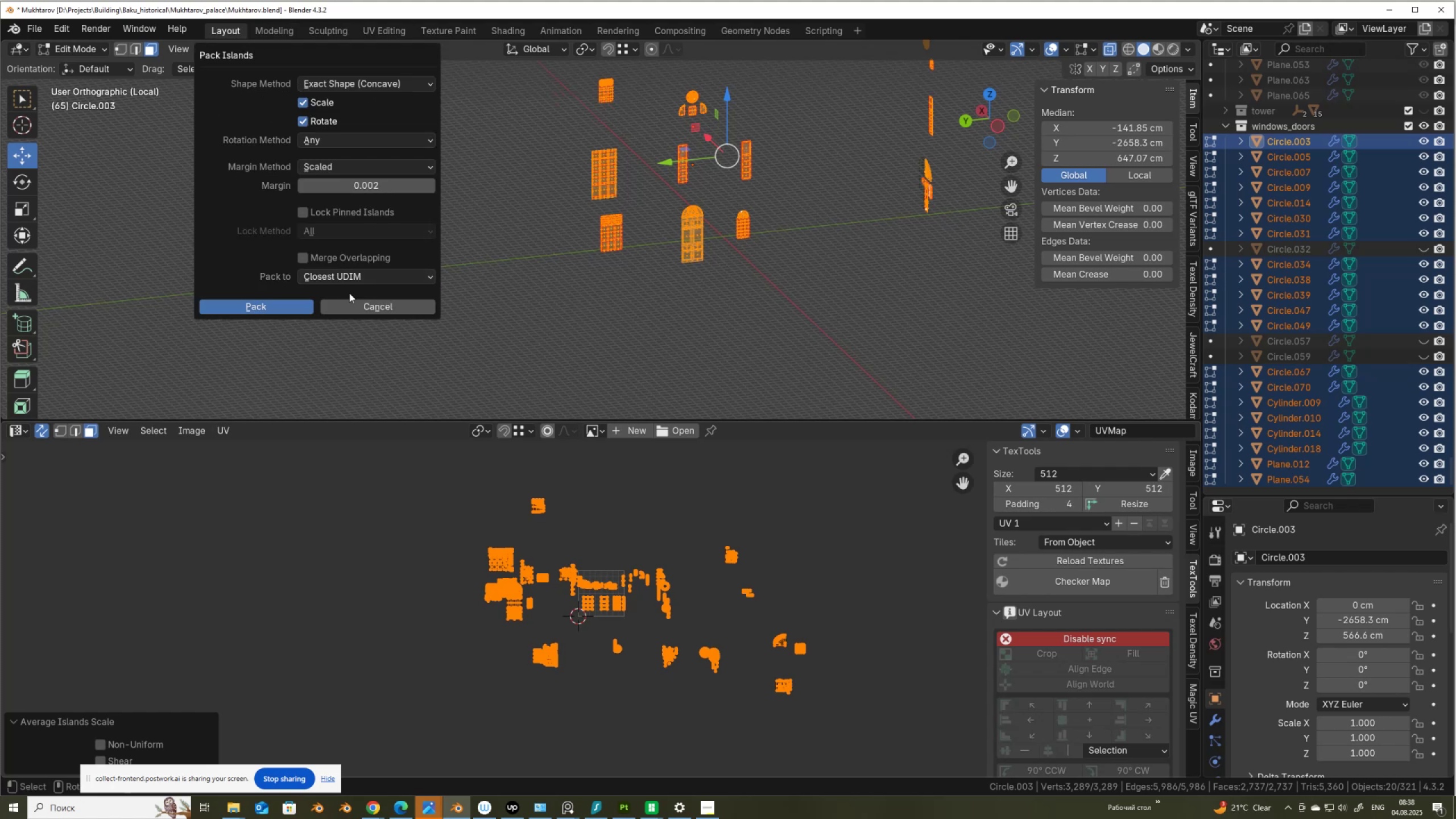 
left_click([270, 308])
 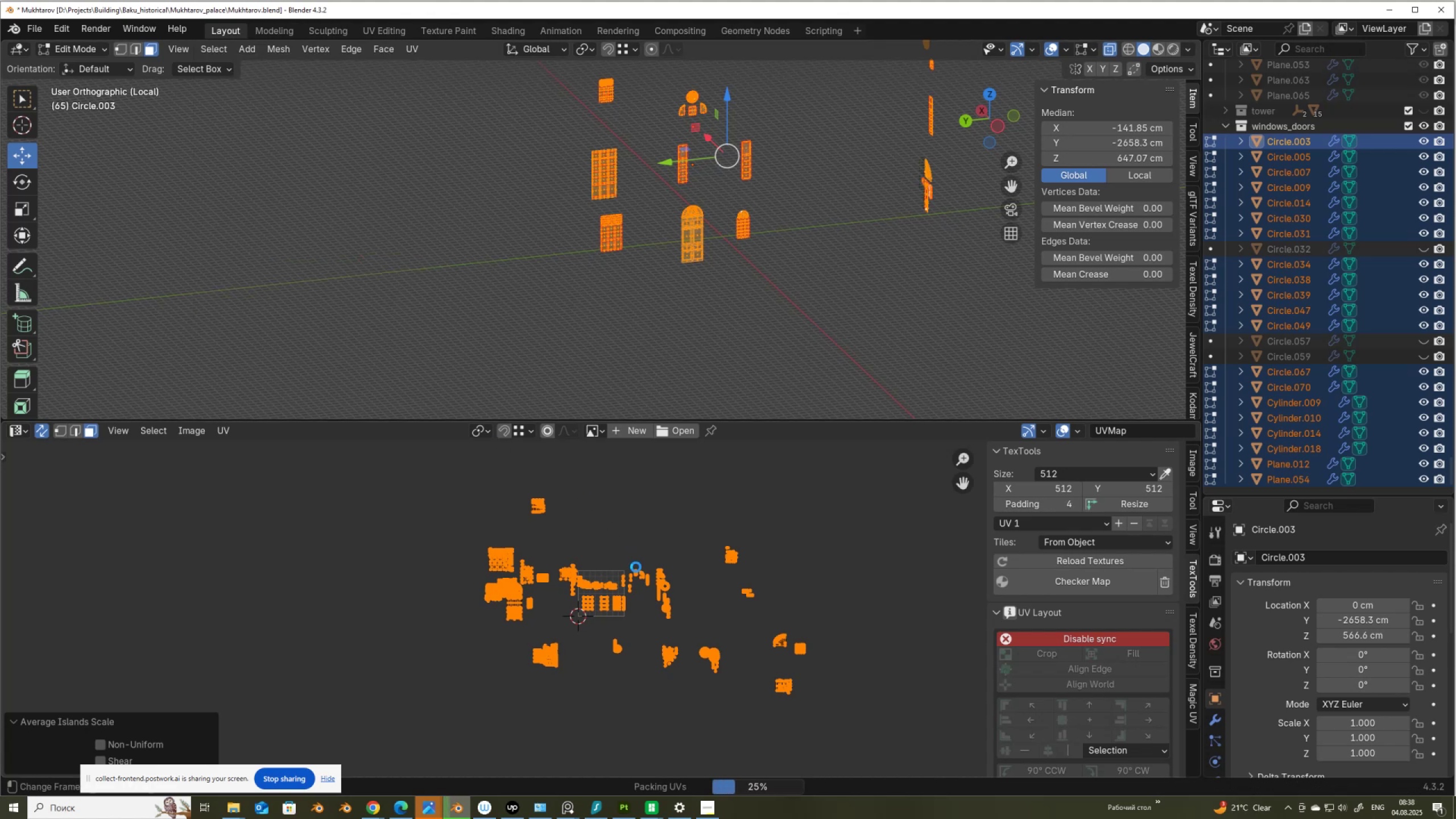 
scroll: coordinate [593, 566], scroll_direction: up, amount: 15.0
 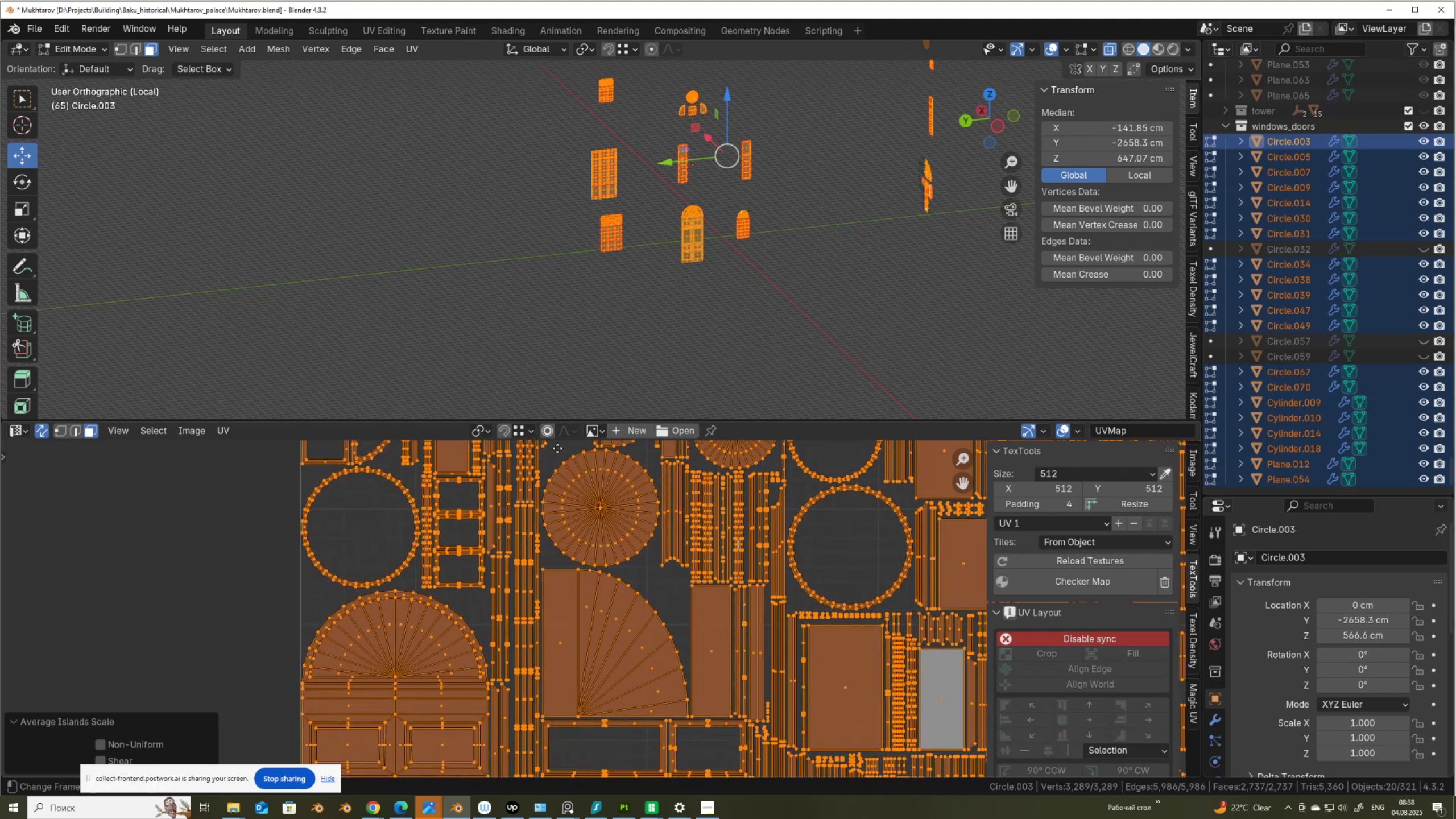 
scroll: coordinate [542, 464], scroll_direction: down, amount: 4.0
 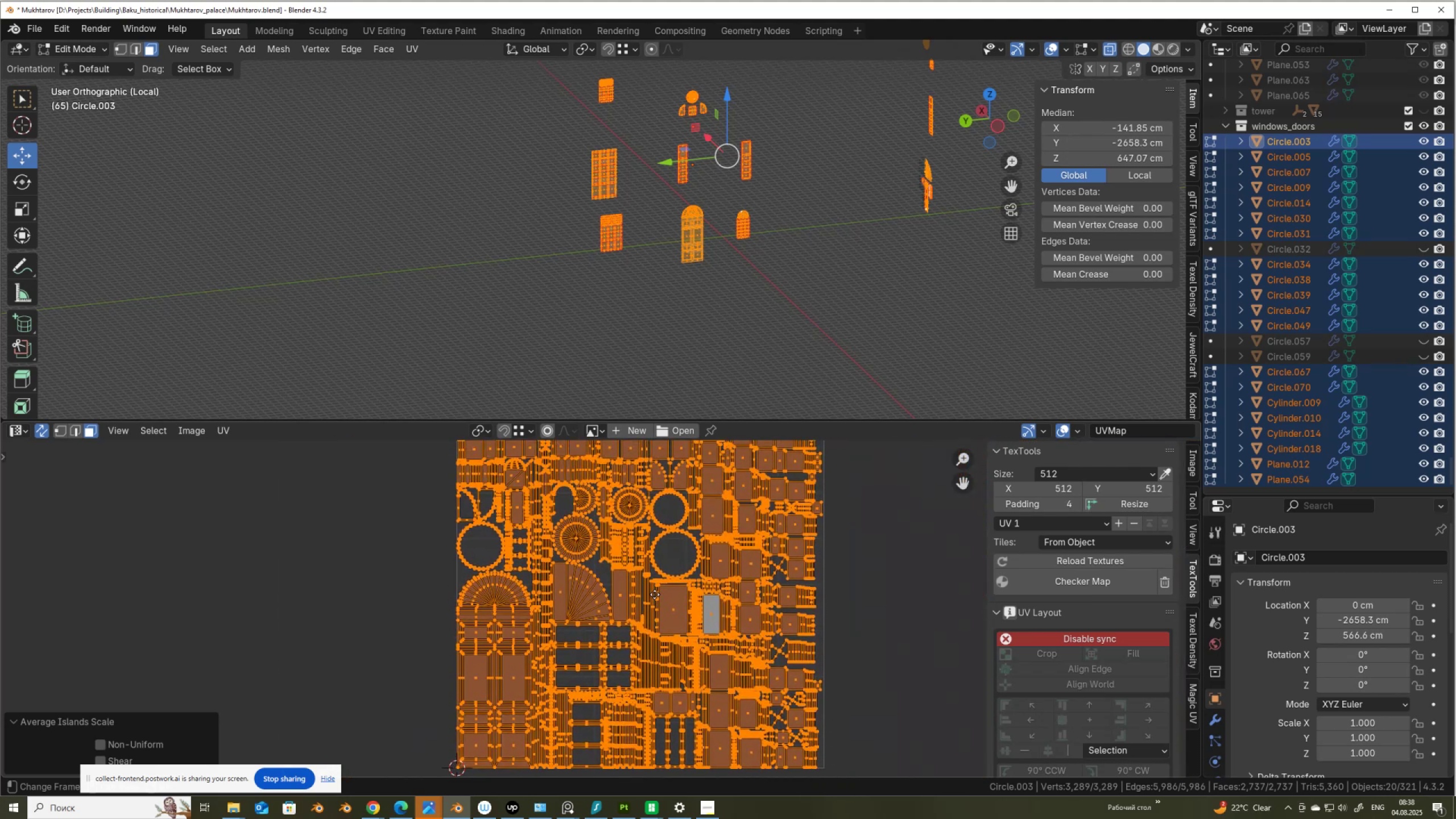 
scroll: coordinate [663, 662], scroll_direction: up, amount: 6.0
 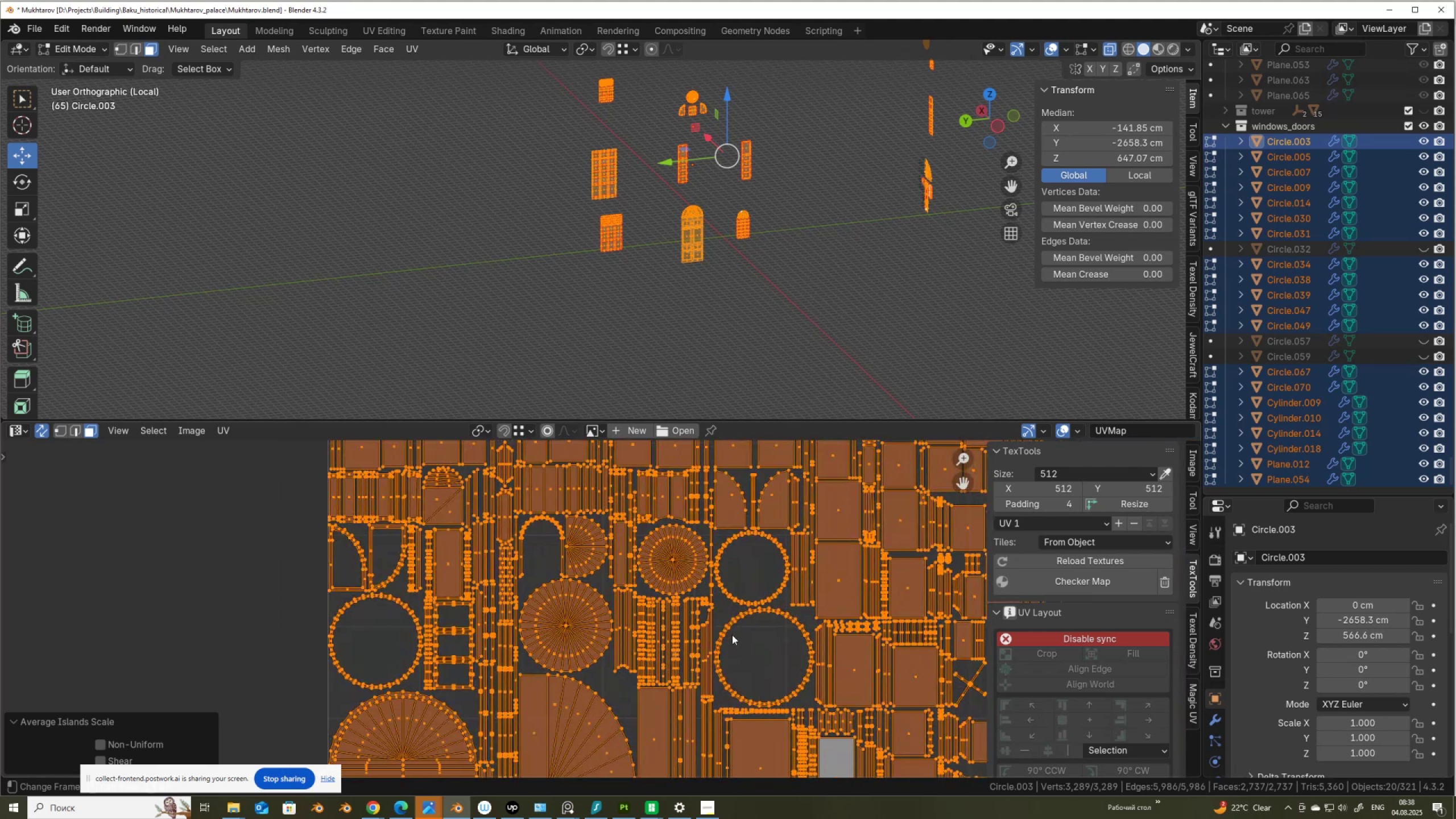 
left_click([730, 635])
 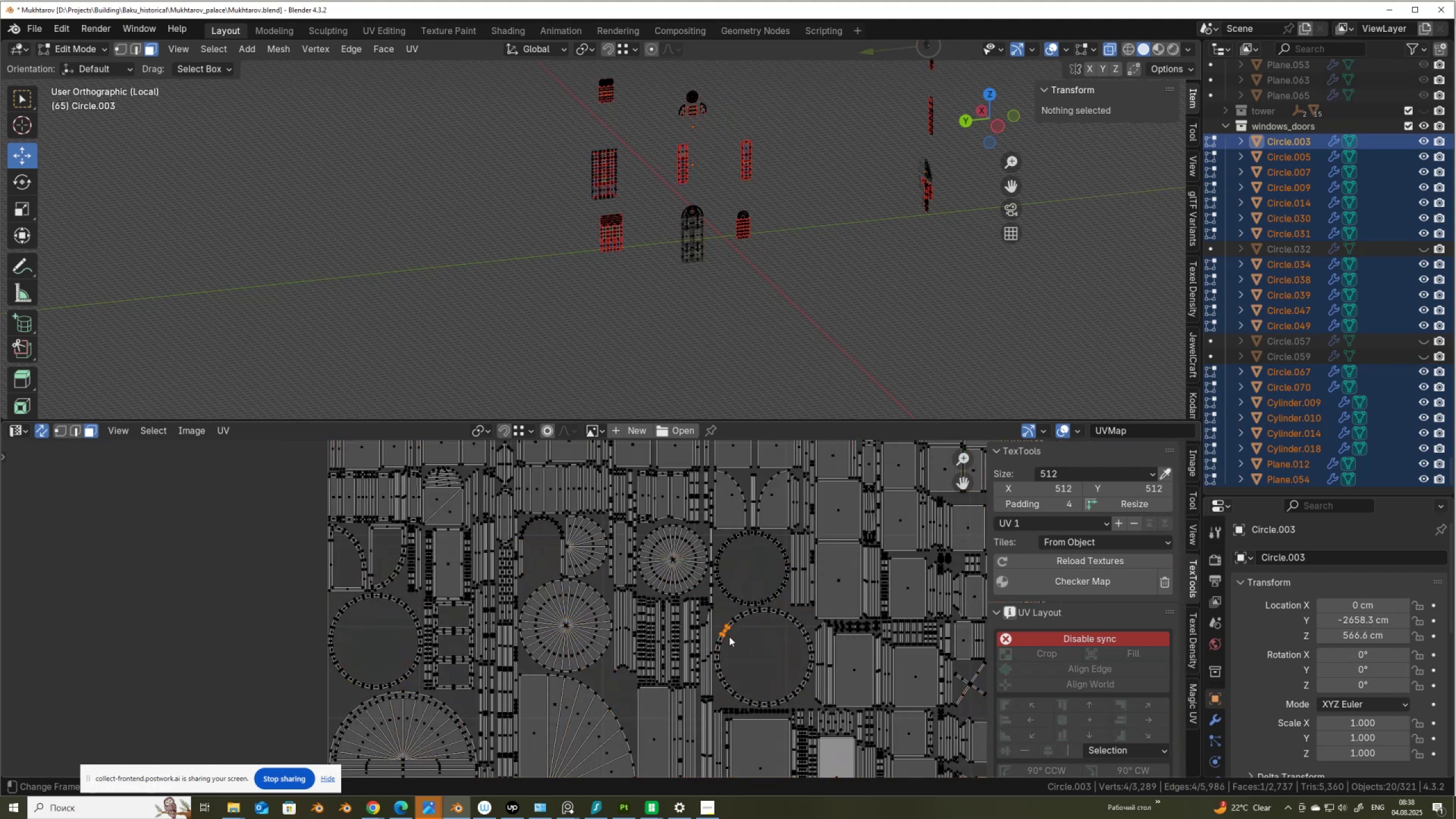 
scroll: coordinate [595, 594], scroll_direction: up, amount: 3.0
 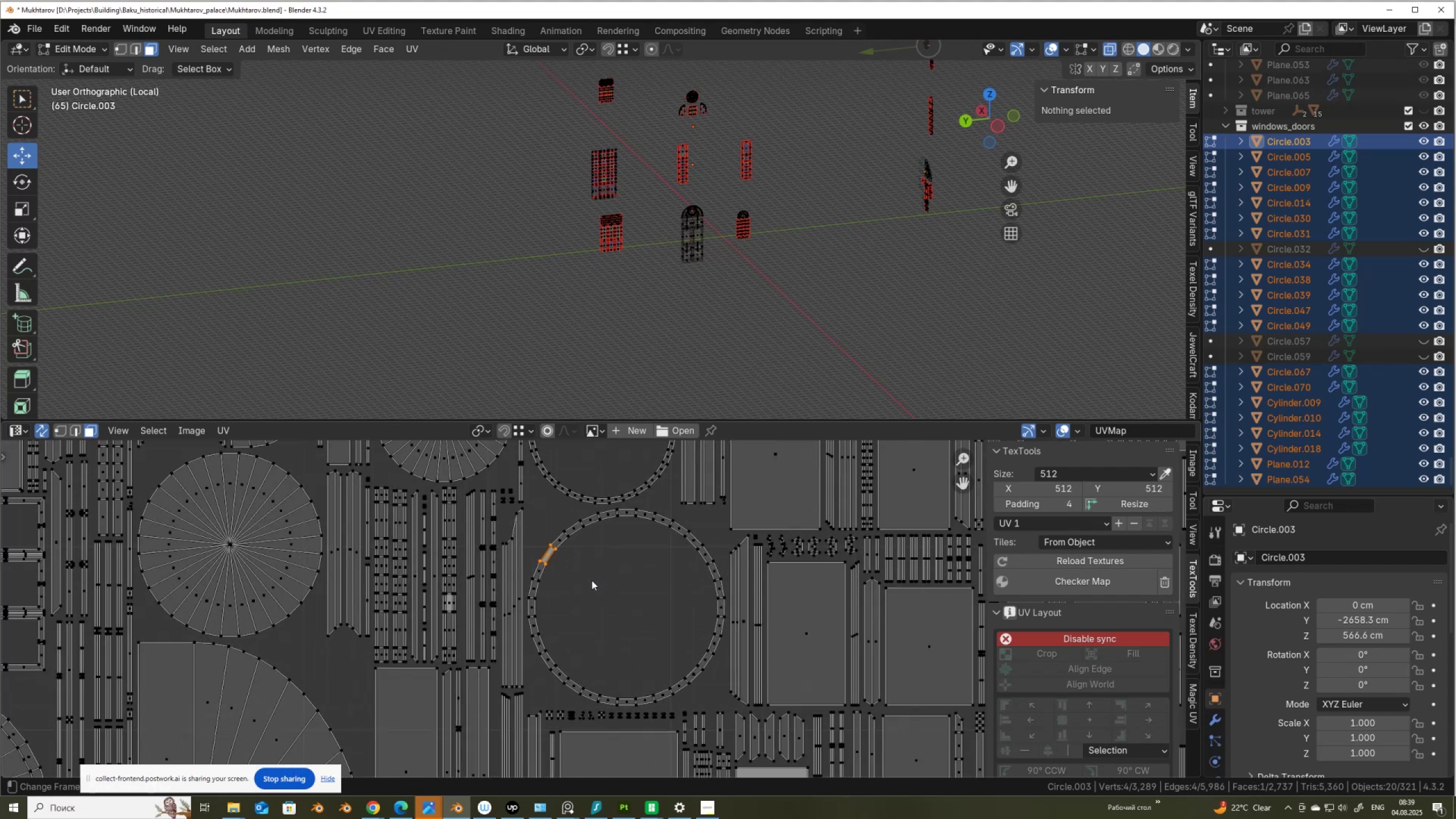 
left_click([571, 557])
 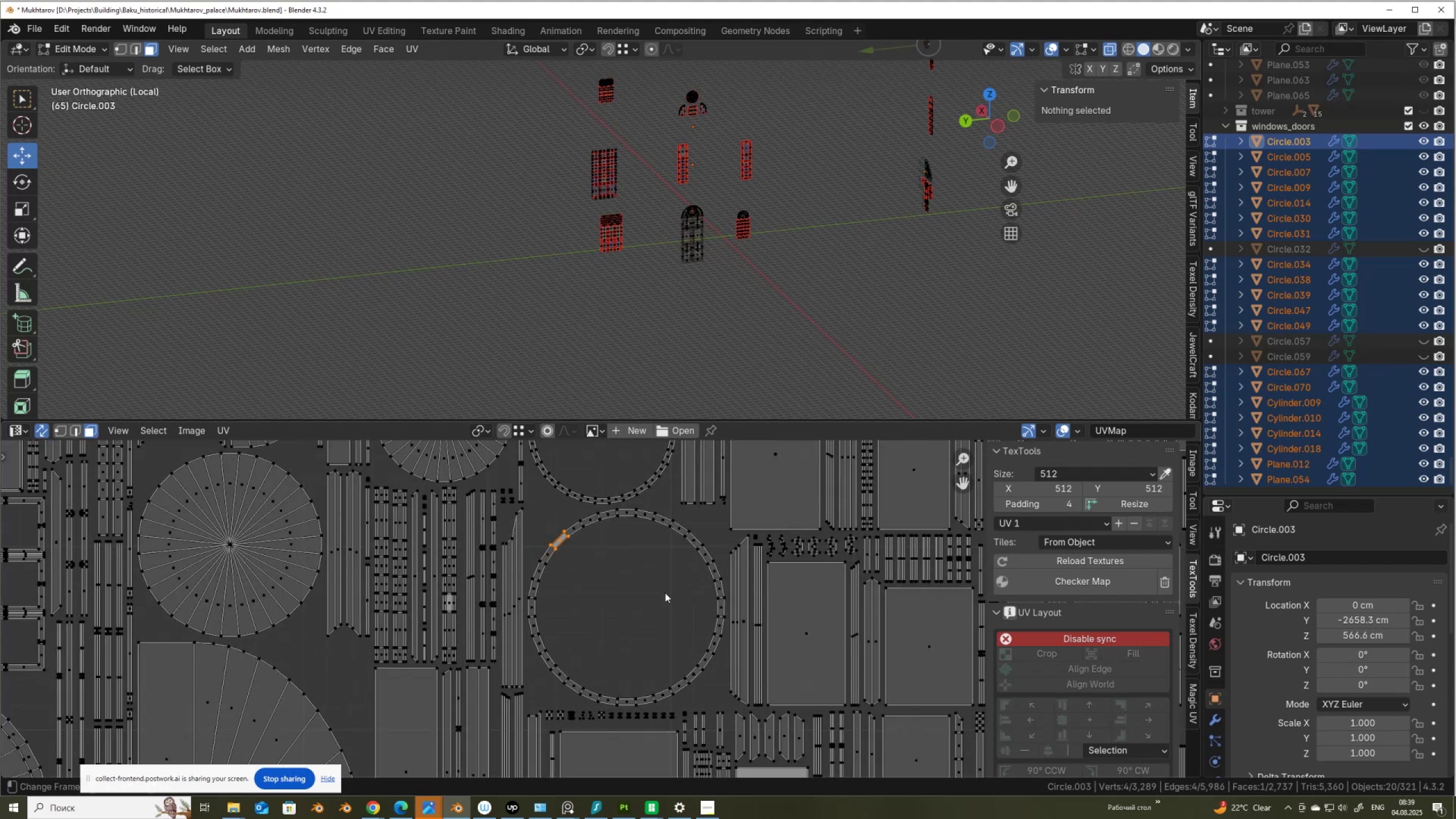 
left_click([567, 537])
 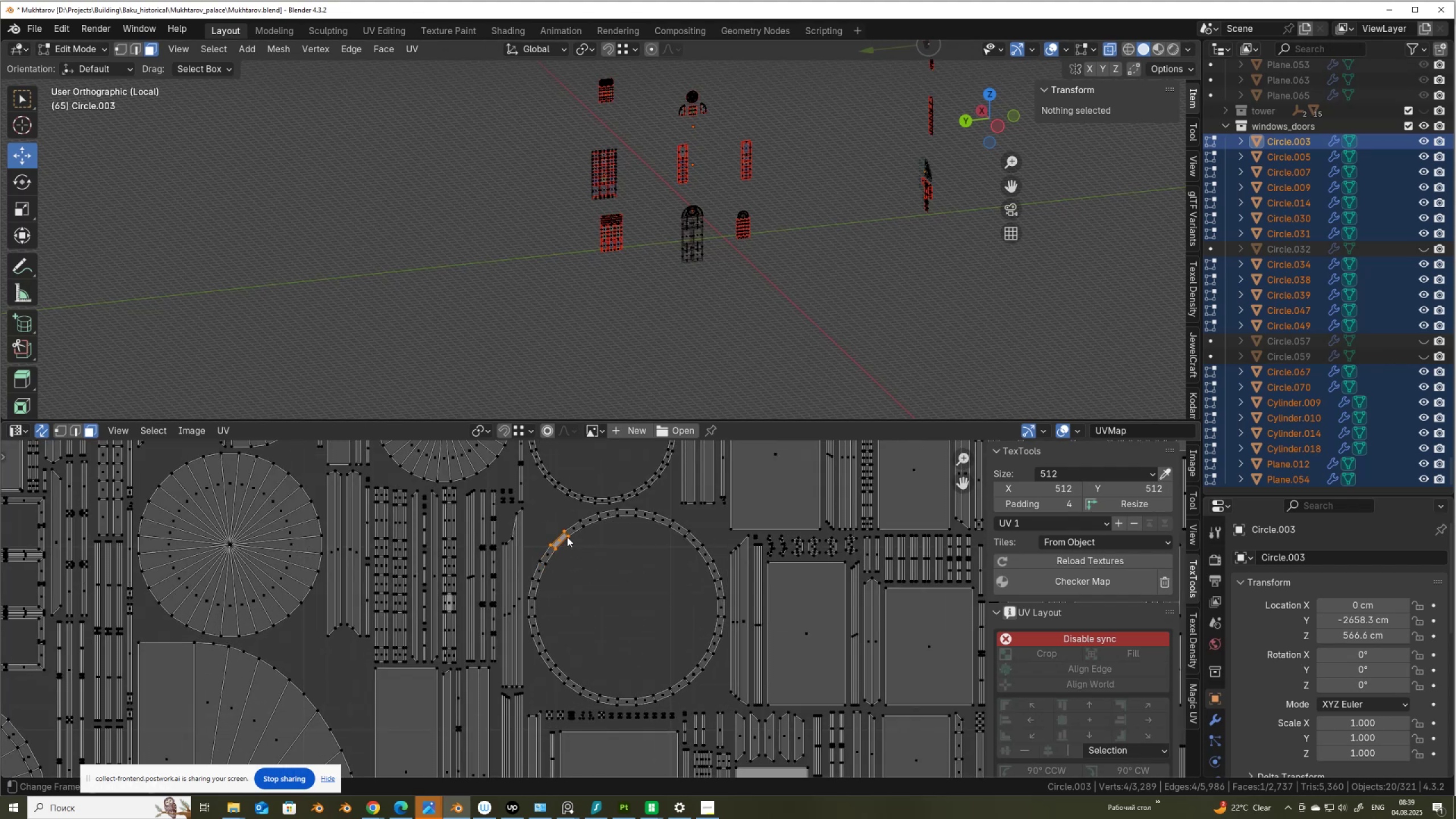 
key(L)
 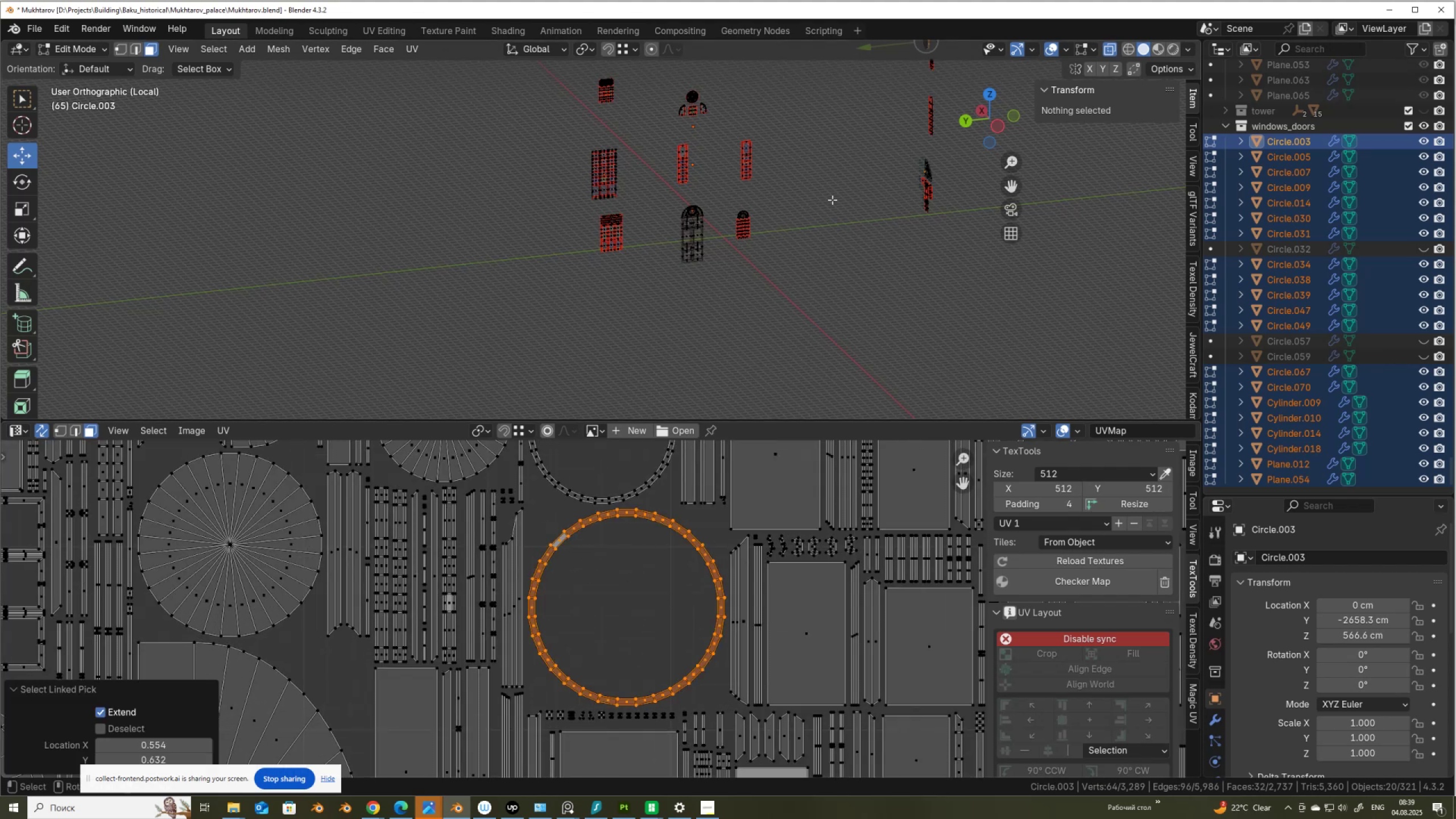 
key(NumpadDecimal)
 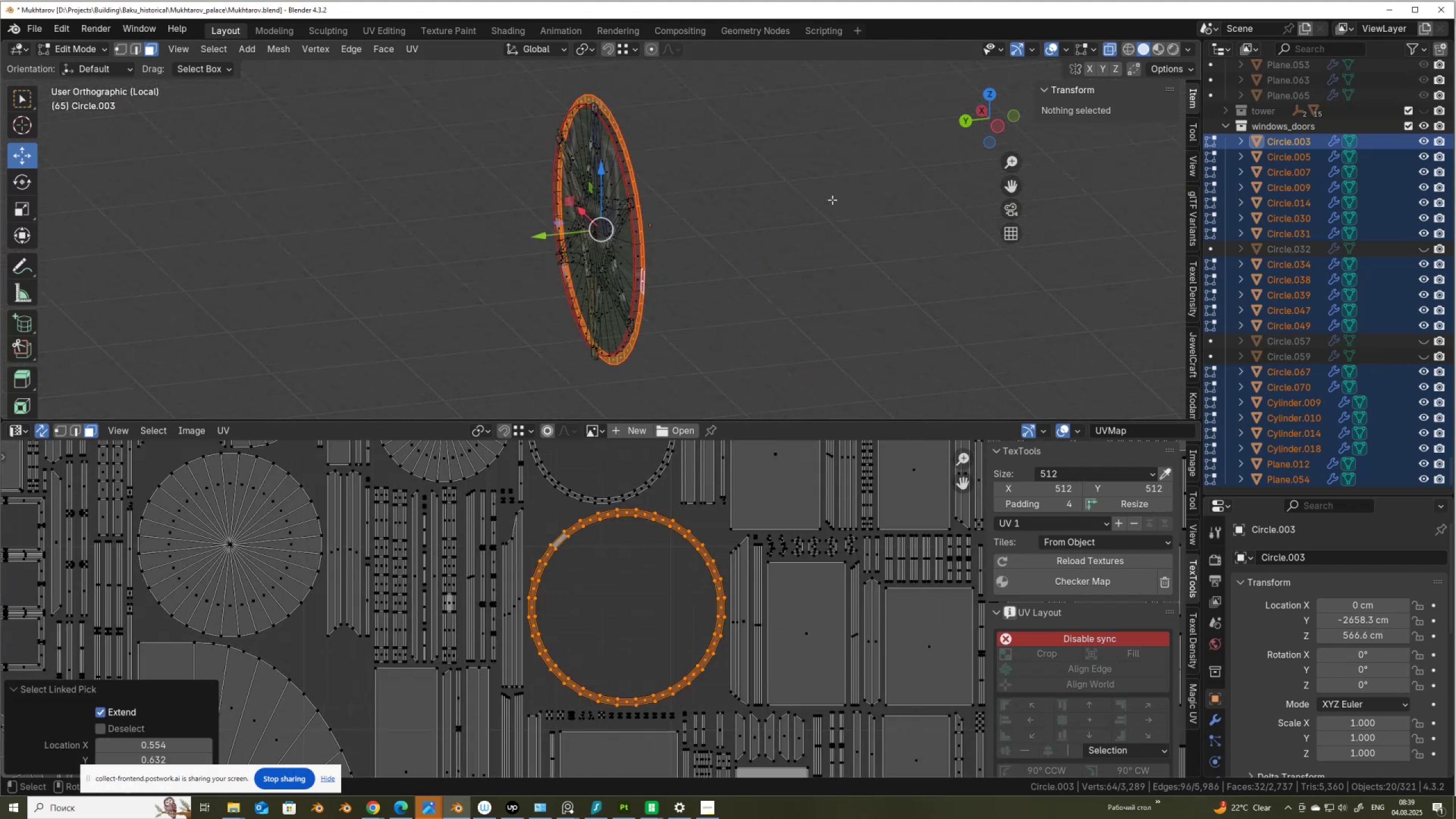 
scroll: coordinate [804, 192], scroll_direction: up, amount: 2.0
 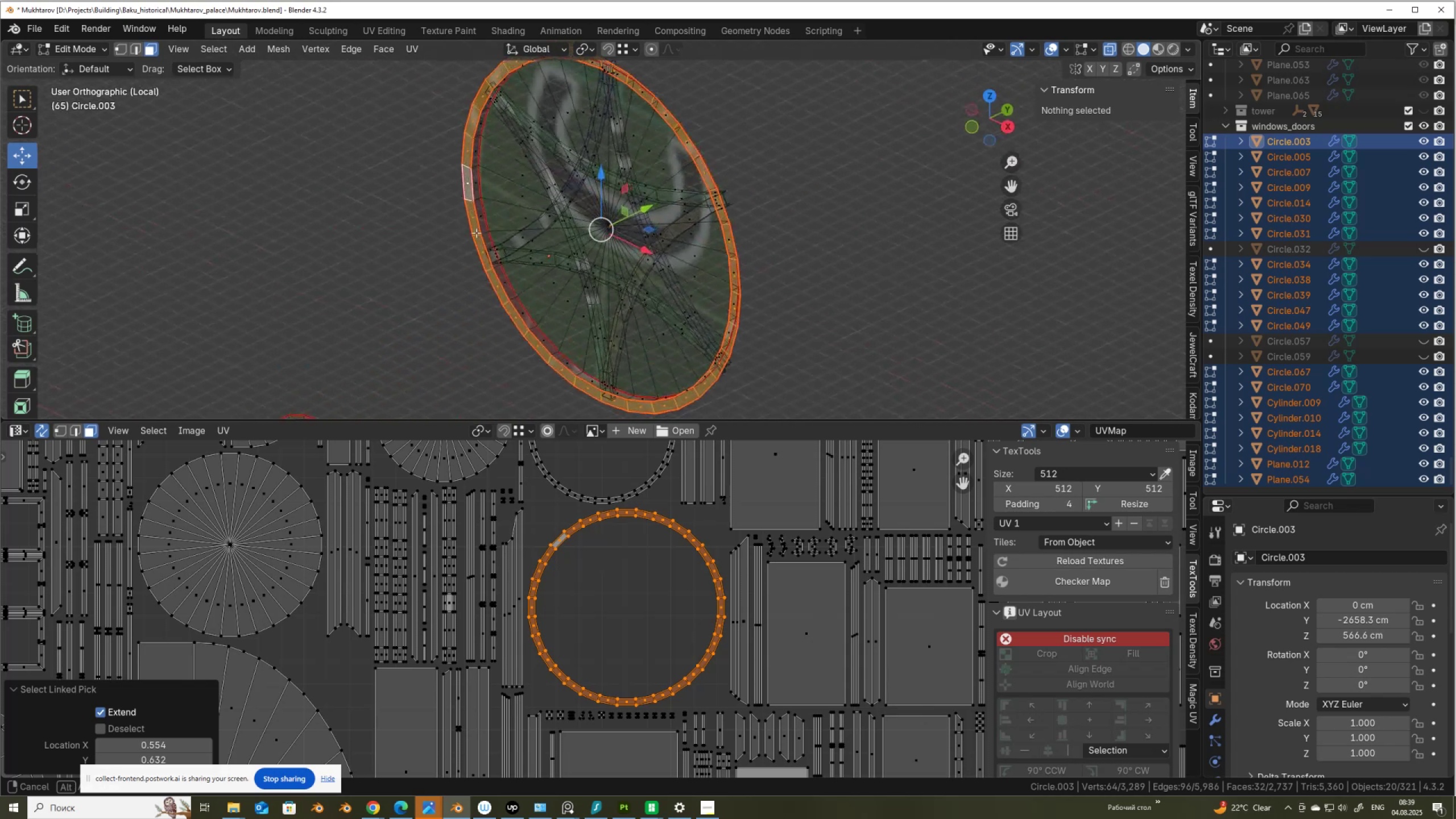 
scroll: coordinate [582, 522], scroll_direction: down, amount: 2.0
 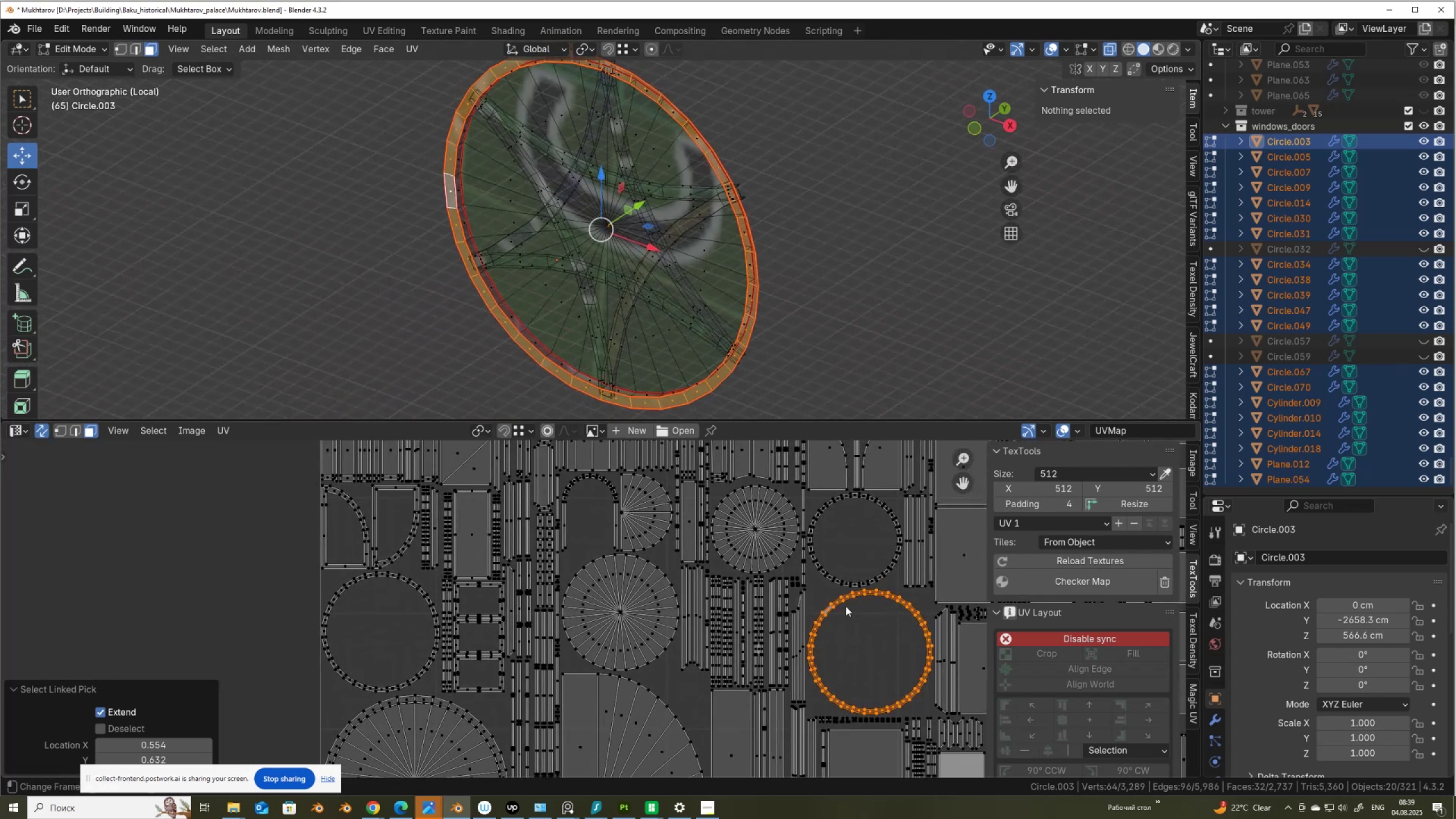 
left_click([615, 606])
 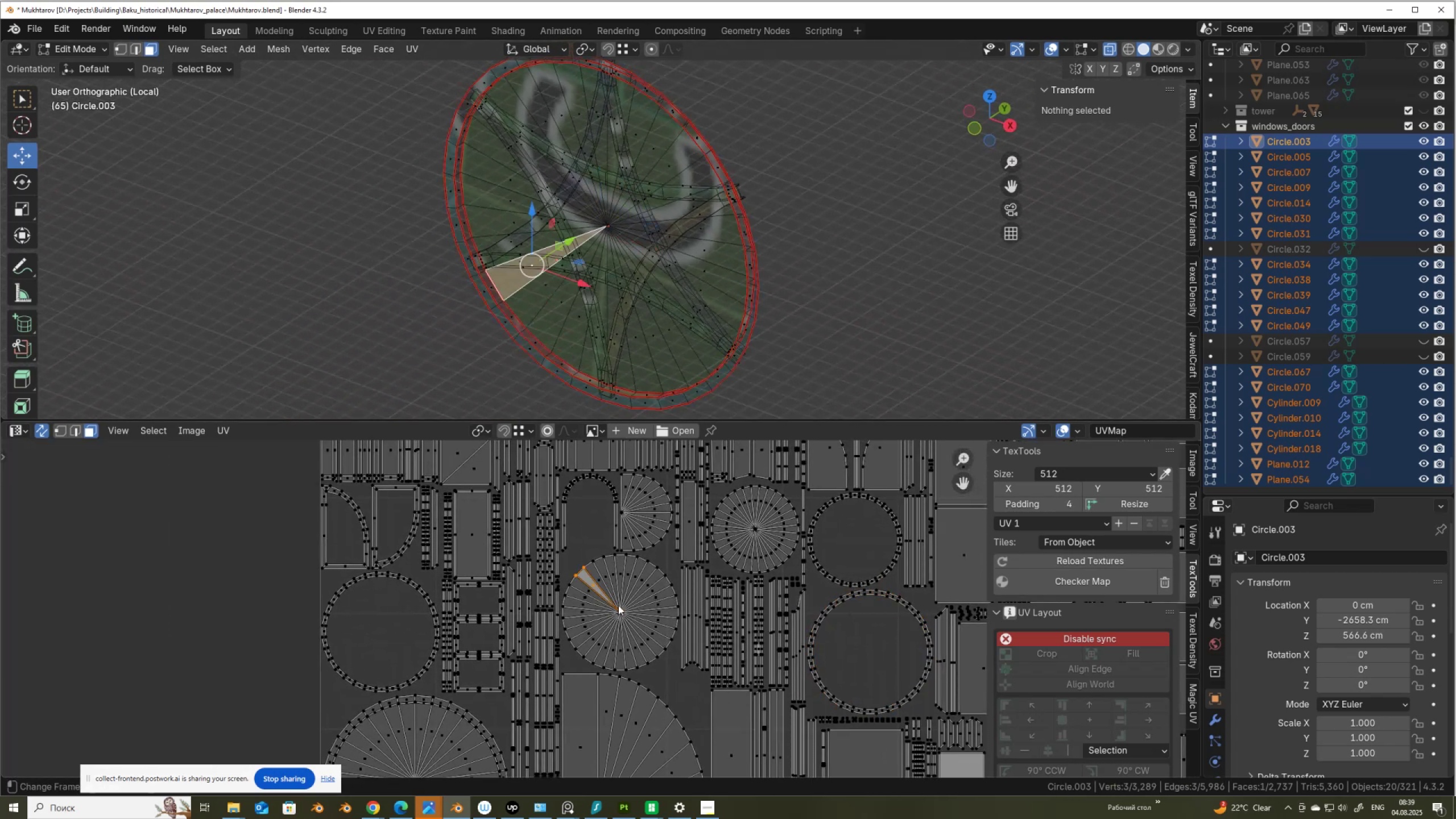 
scroll: coordinate [680, 596], scroll_direction: down, amount: 4.0
 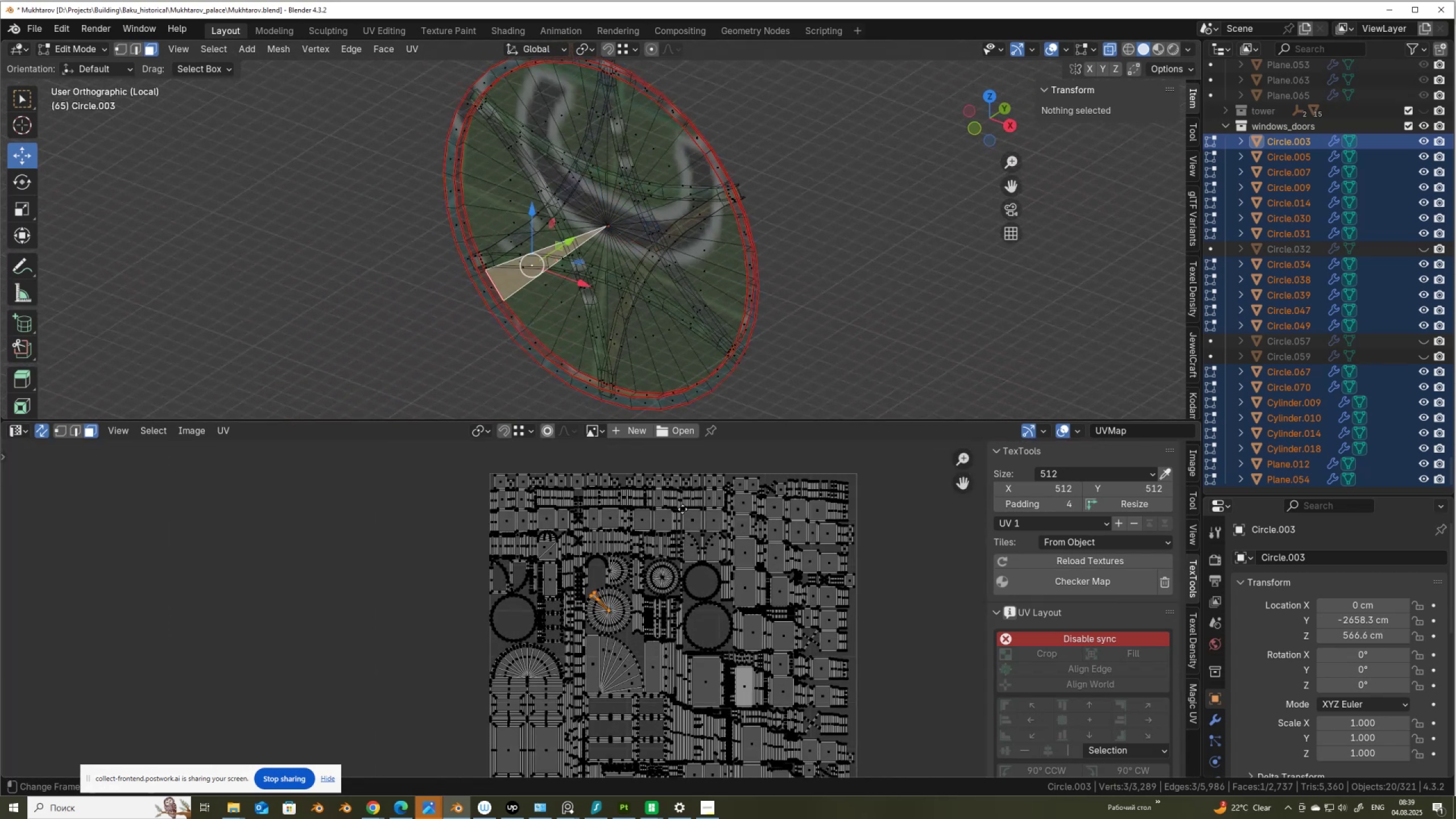 
scroll: coordinate [657, 551], scroll_direction: up, amount: 6.0
 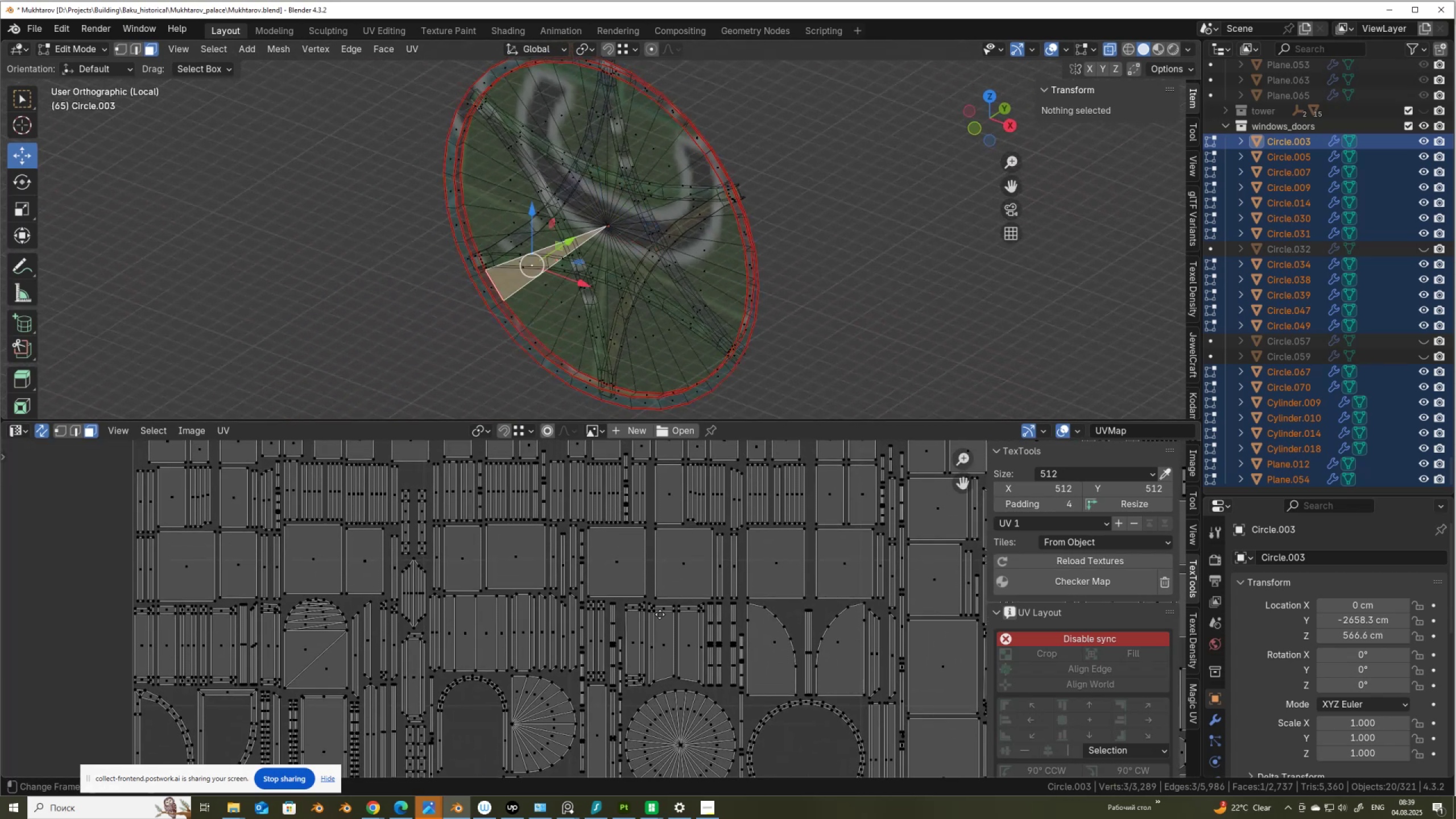 
scroll: coordinate [612, 272], scroll_direction: down, amount: 12.0
 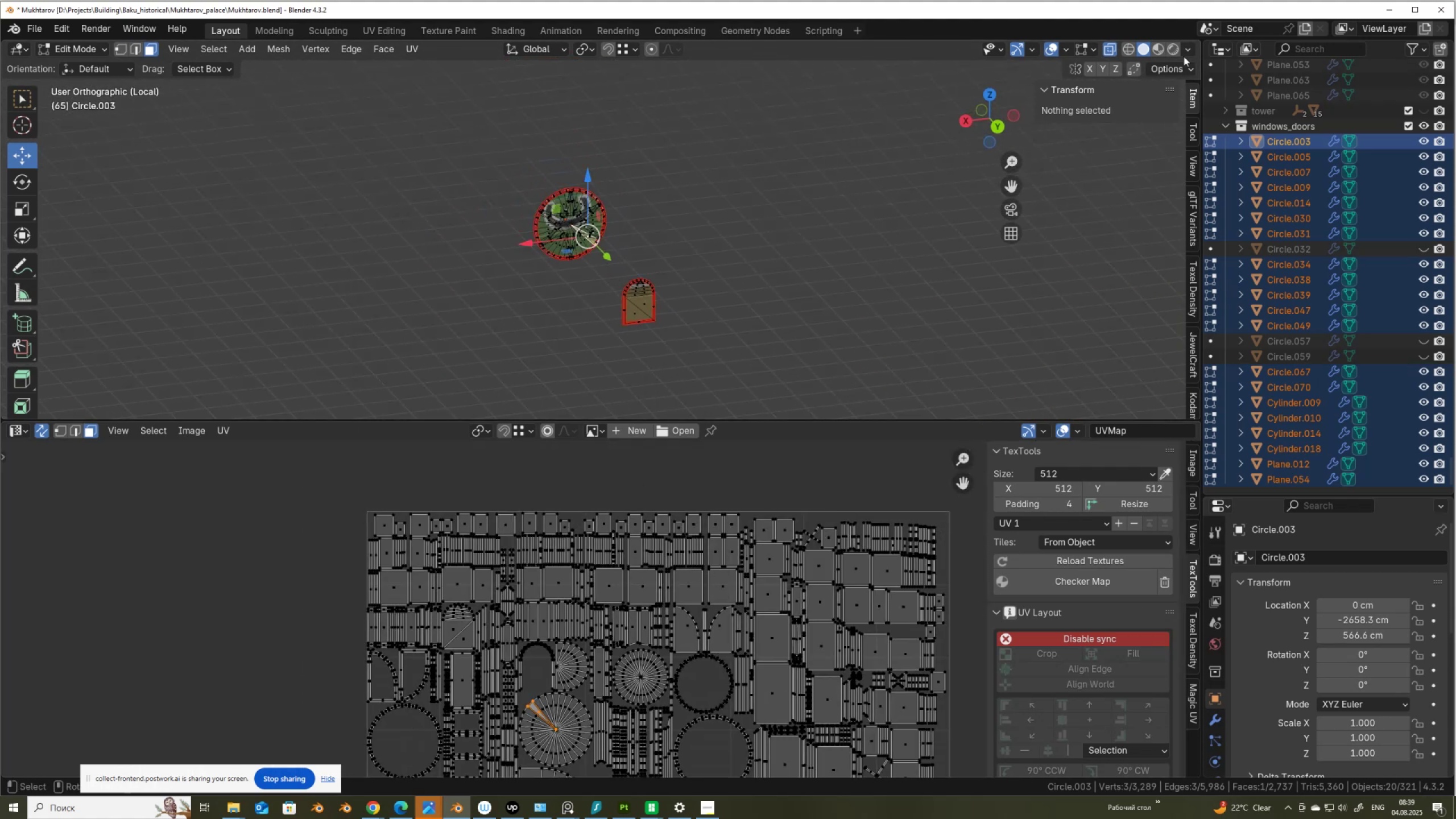 
left_click([1189, 51])
 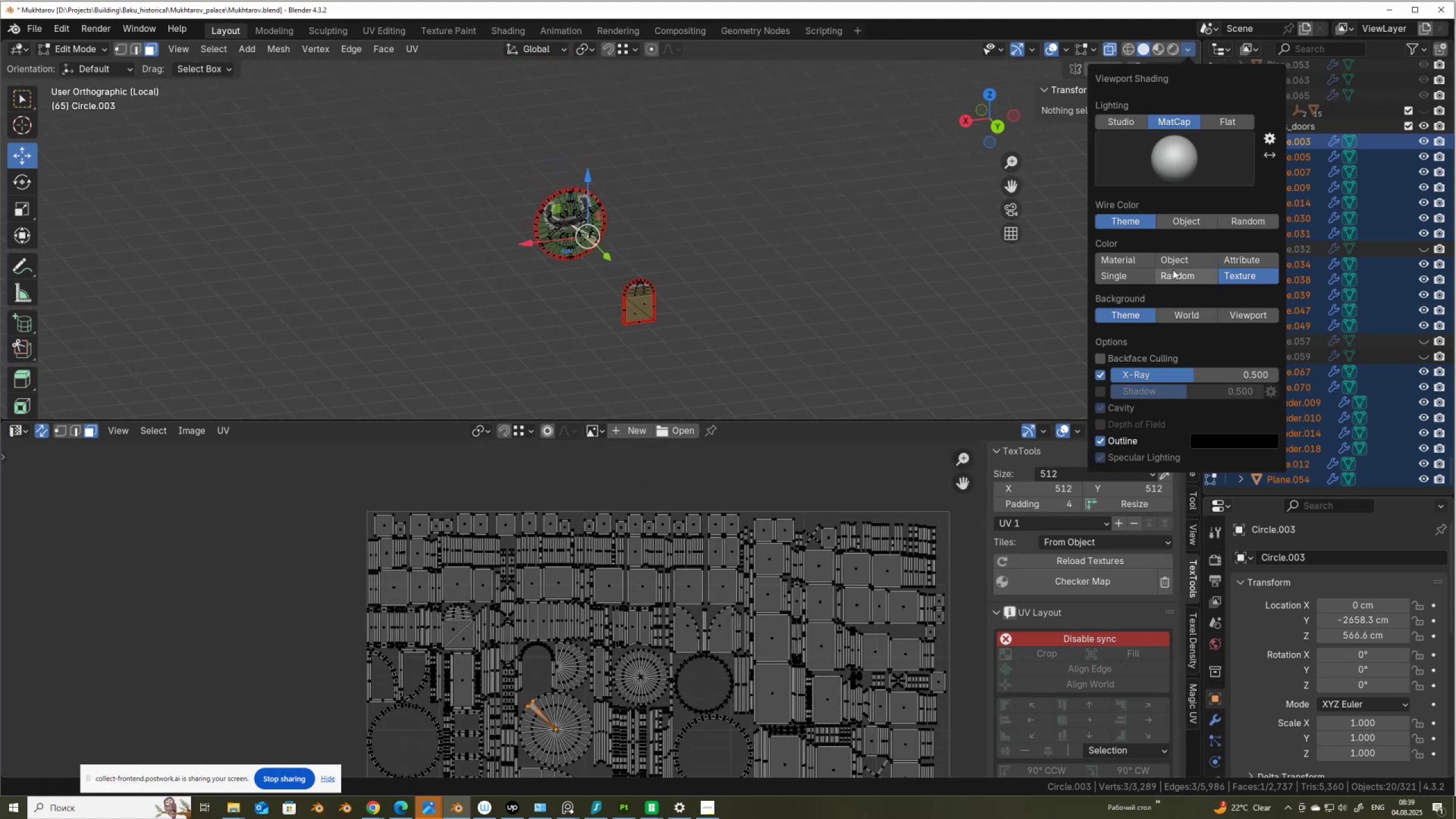 
left_click([1179, 260])
 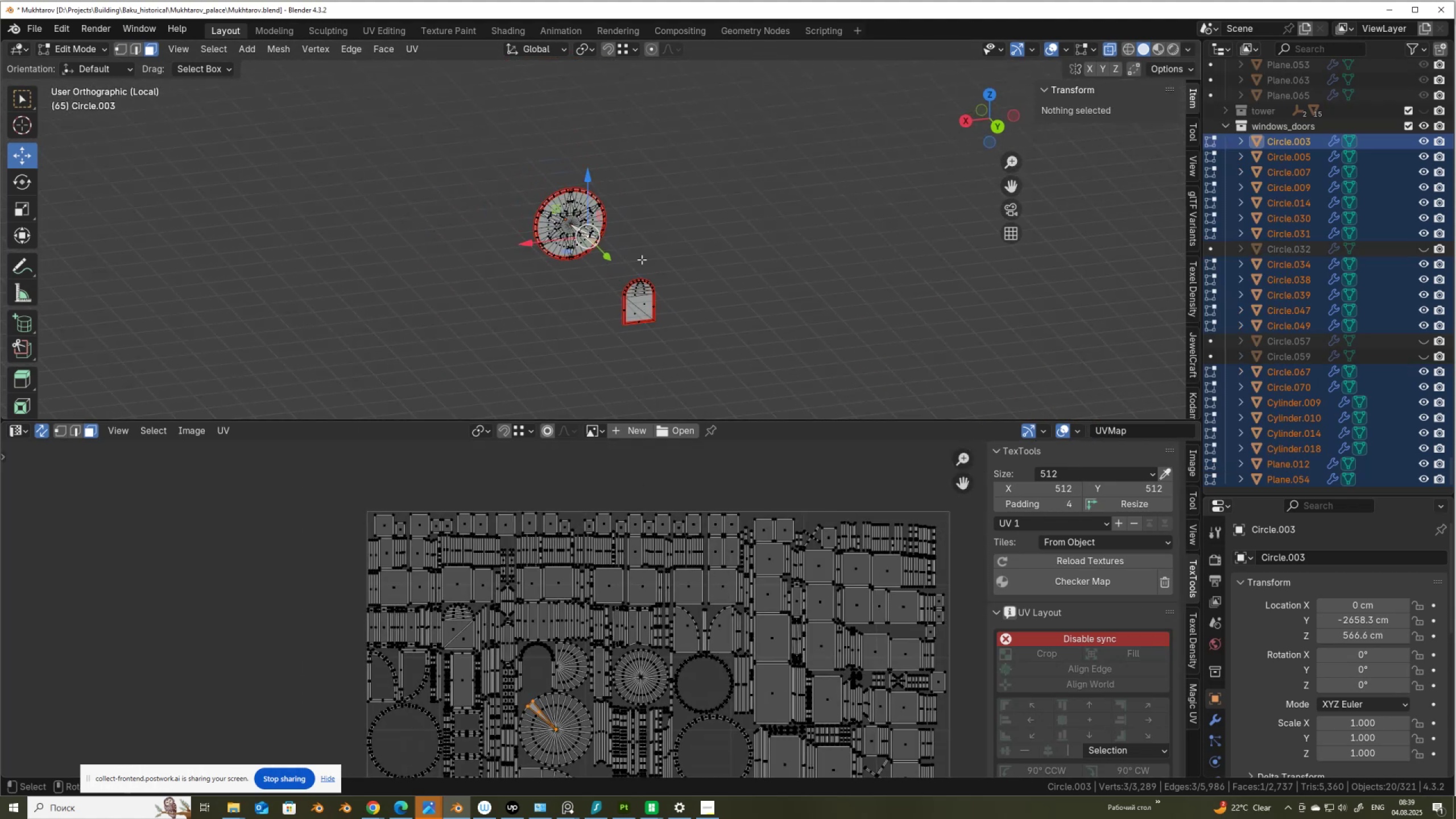 
scroll: coordinate [584, 342], scroll_direction: down, amount: 3.0
 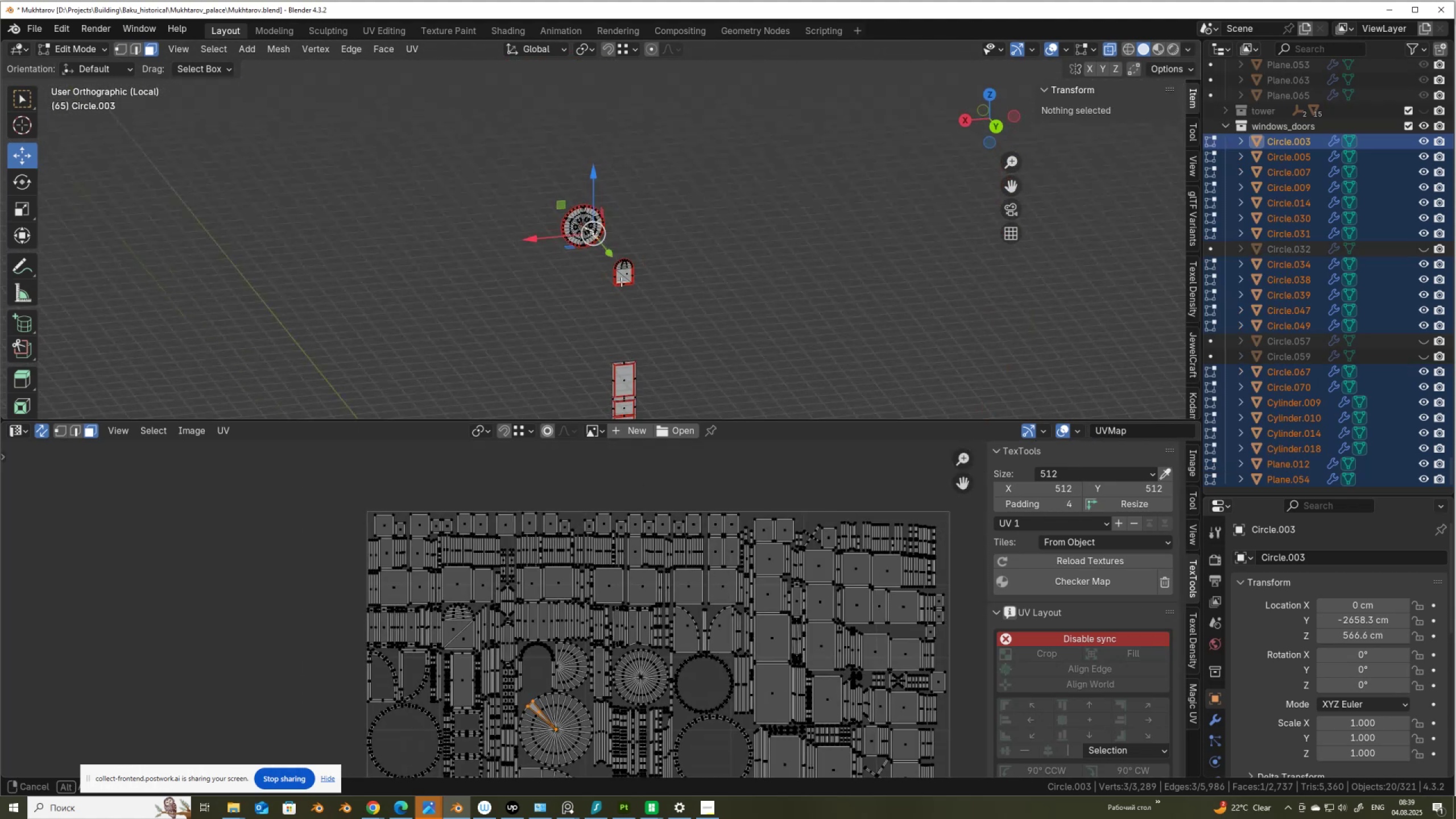 
hold_key(key=ShiftLeft, duration=0.44)
 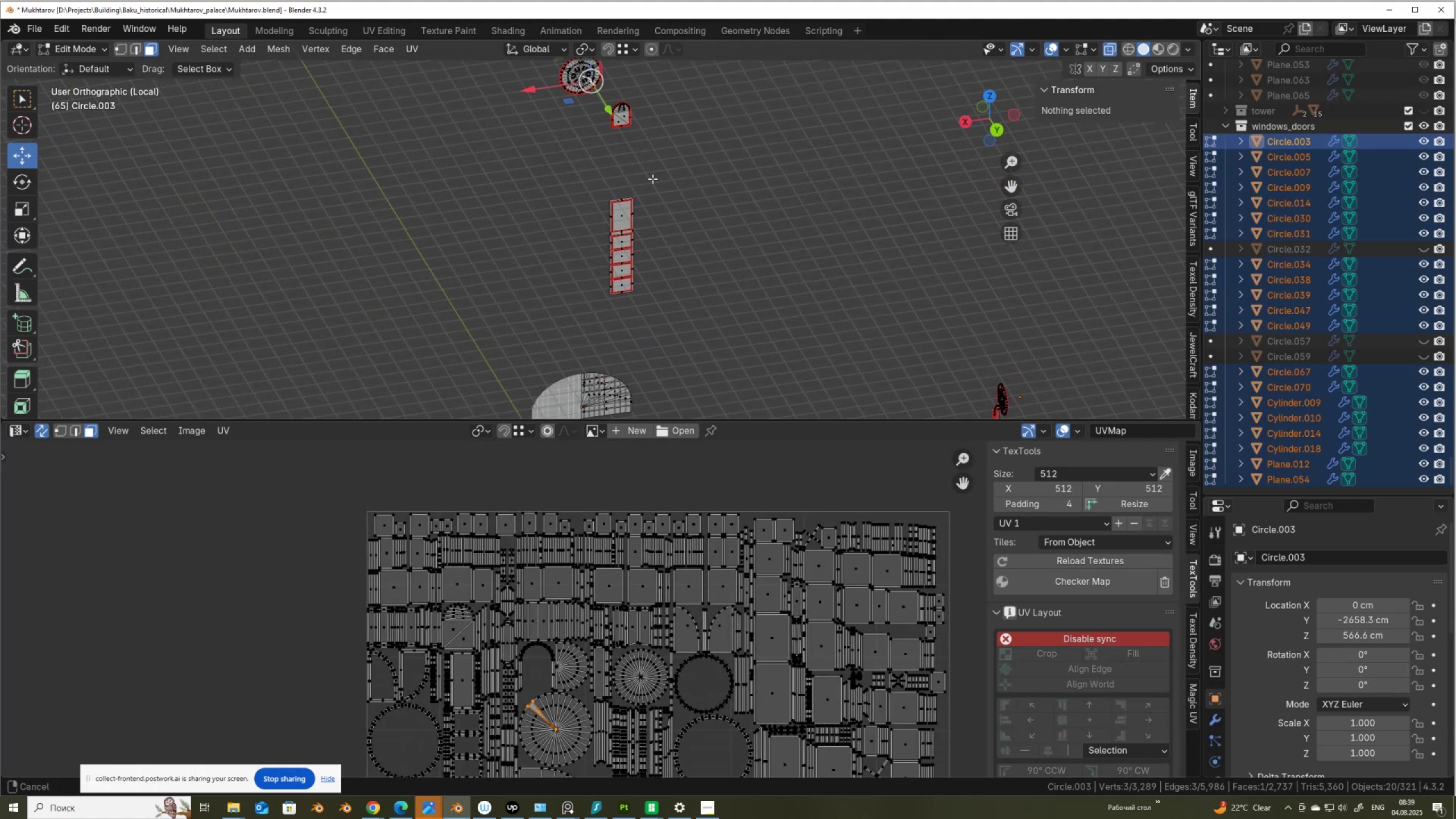 
scroll: coordinate [650, 275], scroll_direction: up, amount: 2.0
 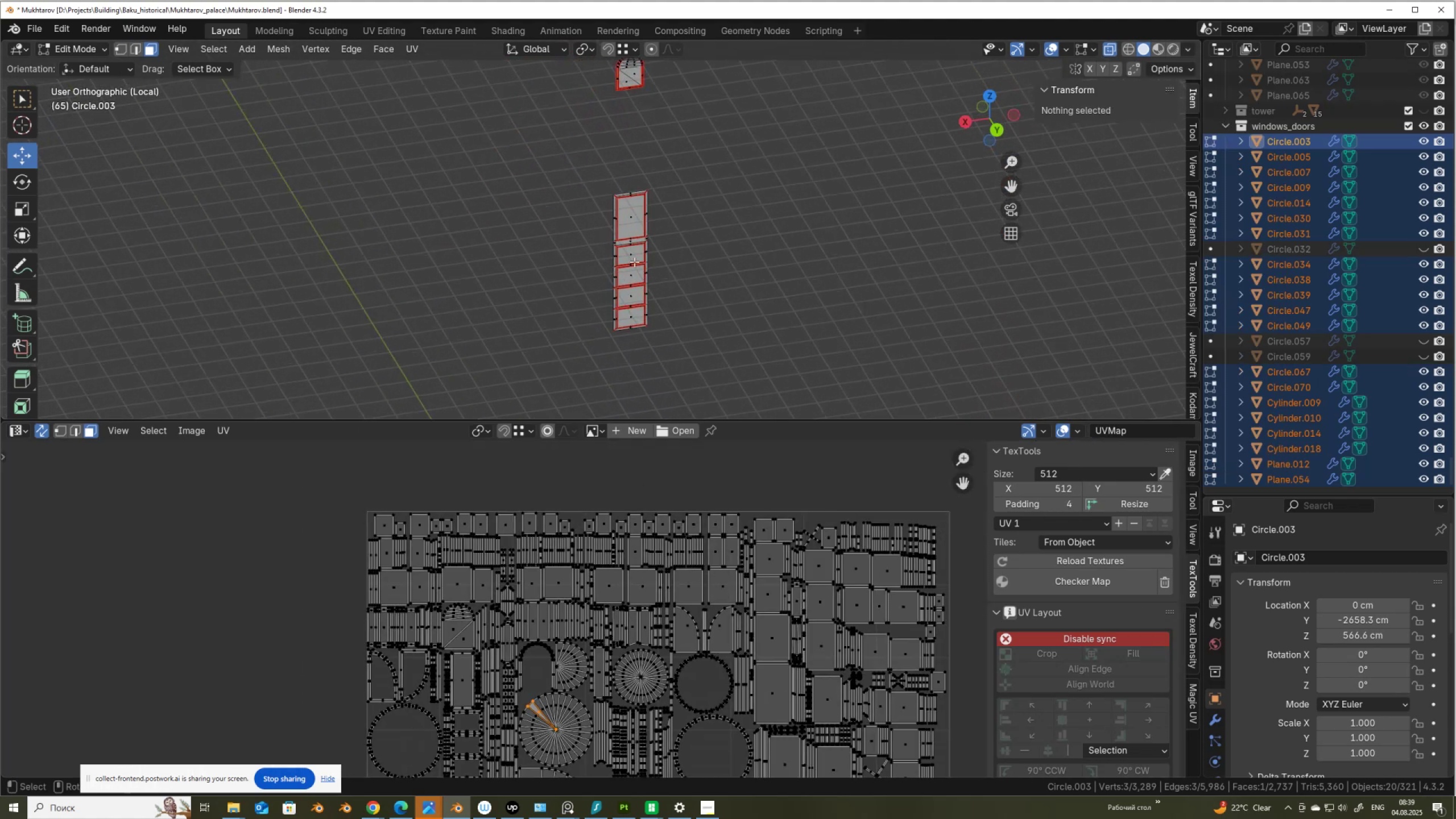 
left_click([633, 257])
 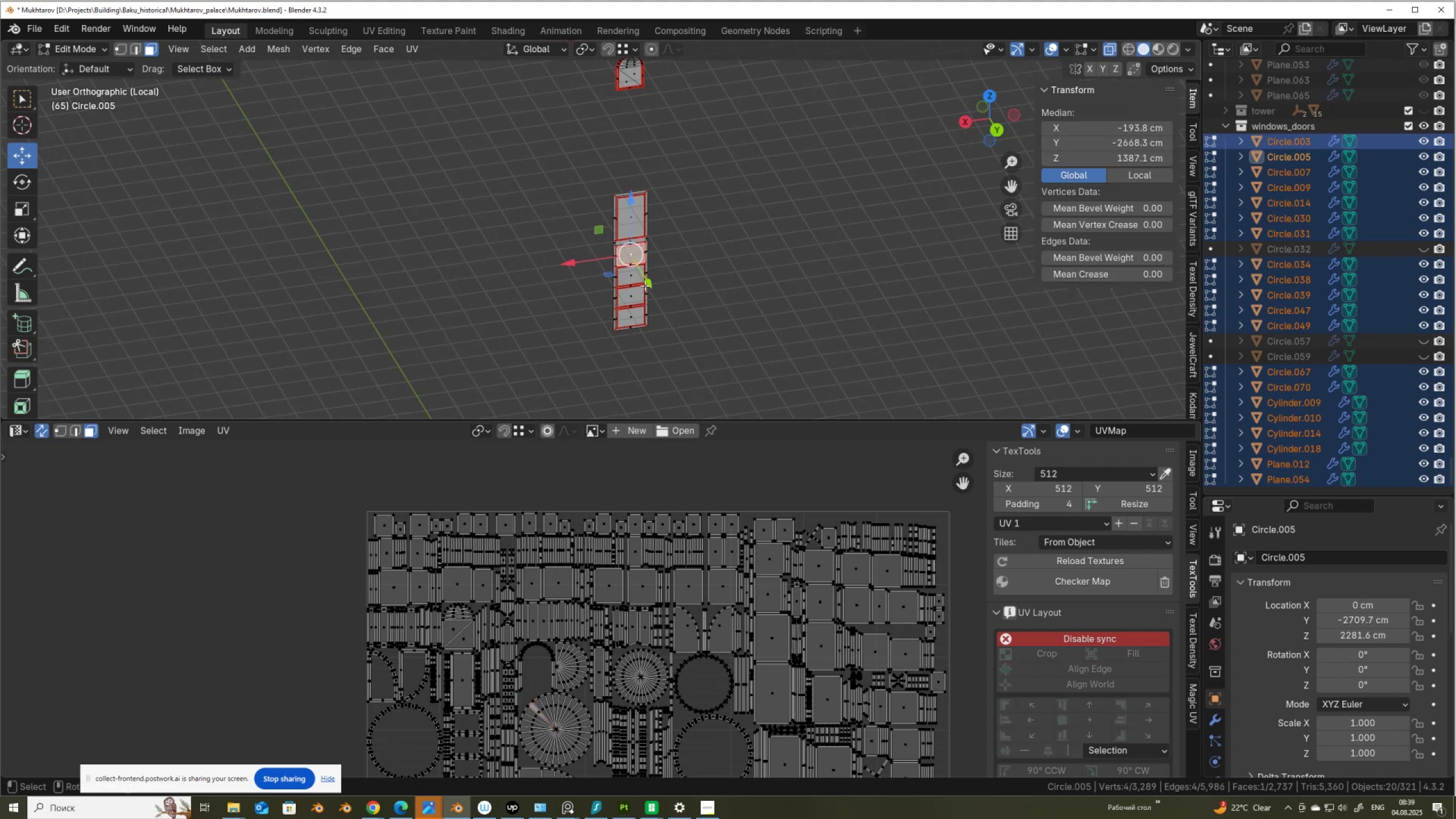 
hold_key(key=ShiftLeft, duration=1.5)
left_click([635, 280])
 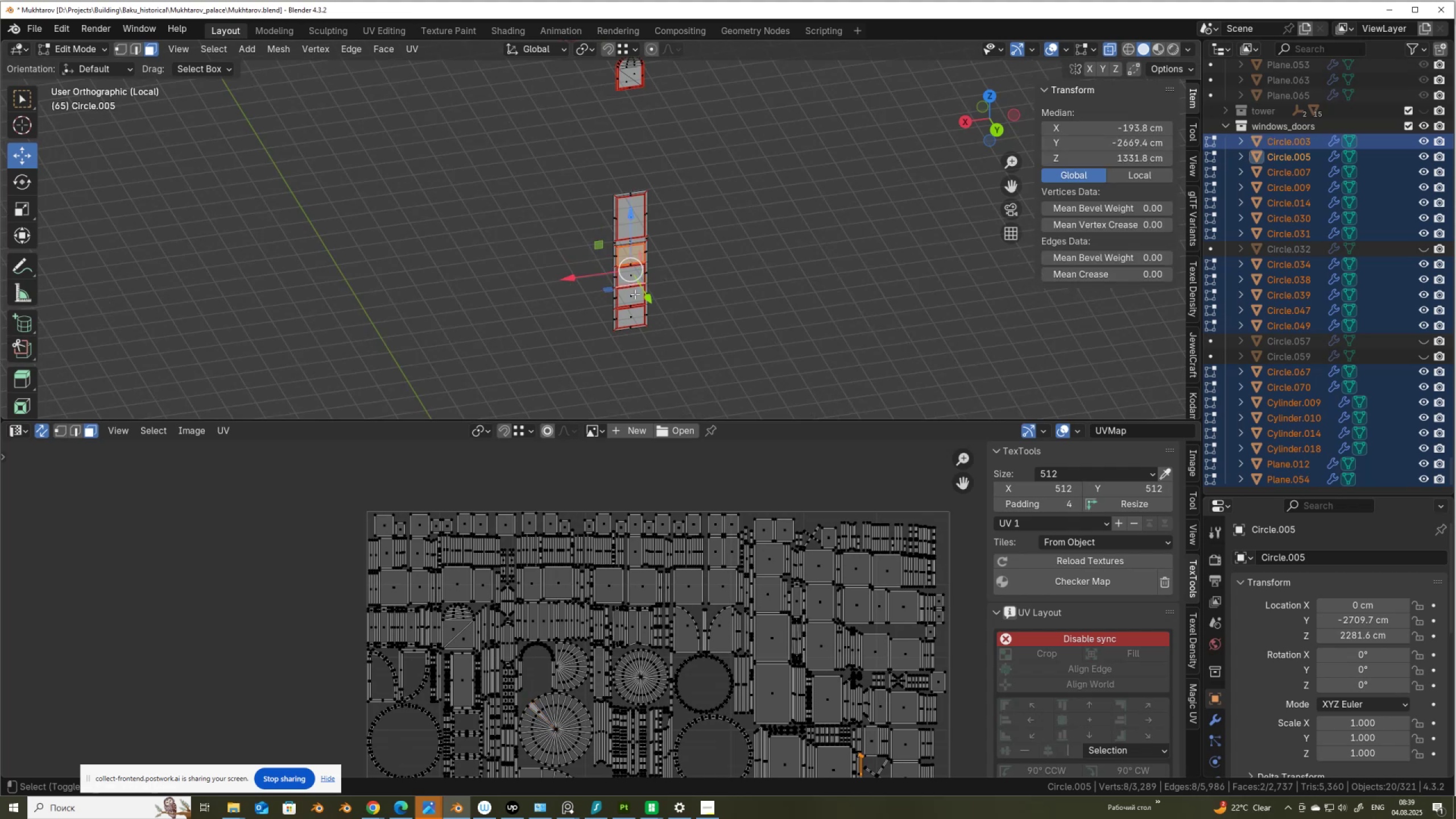 
double_click([635, 294])
 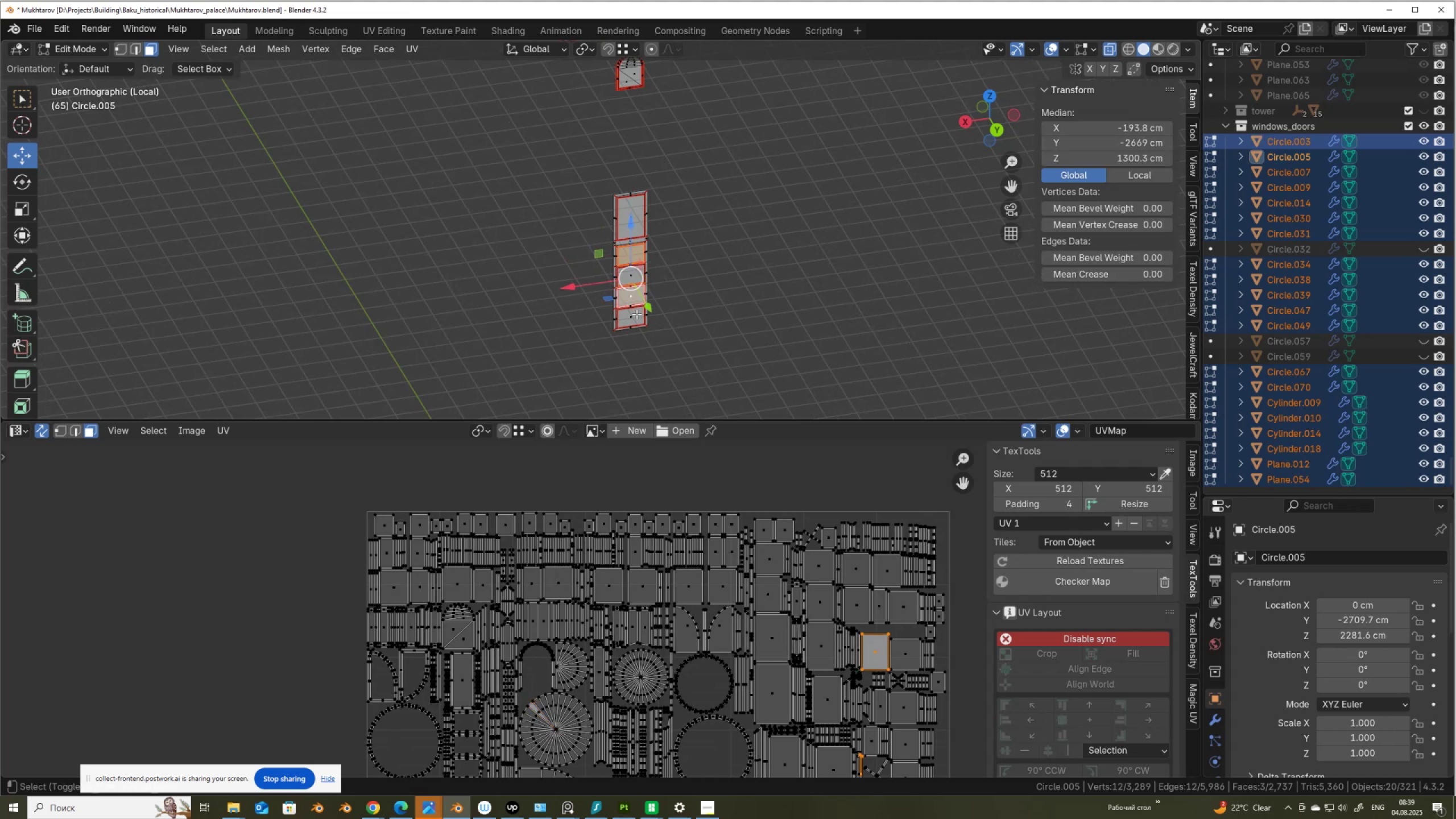 
left_click([636, 314])
 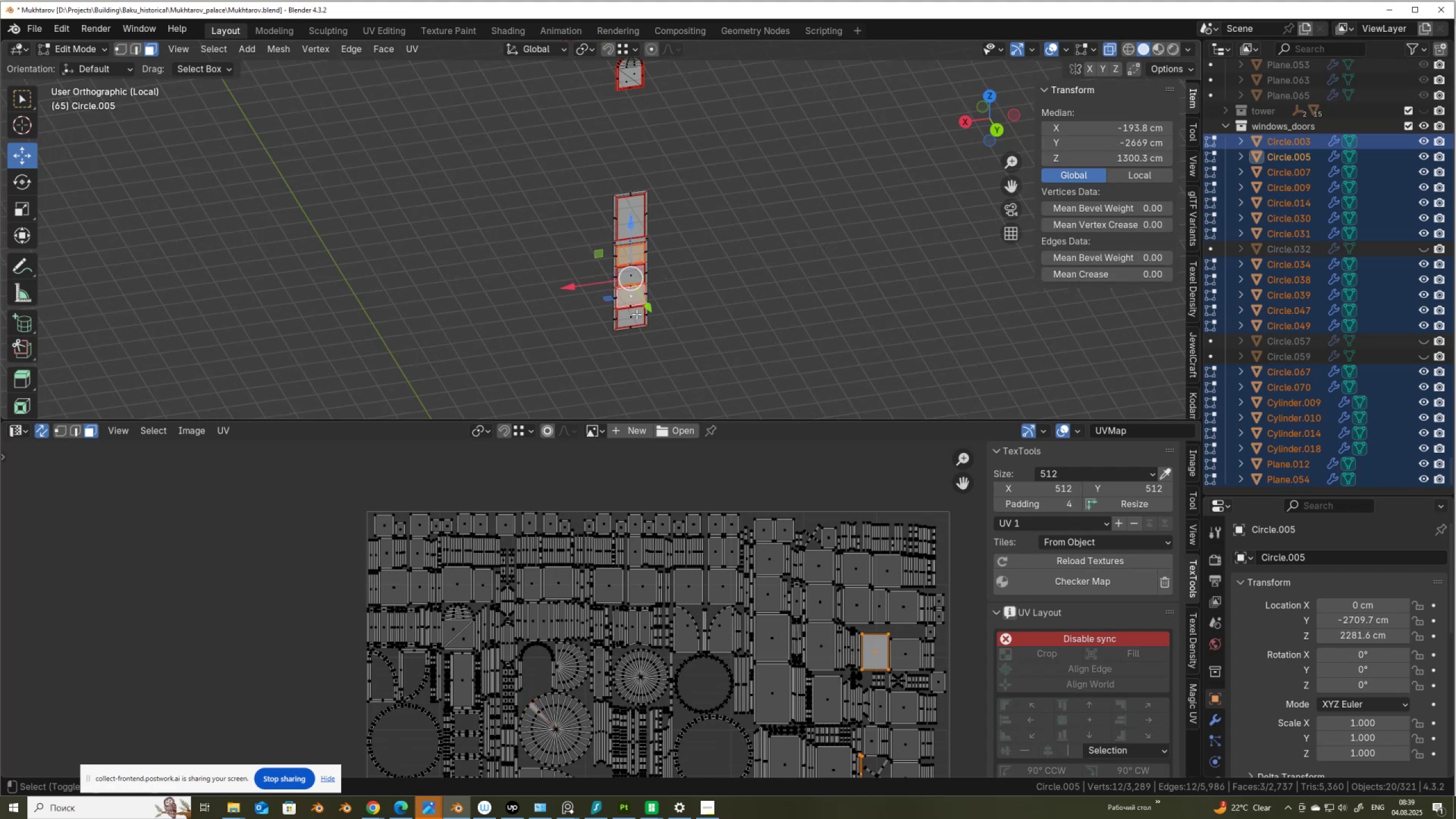 
hold_key(key=ShiftLeft, duration=0.66)
 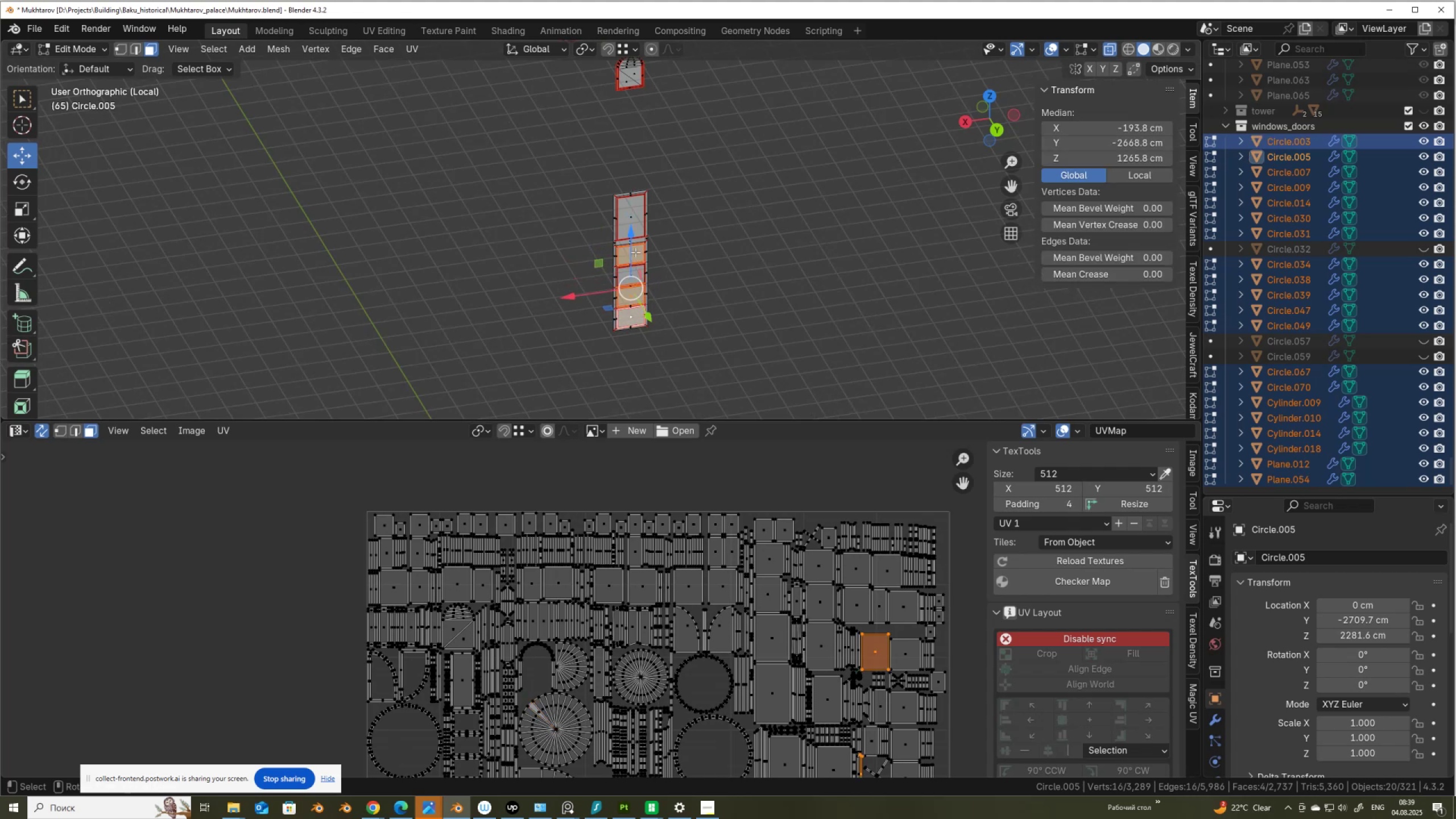 
hold_key(key=ShiftLeft, duration=1.53)
left_click([630, 275])
 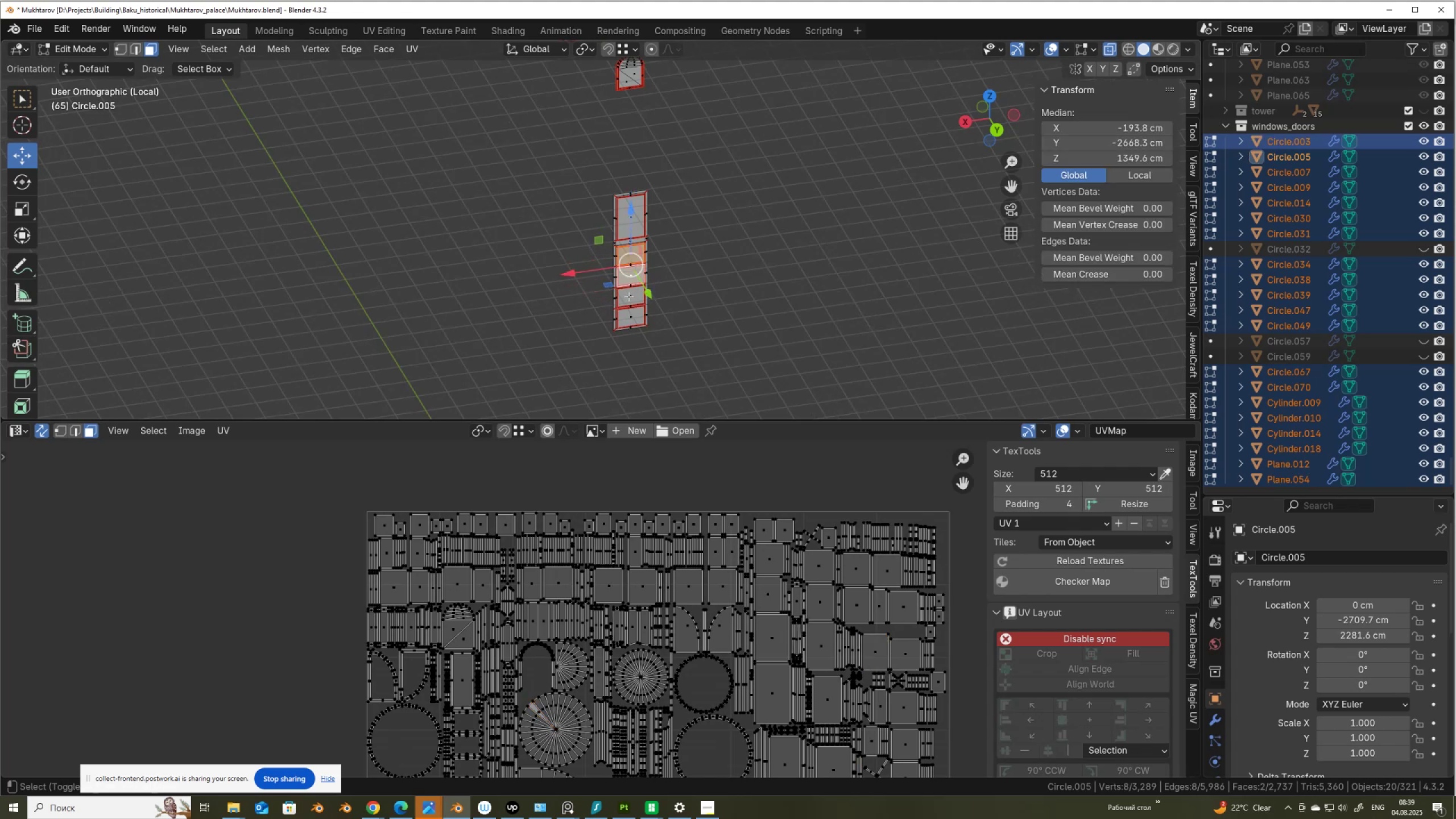 
left_click([628, 296])
 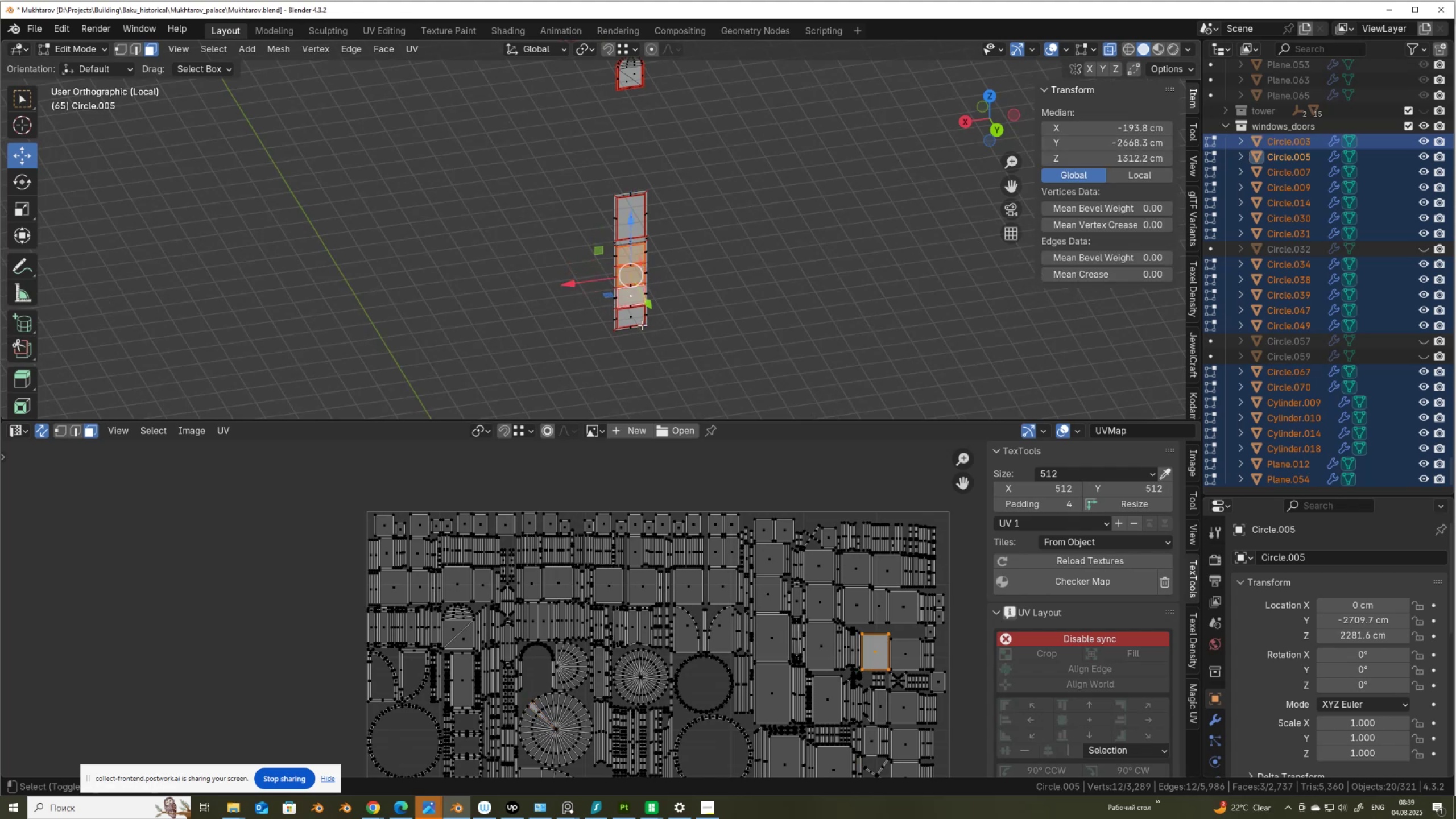 
hold_key(key=ShiftLeft, duration=0.5)
left_click([631, 318])
 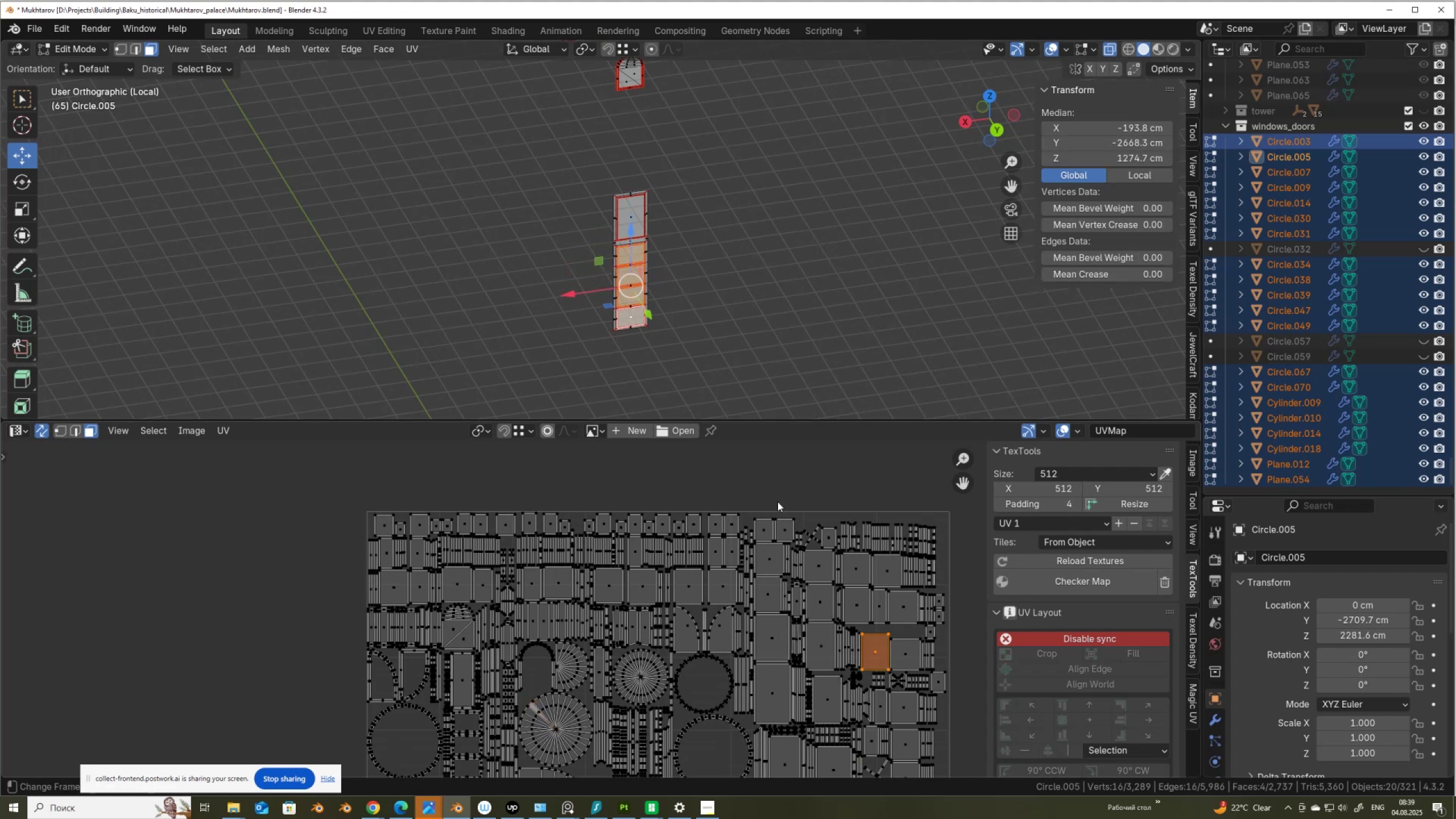 
scroll: coordinate [777, 502], scroll_direction: down, amount: 3.0
 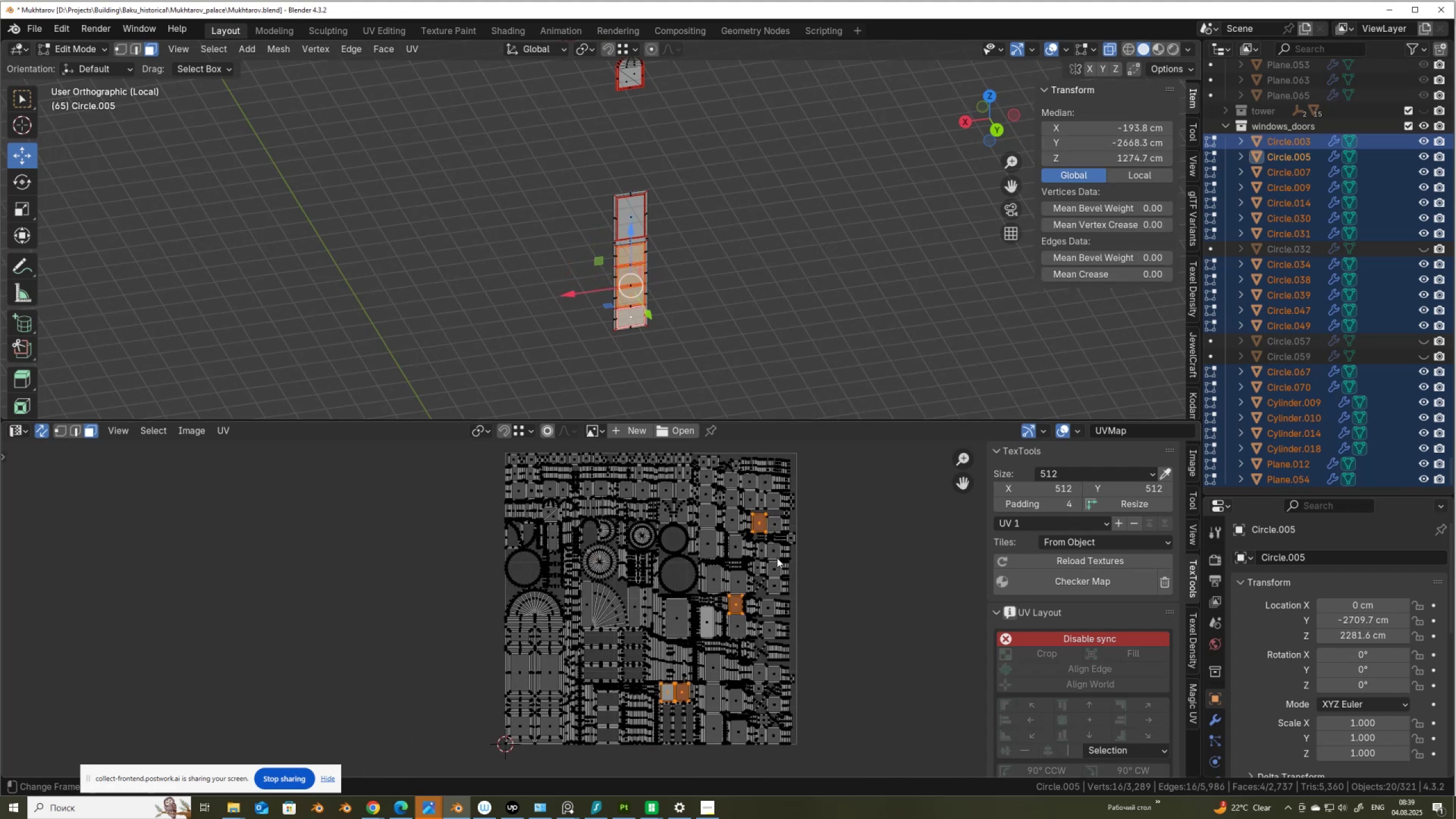 
key(G)
 